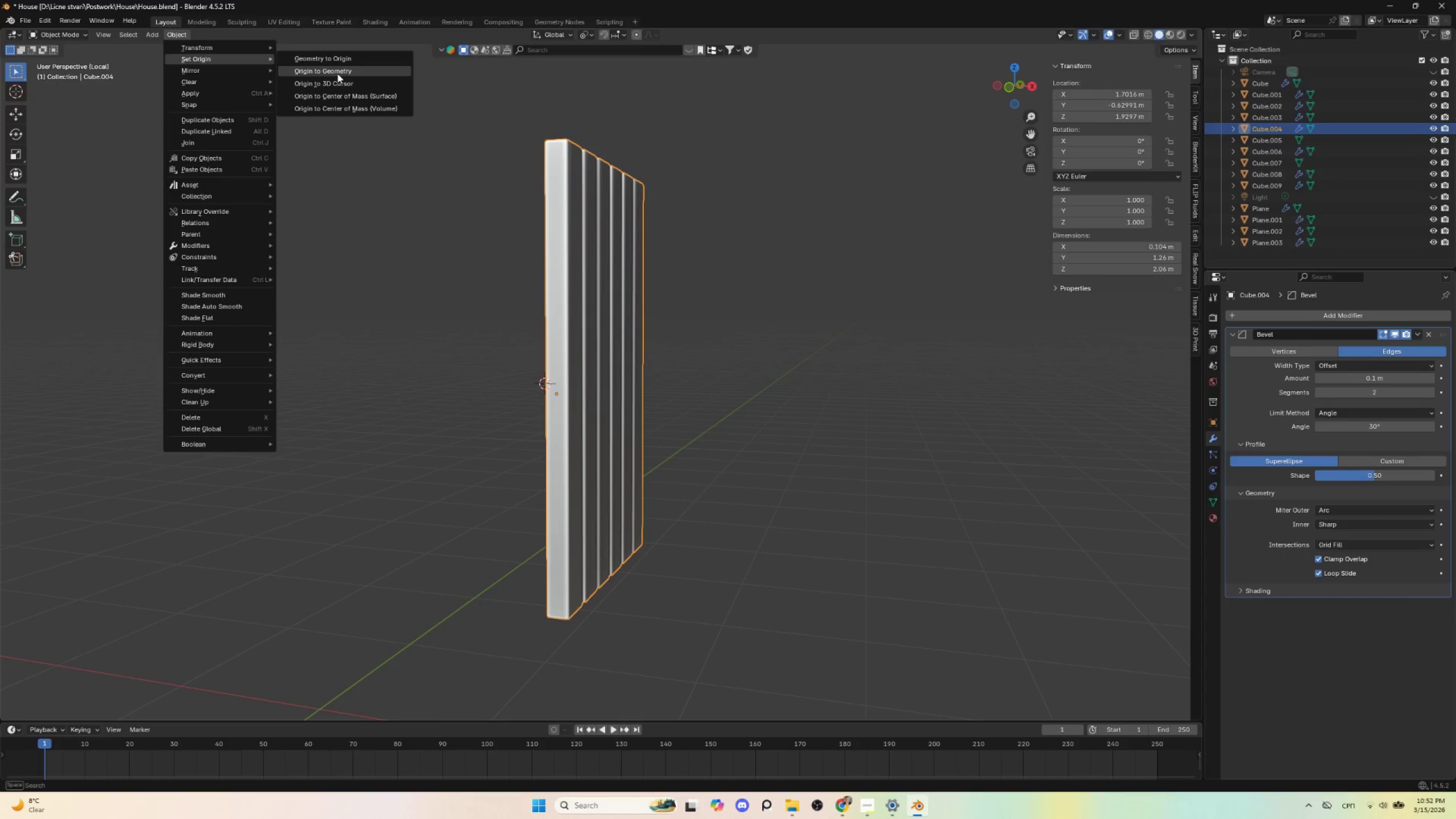 
left_click([337, 73])
 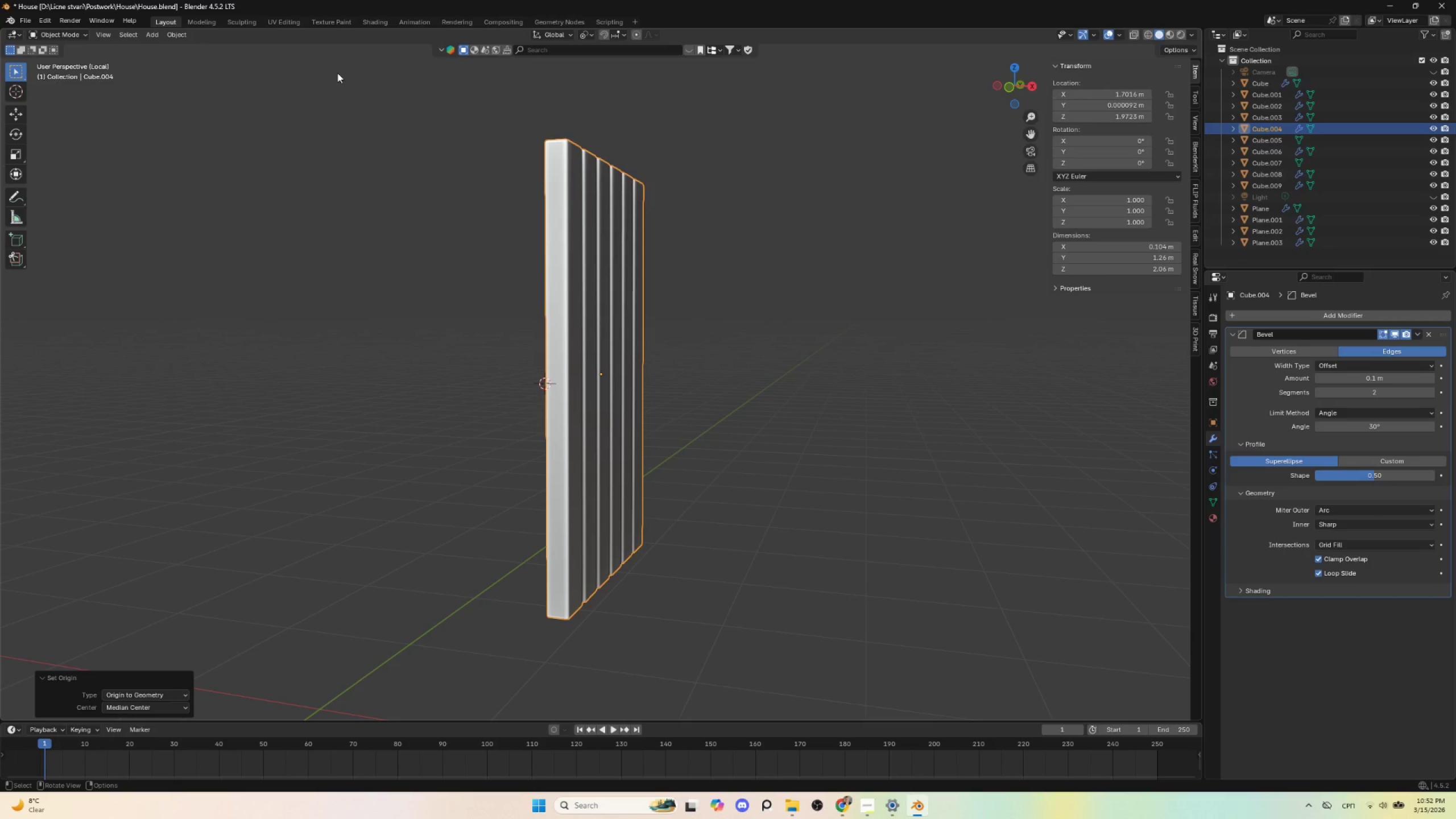 
key(Control+ControlLeft)
 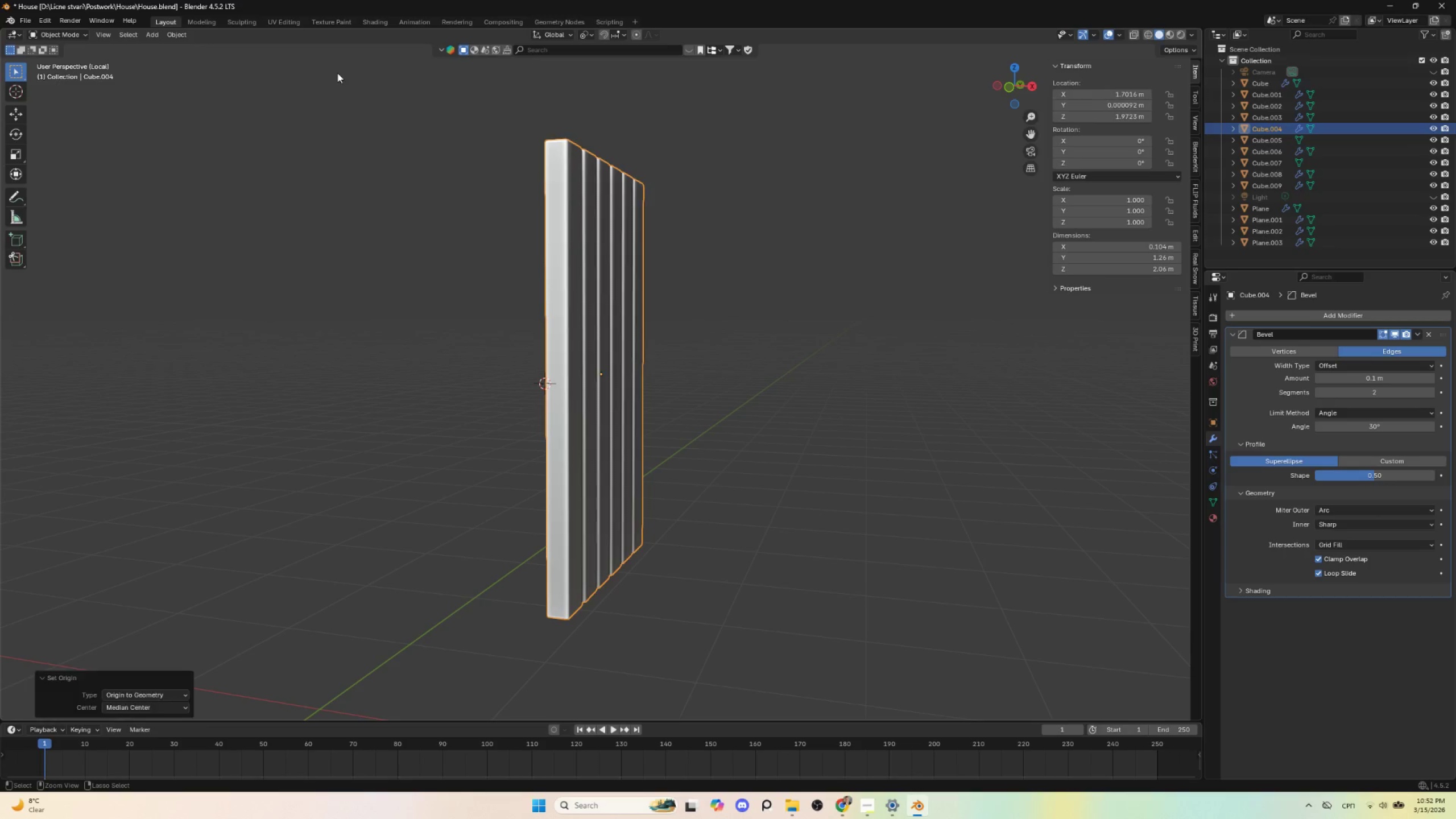 
key(Control+Z)
 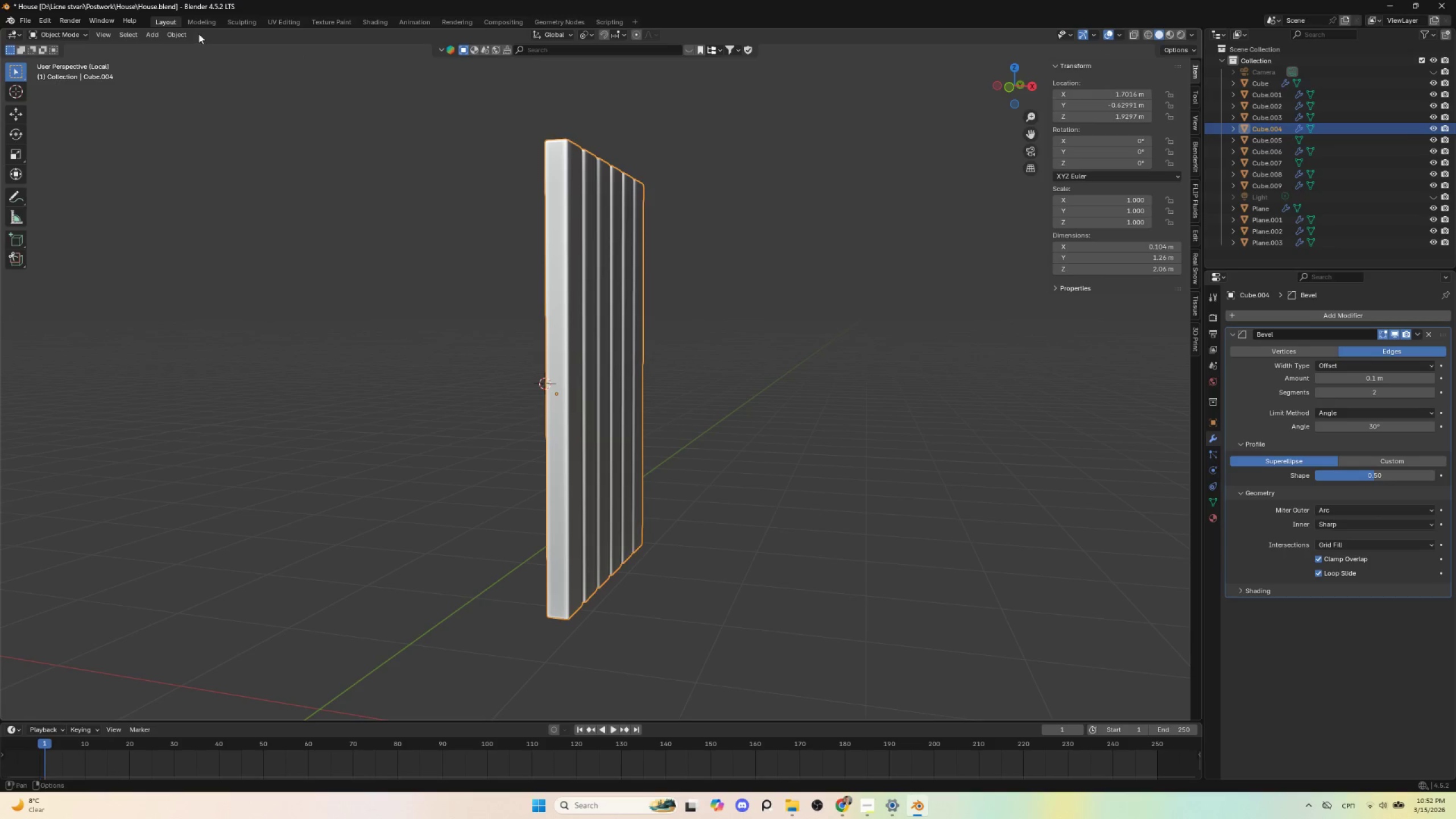 
left_click([180, 32])
 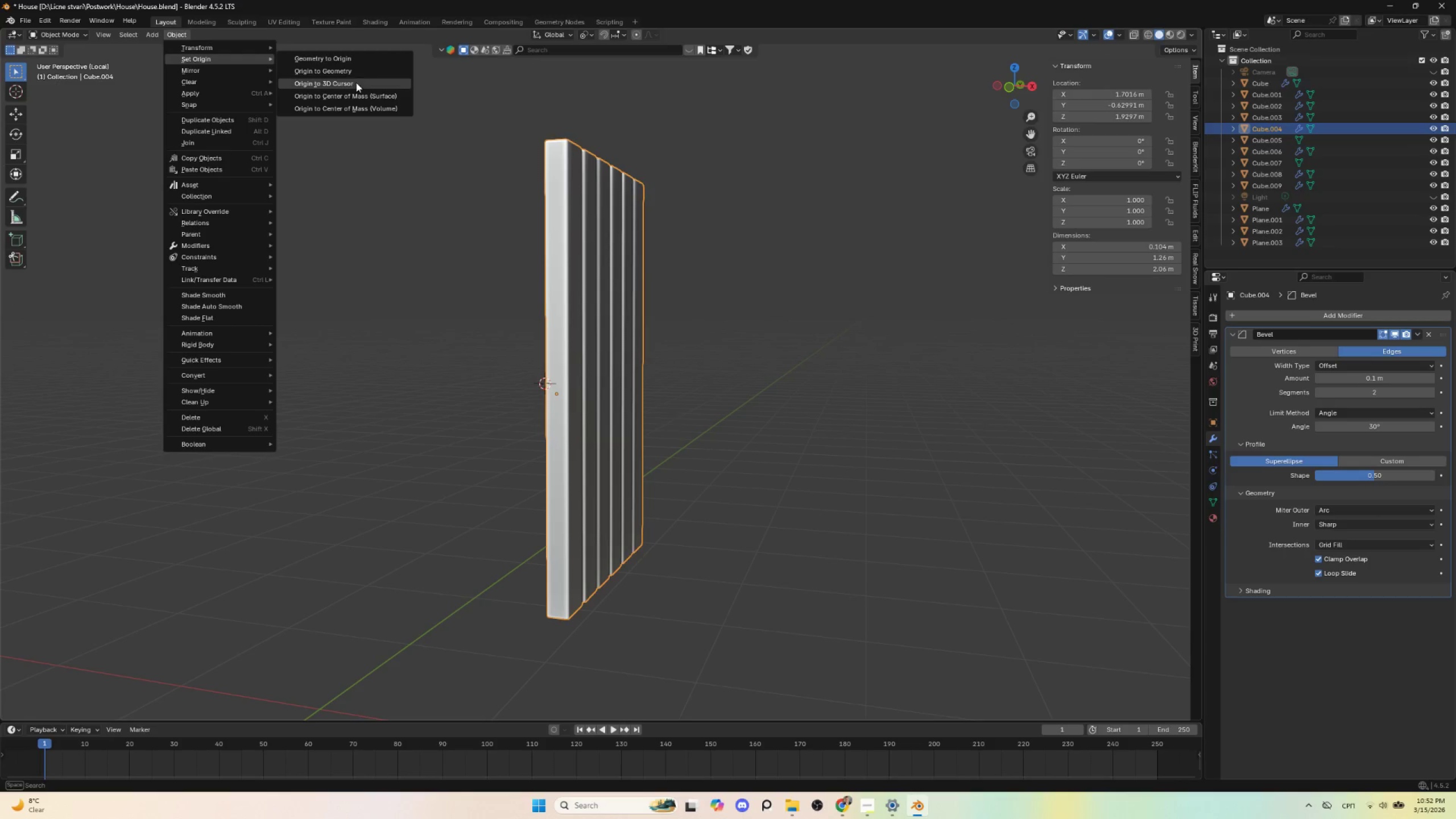 
left_click([355, 85])
 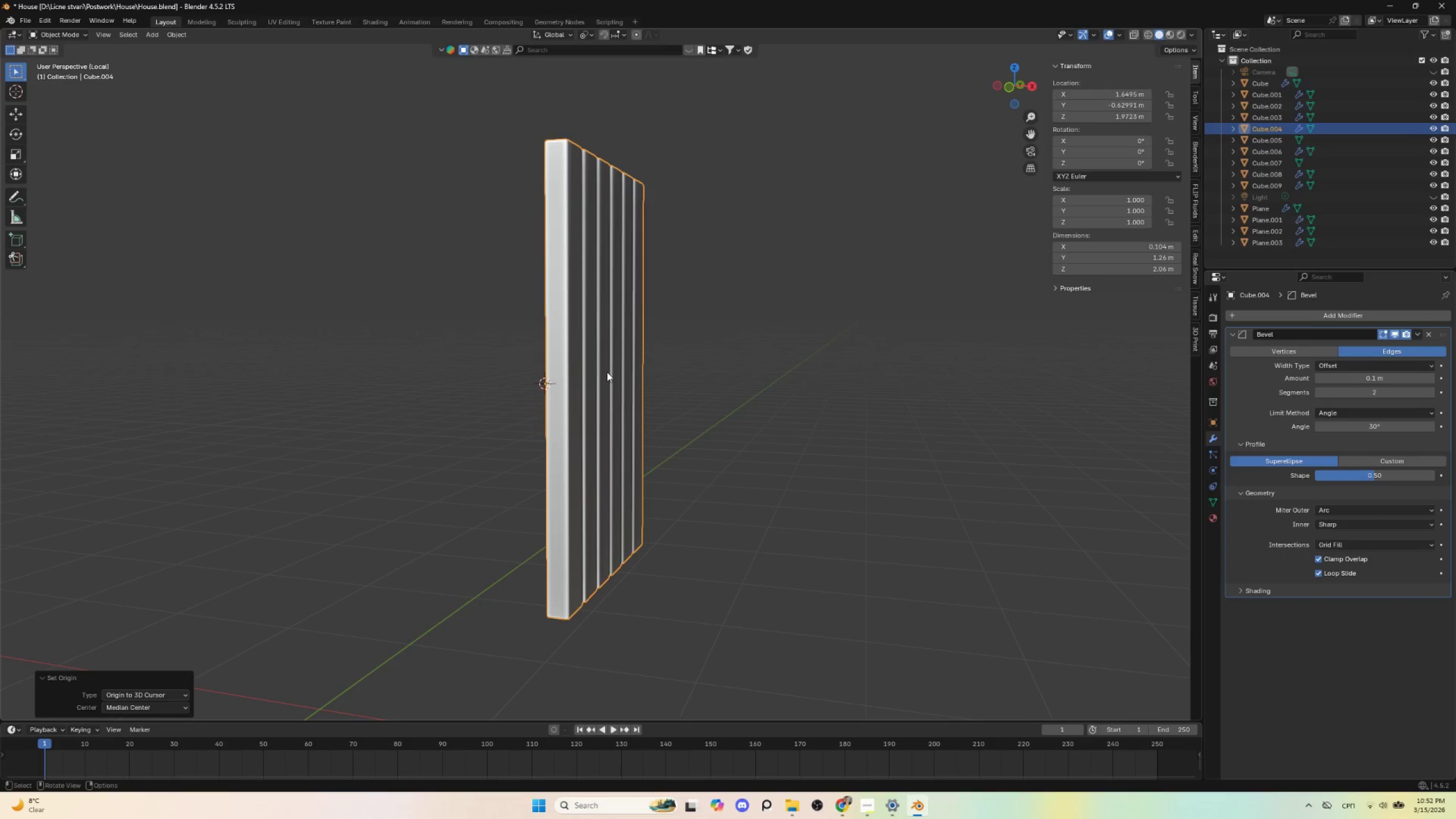 
key(NumpadDivide)
 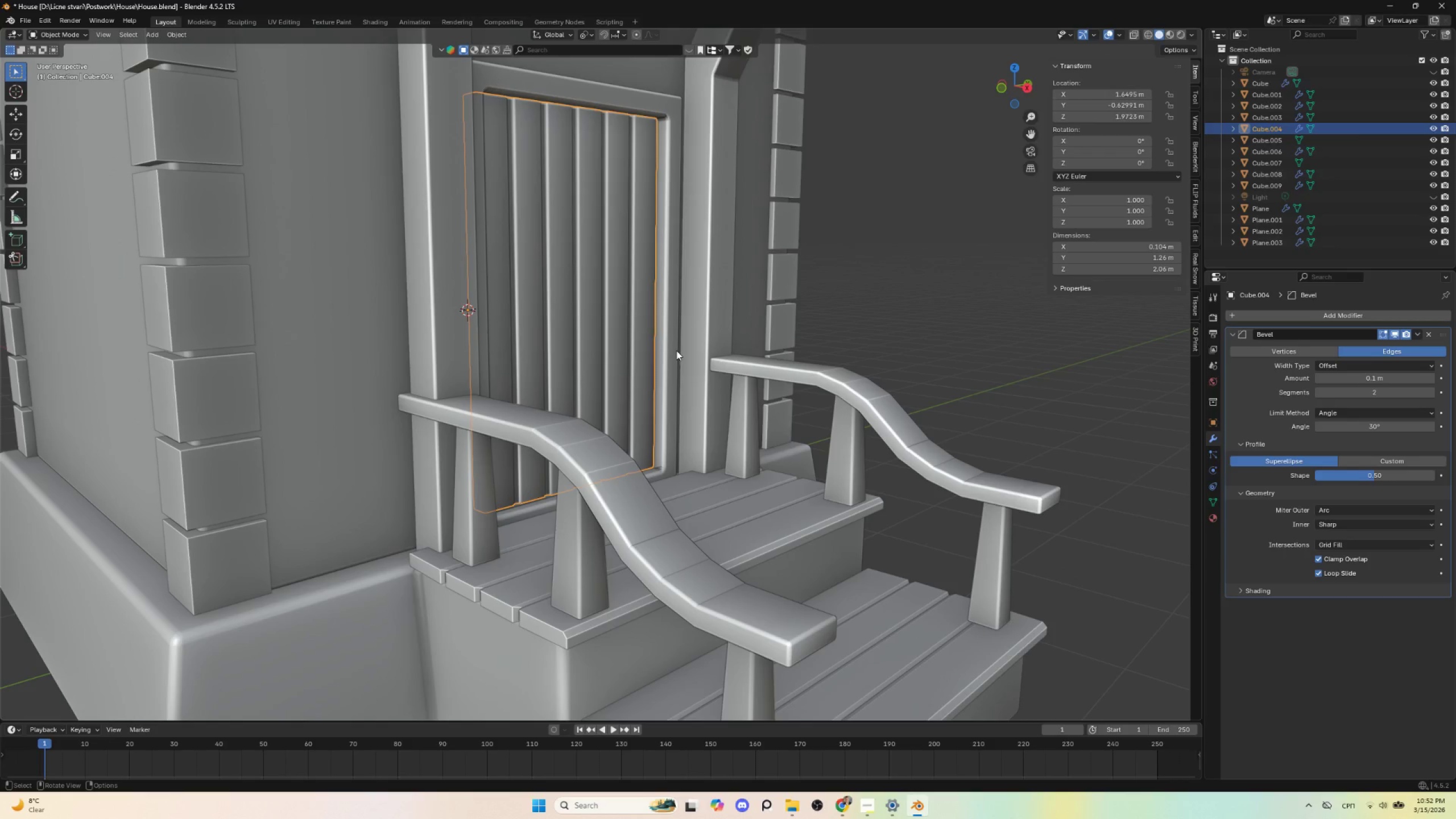 
key(R)
 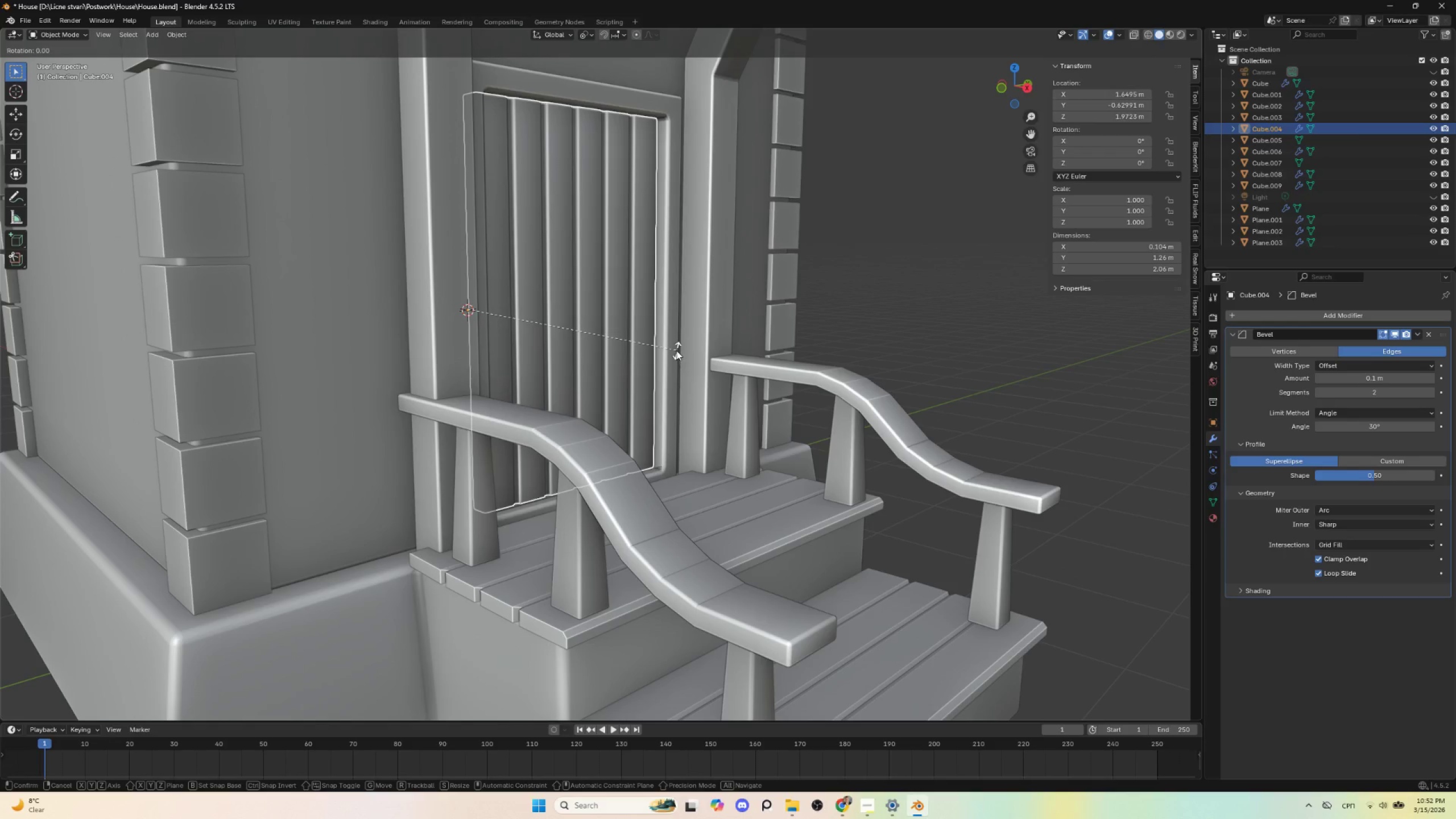 
key(Z)
 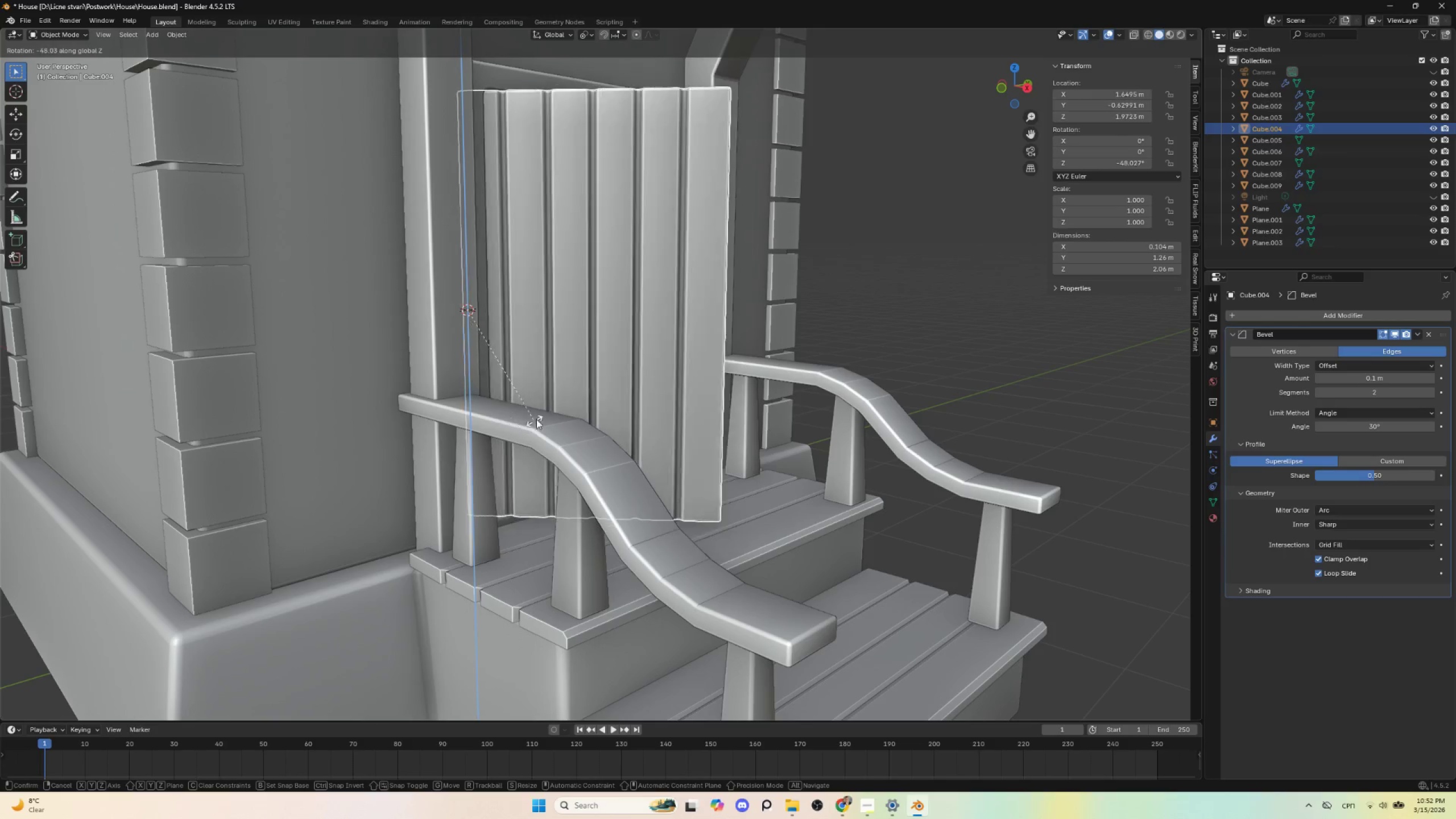 
key(Escape)
 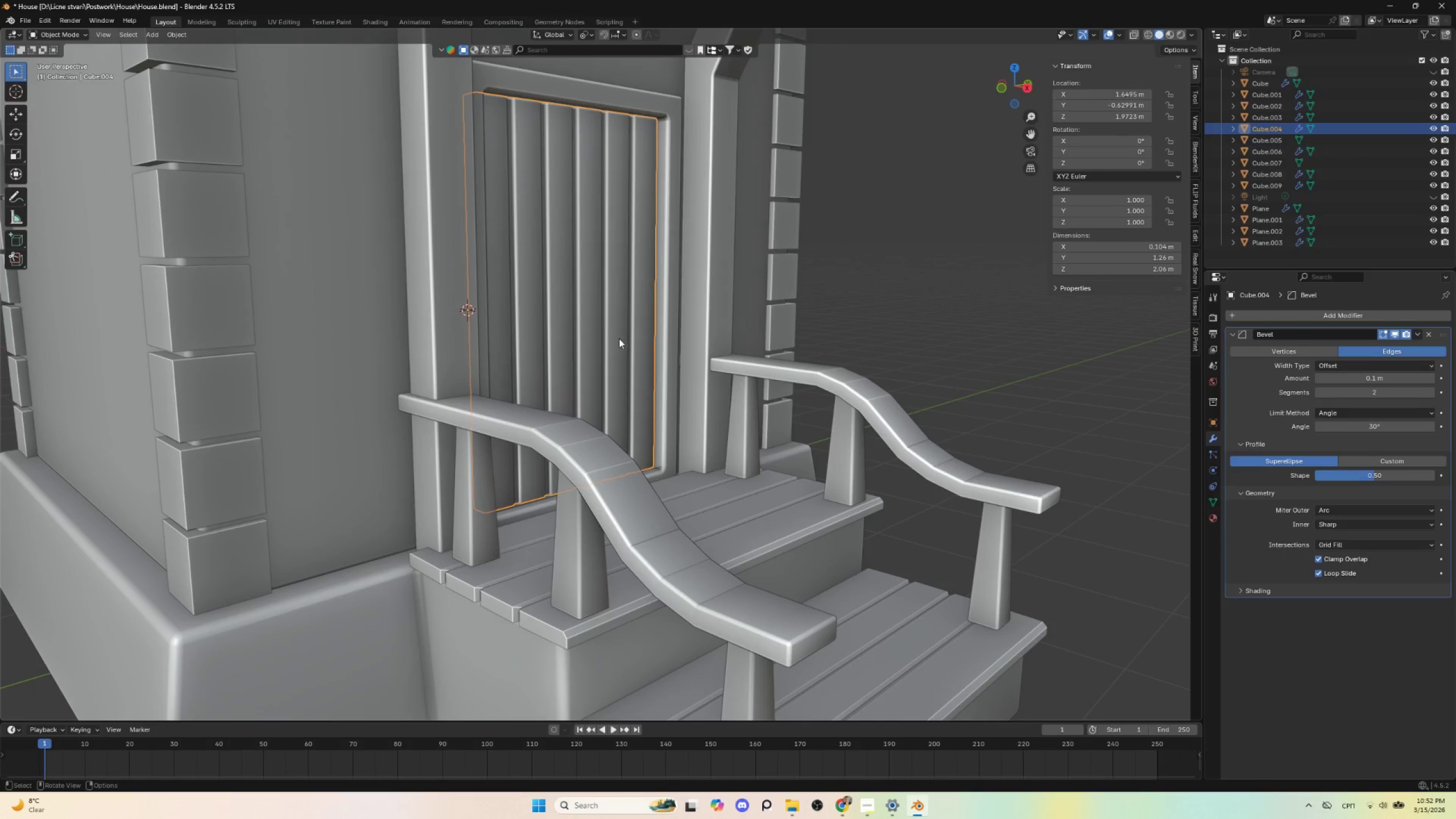 
key(Control+Z)
 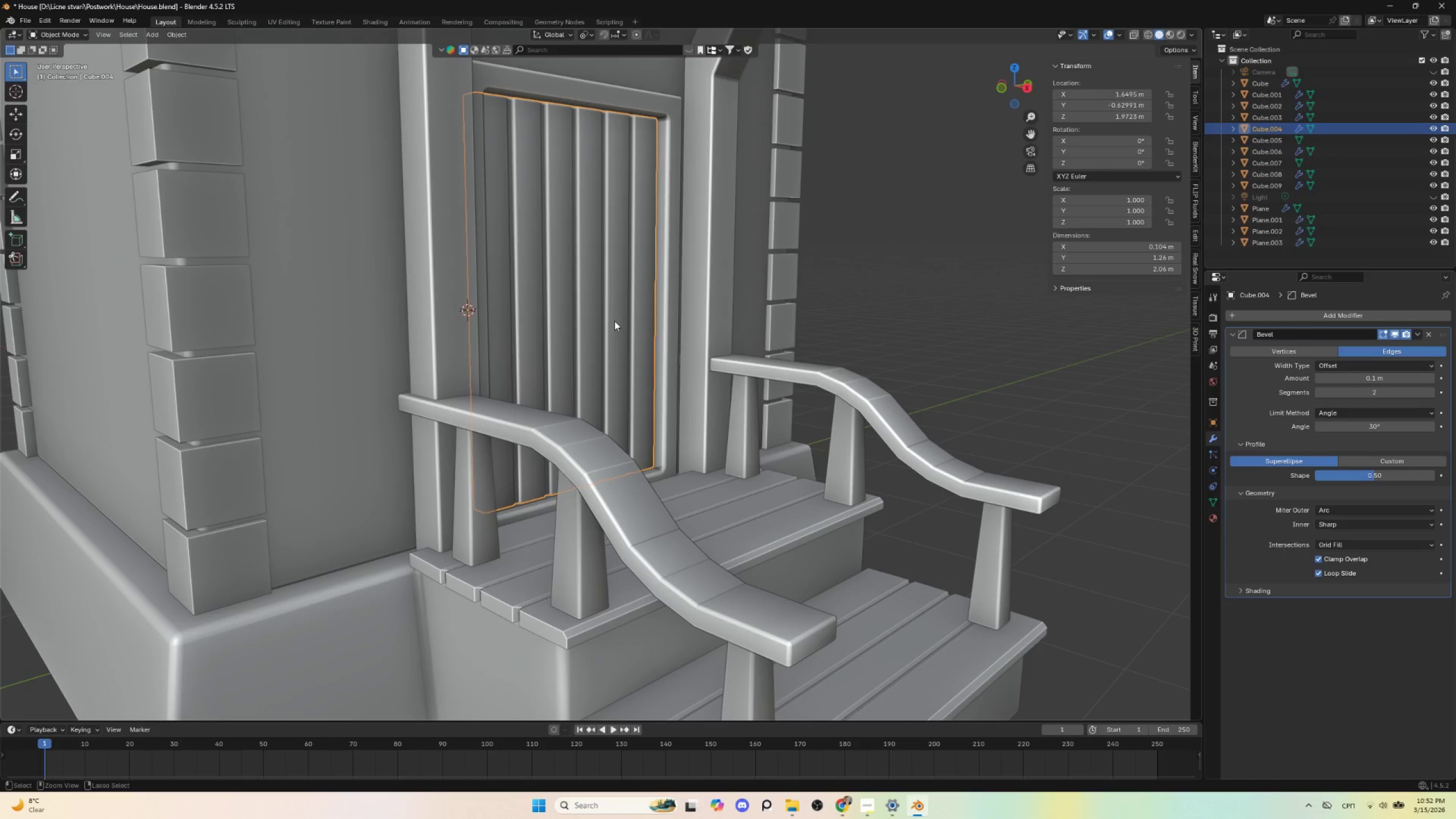 
key(Control+Z)
 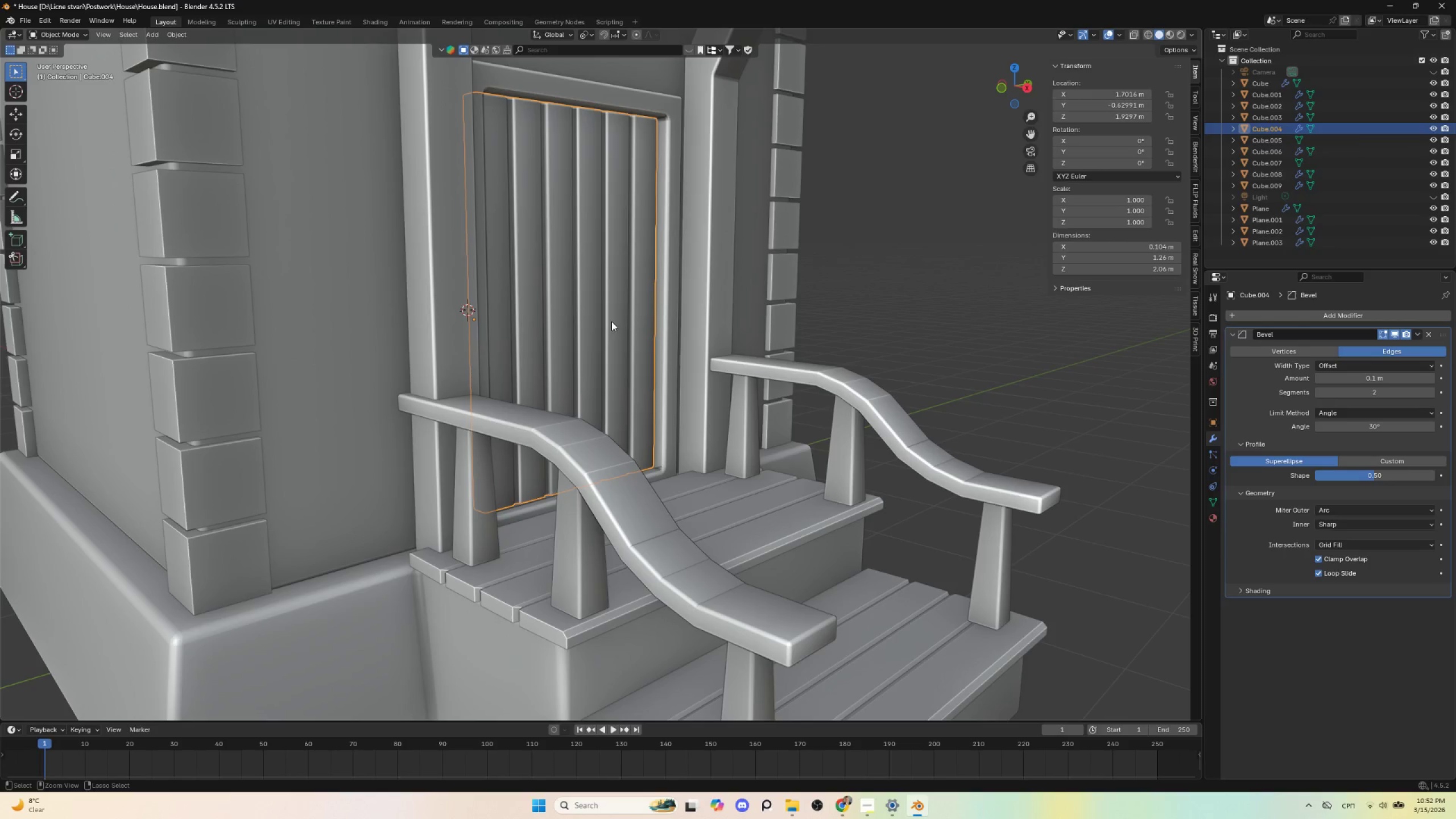 
key(Control+Z)
 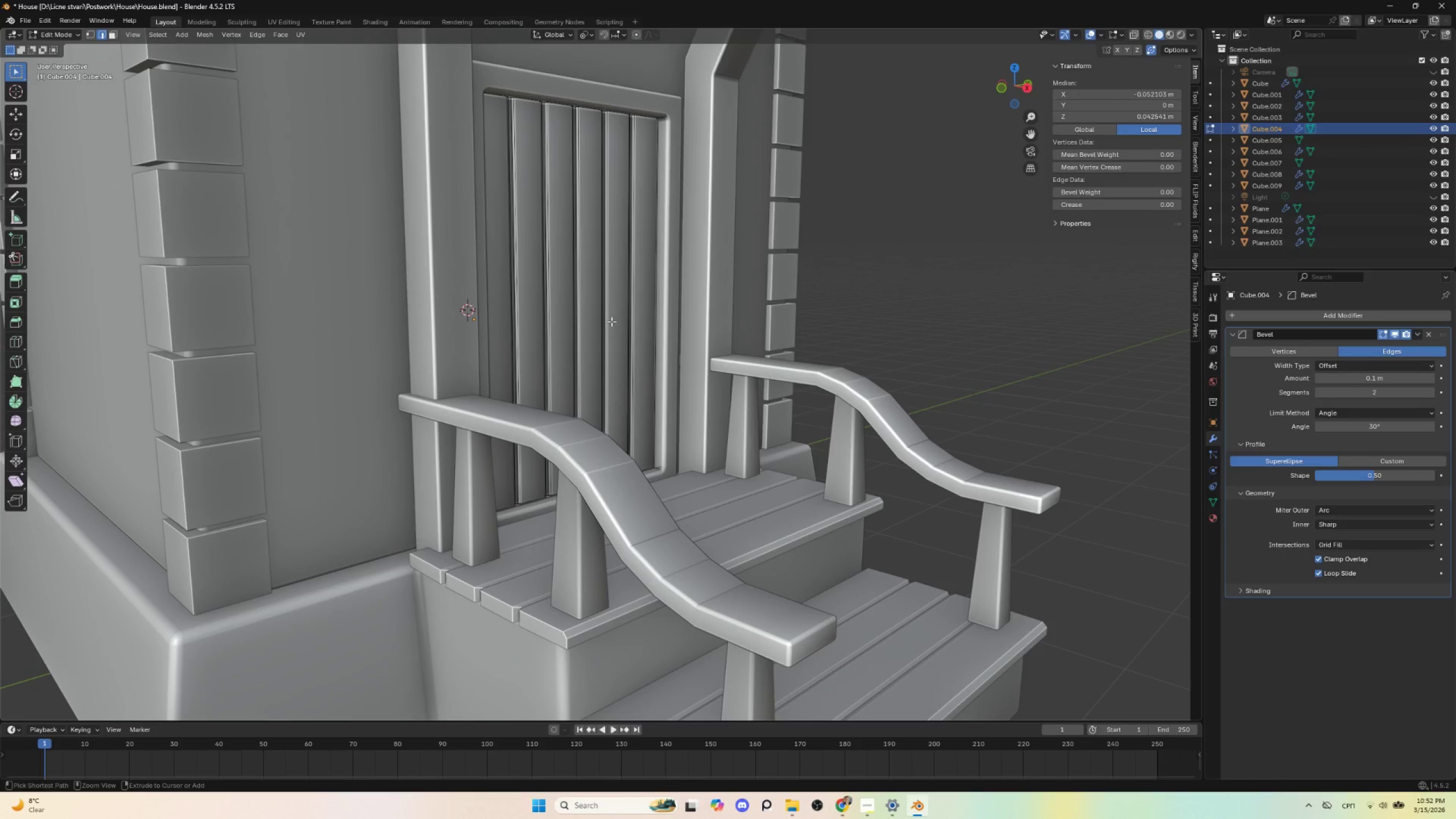 
key(Control+Z)
 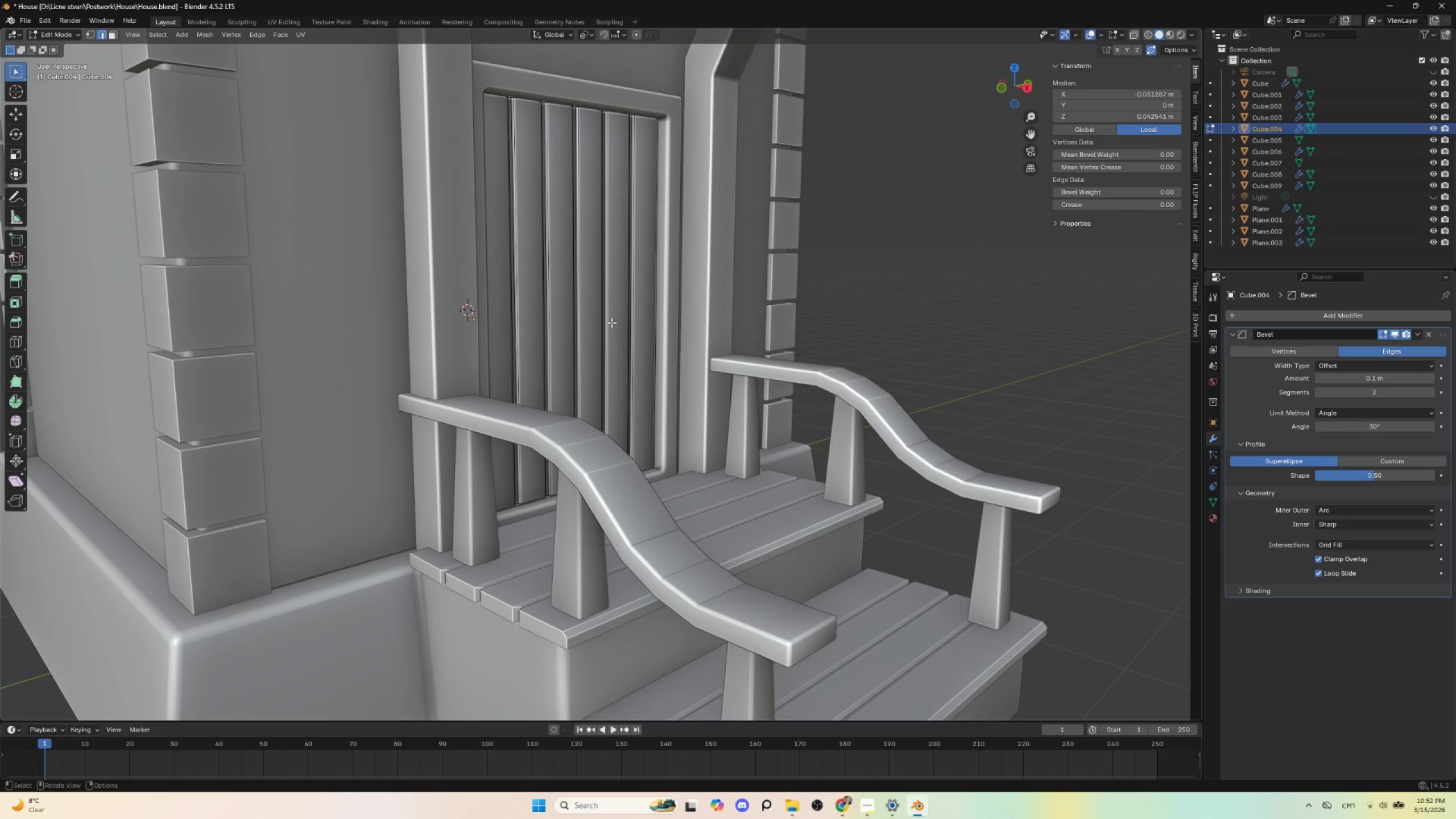 
key(NumpadDivide)
 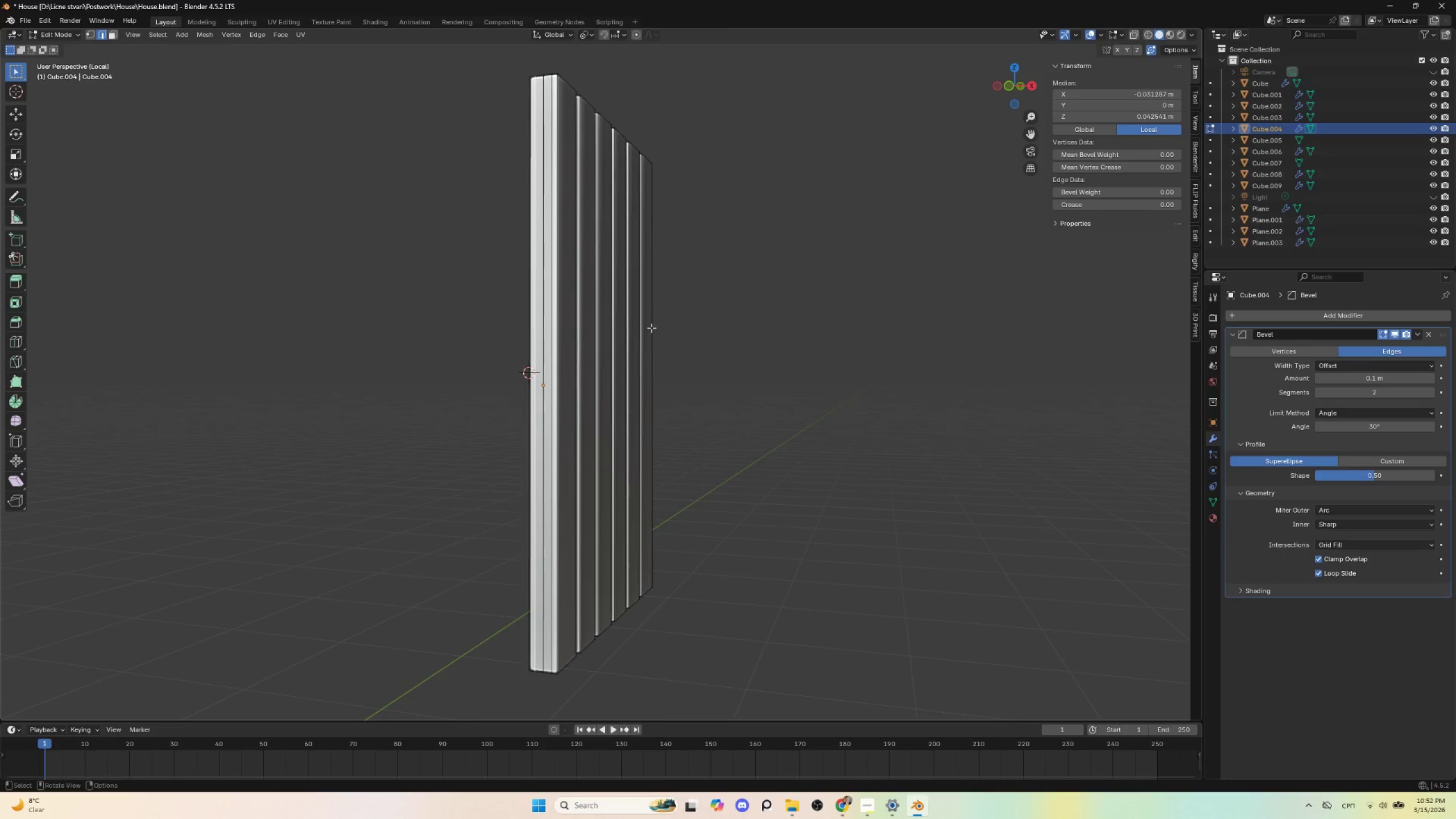 
hold_key(key=AltLeft, duration=1.39)
left_click([559, 359])
 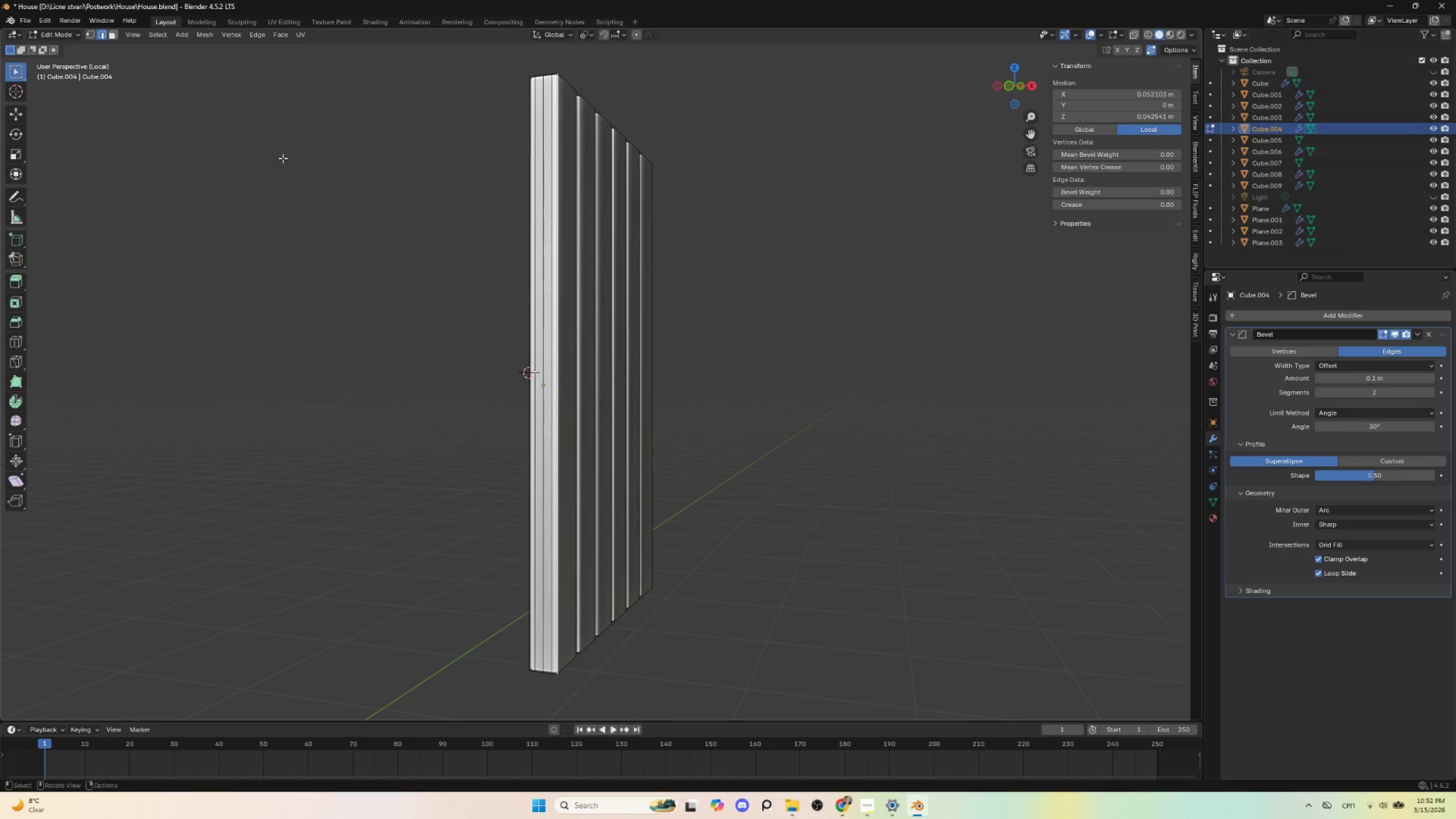 
key(Shift+S)
 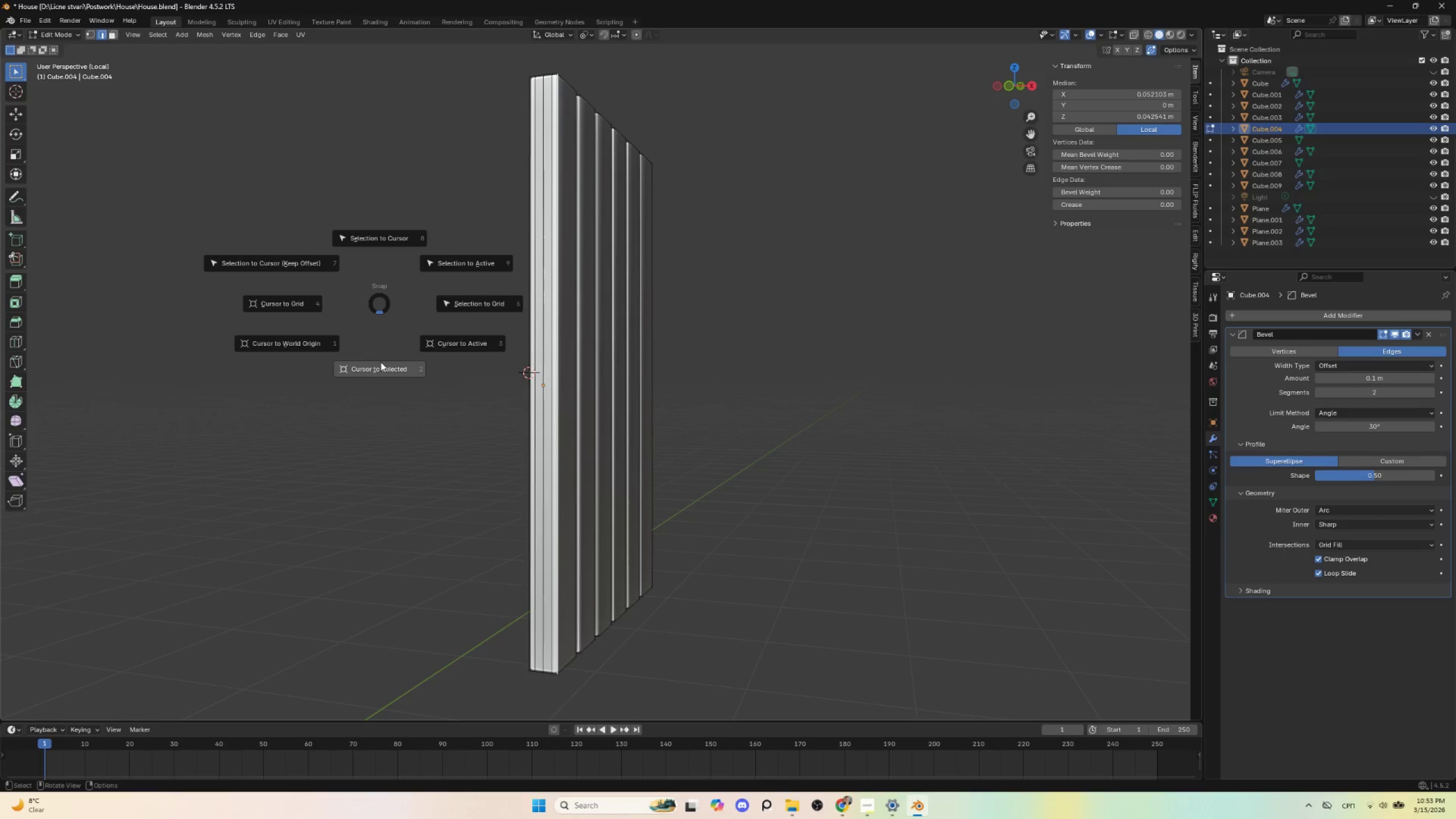 
left_click([380, 362])
 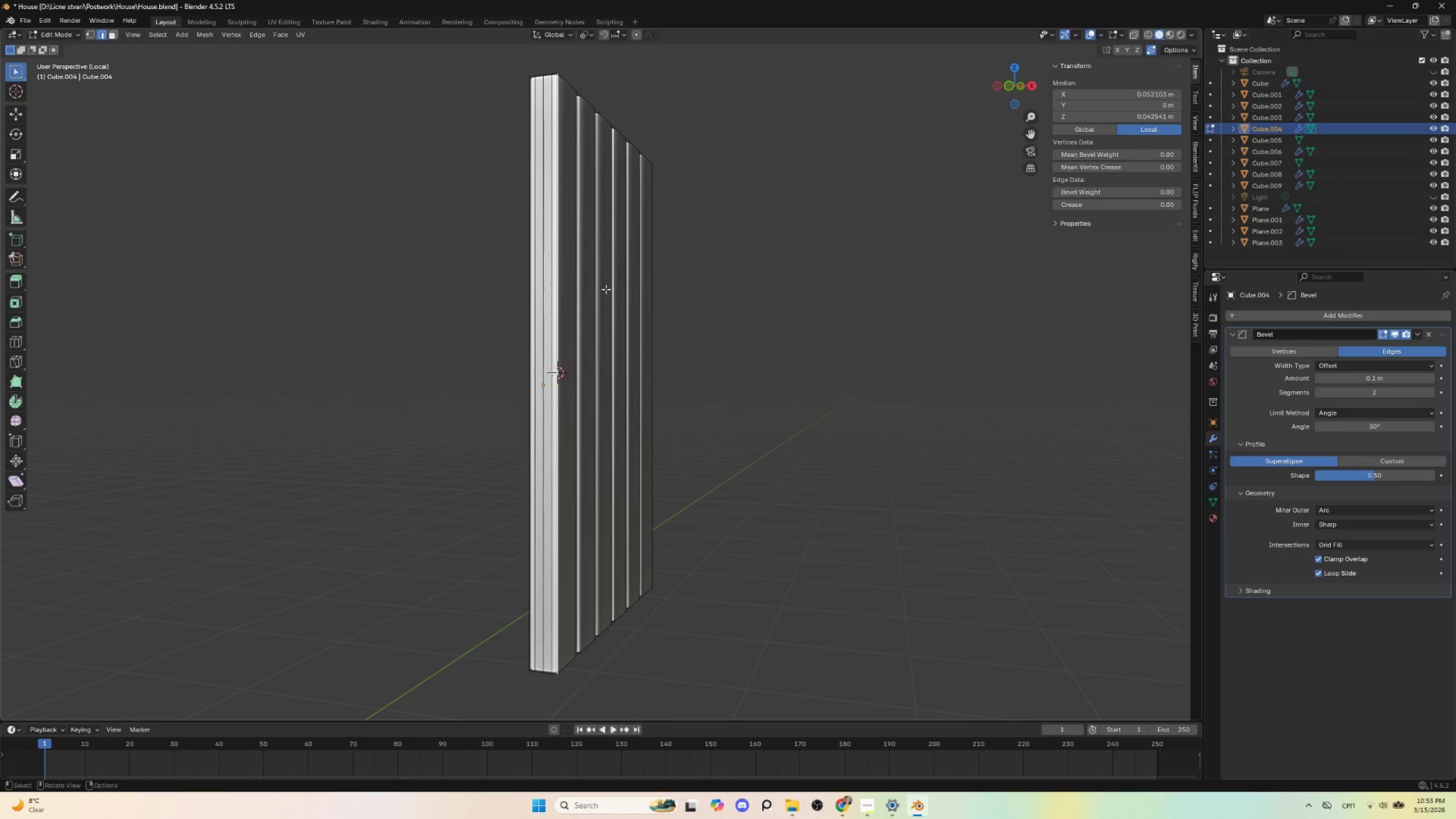 
key(Tab)
 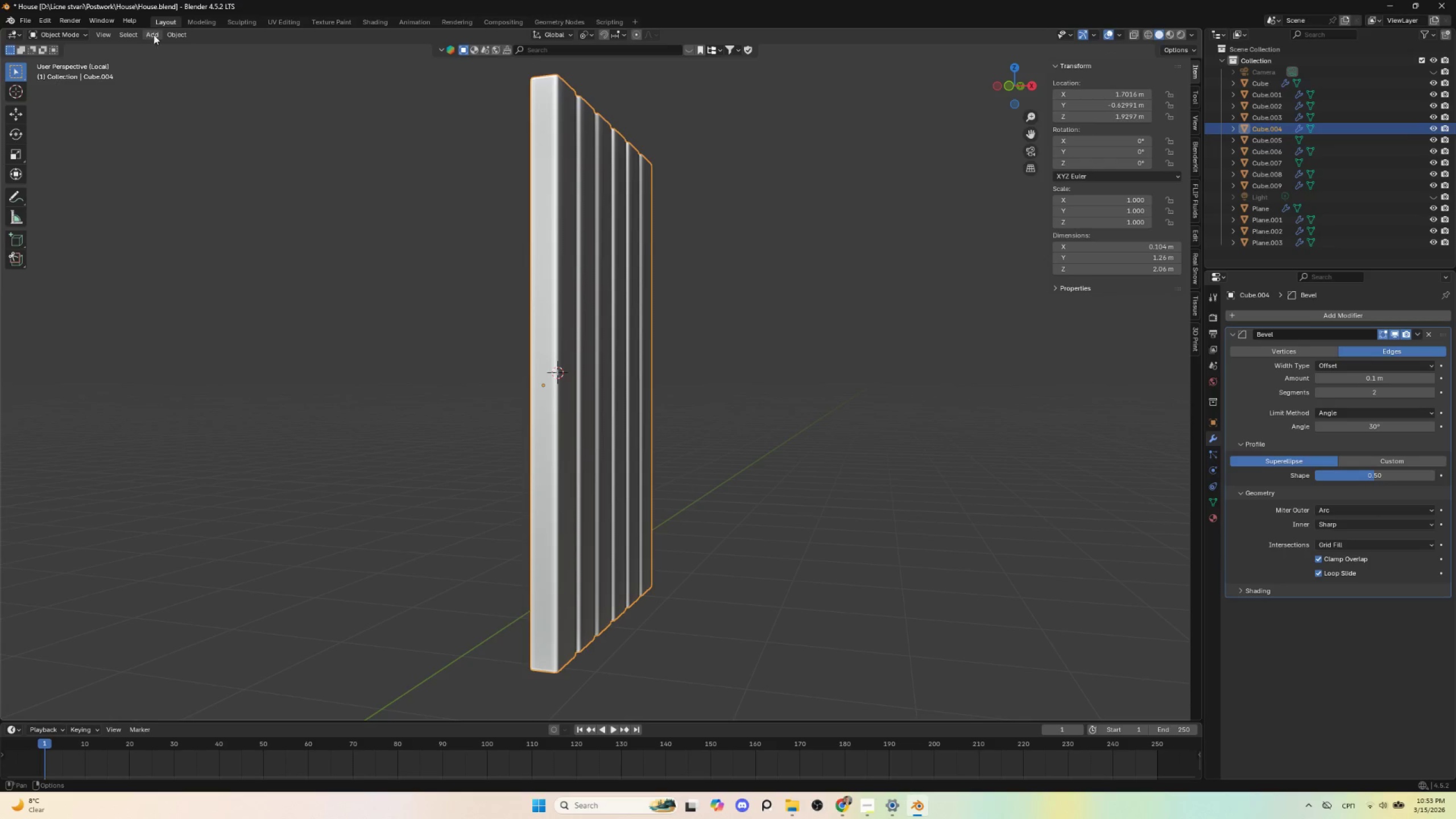 
left_click([180, 38])
 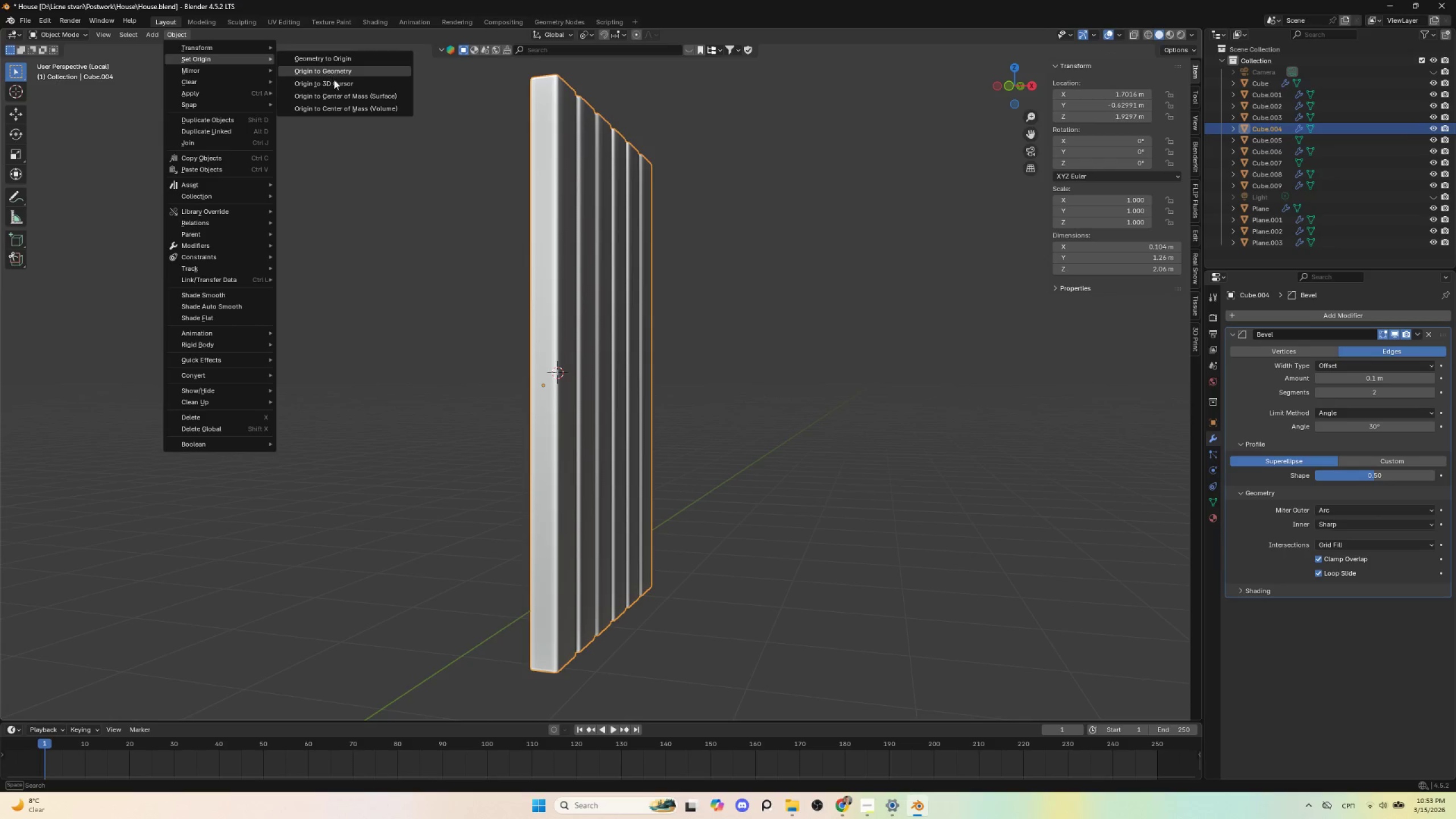 
left_click([336, 85])
 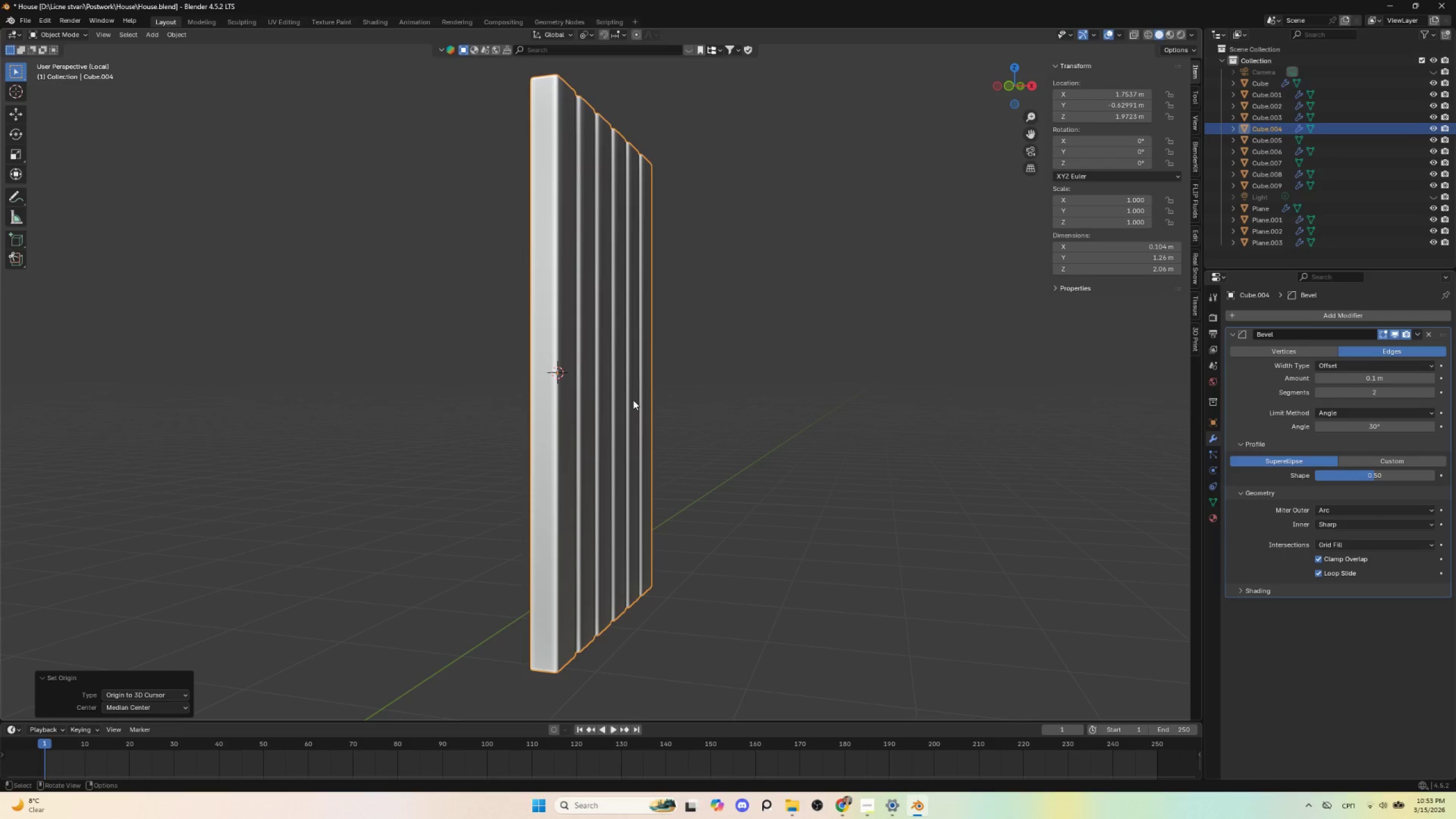 
key(NumpadDivide)
 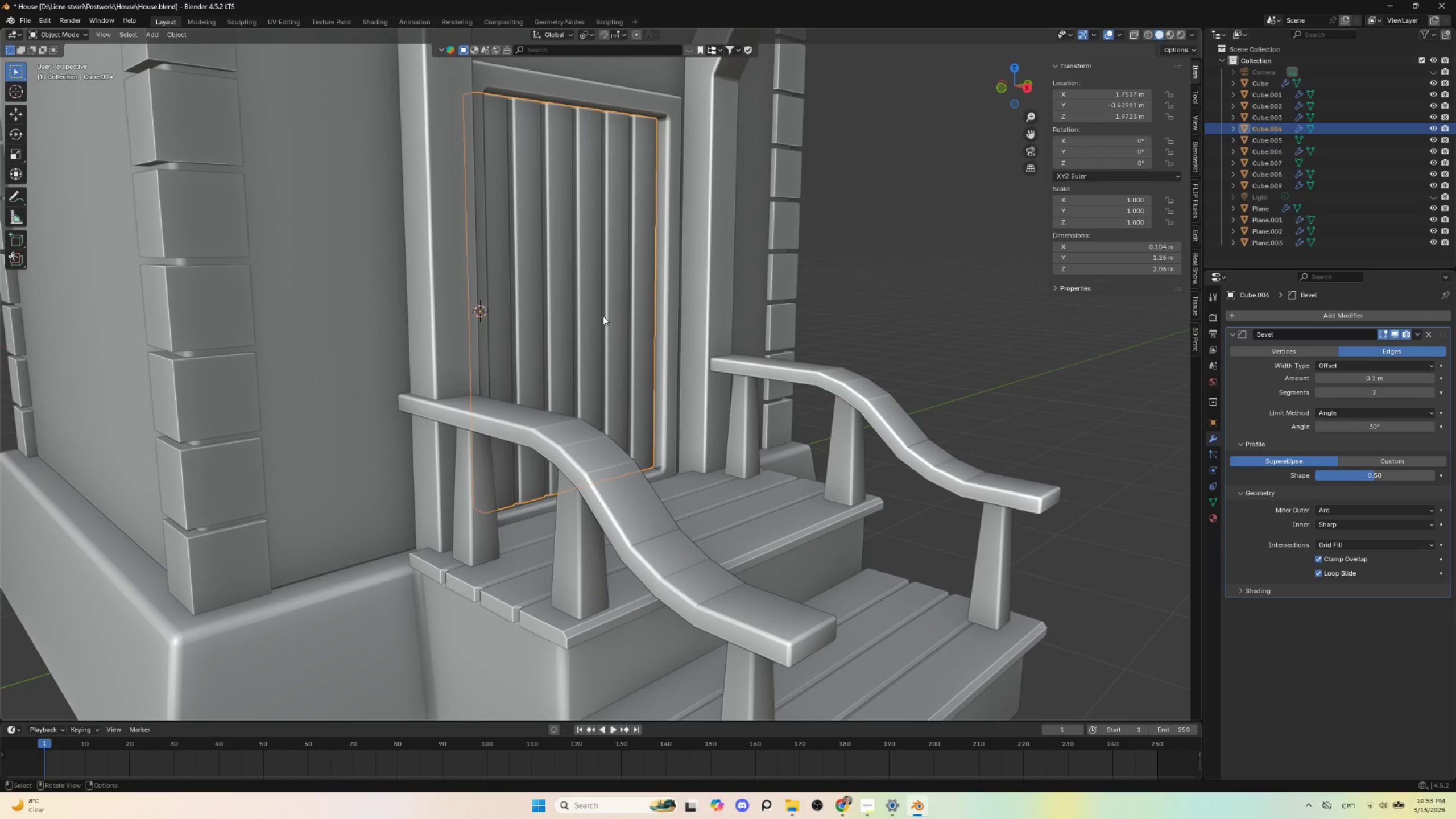 
key(R)
 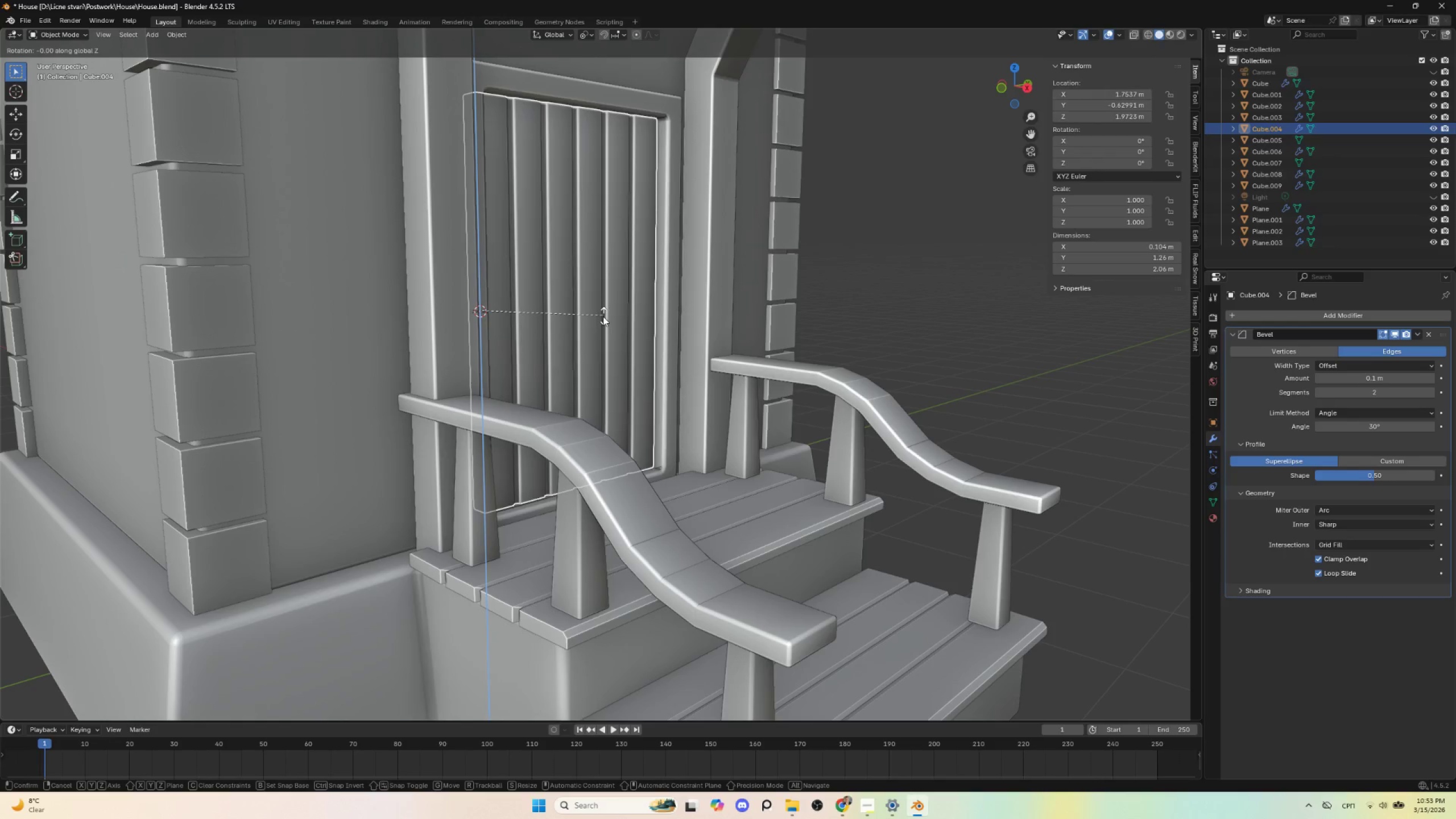 
key(Z)
 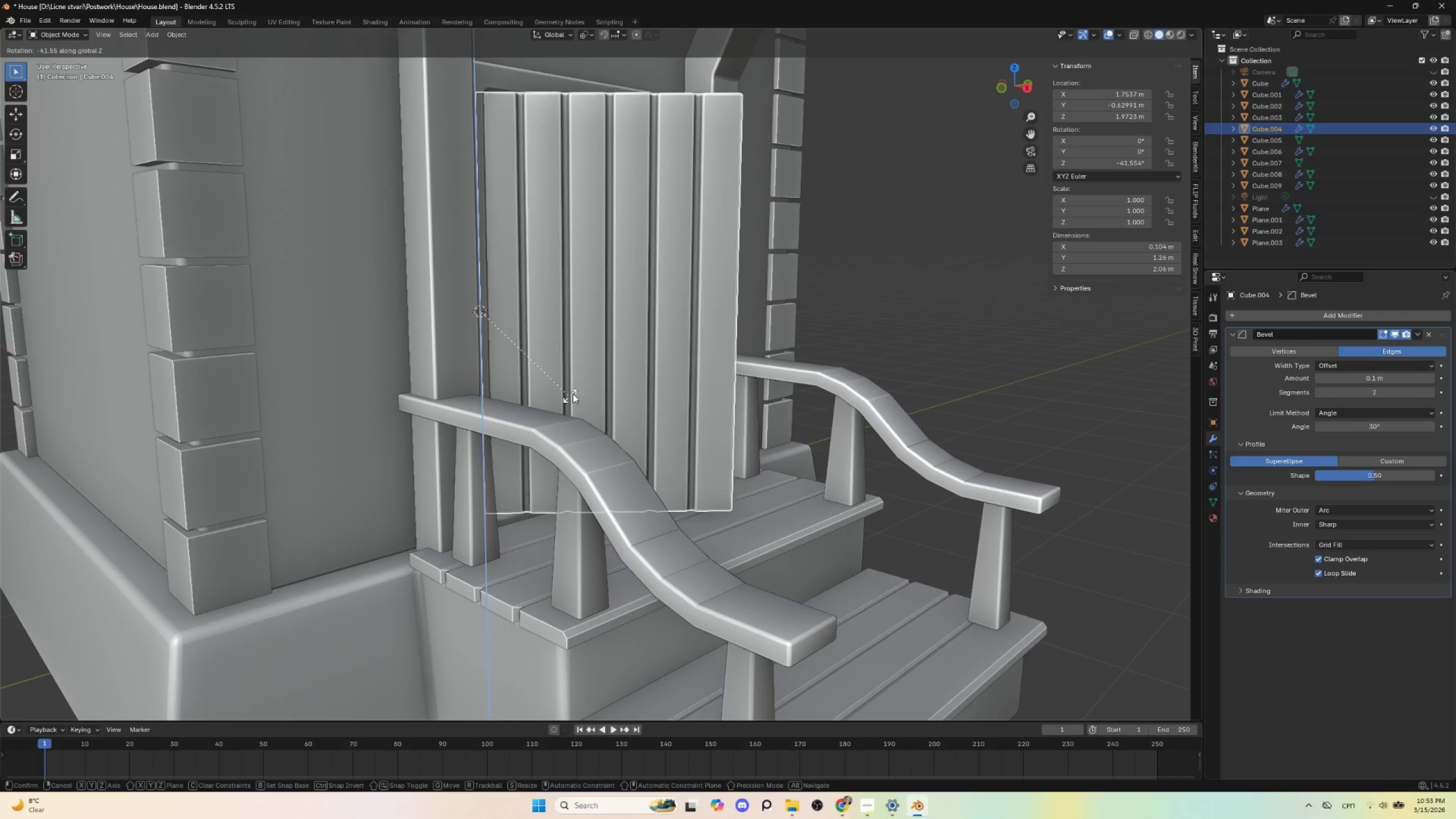 
key(Escape)
 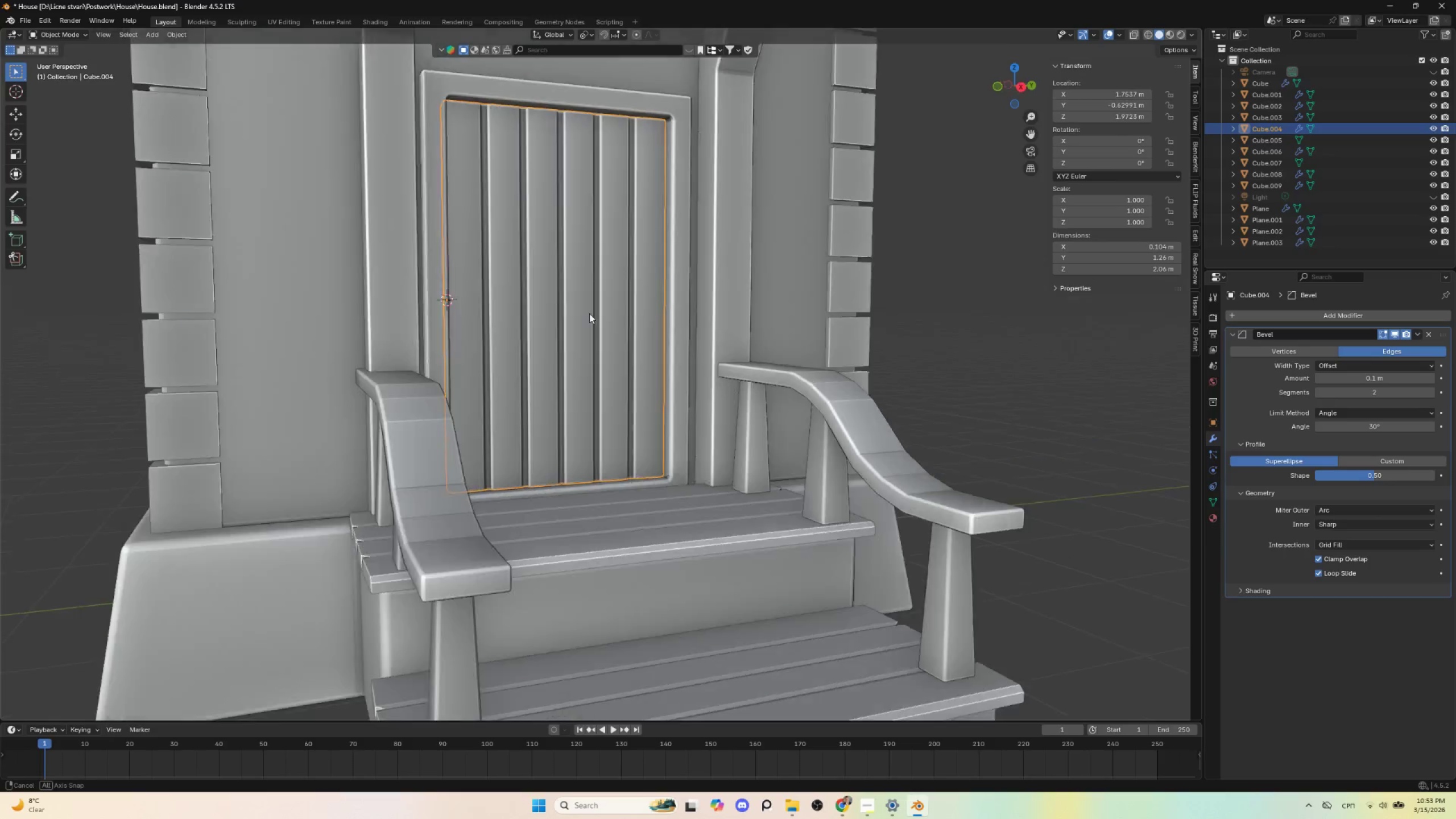 
hold_key(key=AltLeft, duration=0.41)
 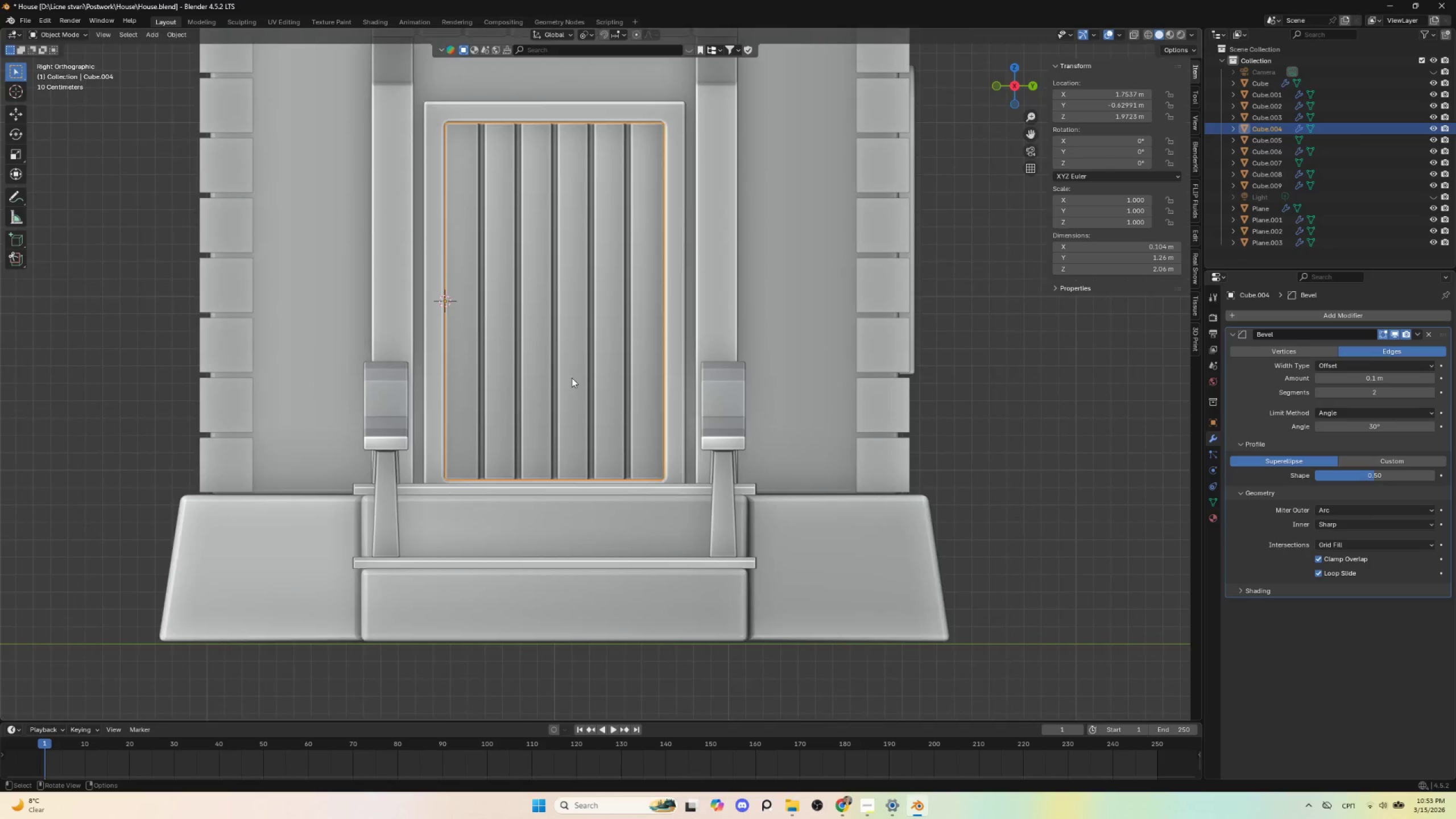 
scroll: coordinate [571, 378], scroll_direction: up, amount: 2.0
 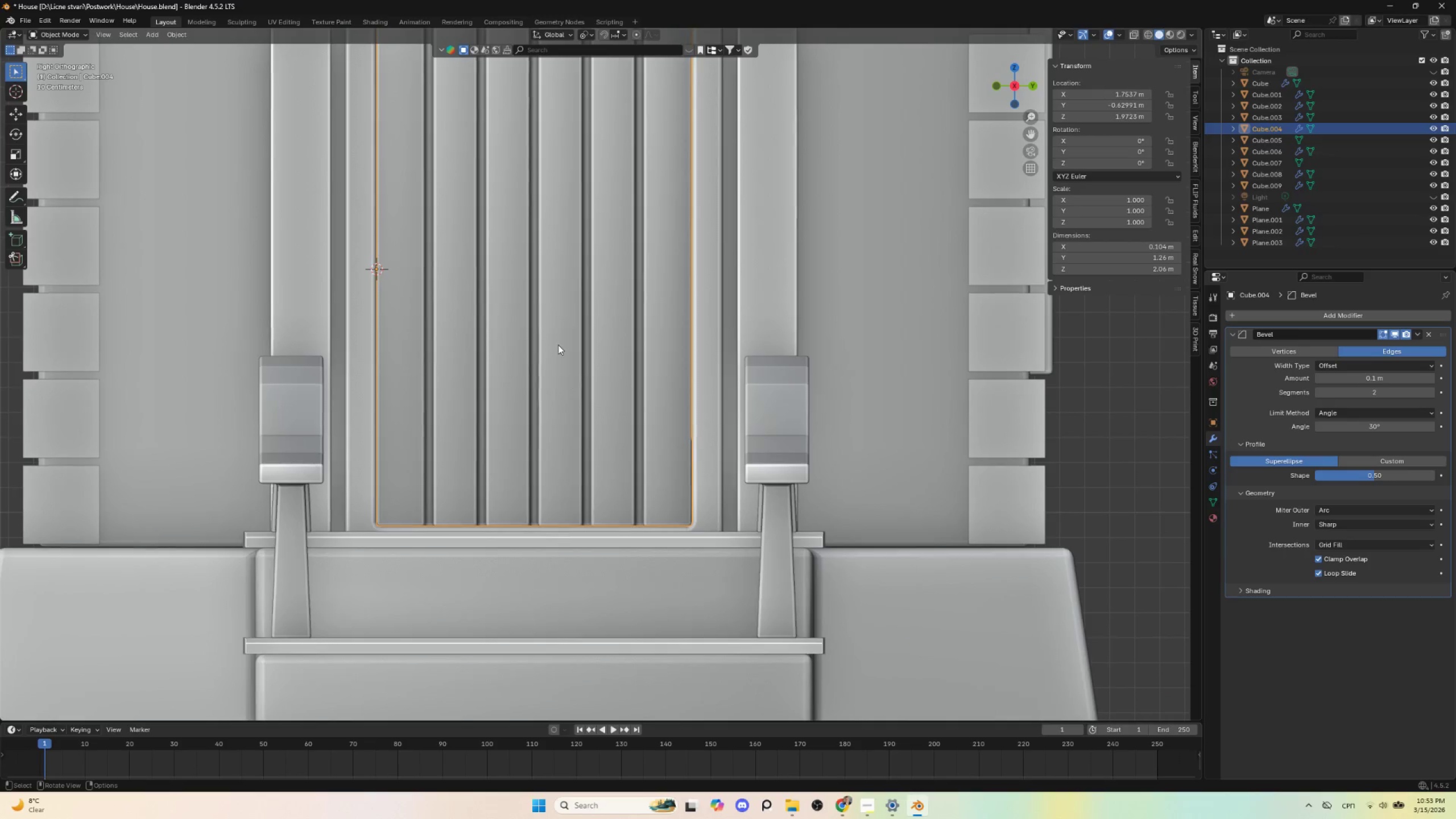 
hold_key(key=ShiftLeft, duration=0.62)
scroll: coordinate [556, 581], scroll_direction: up, amount: 1.0
 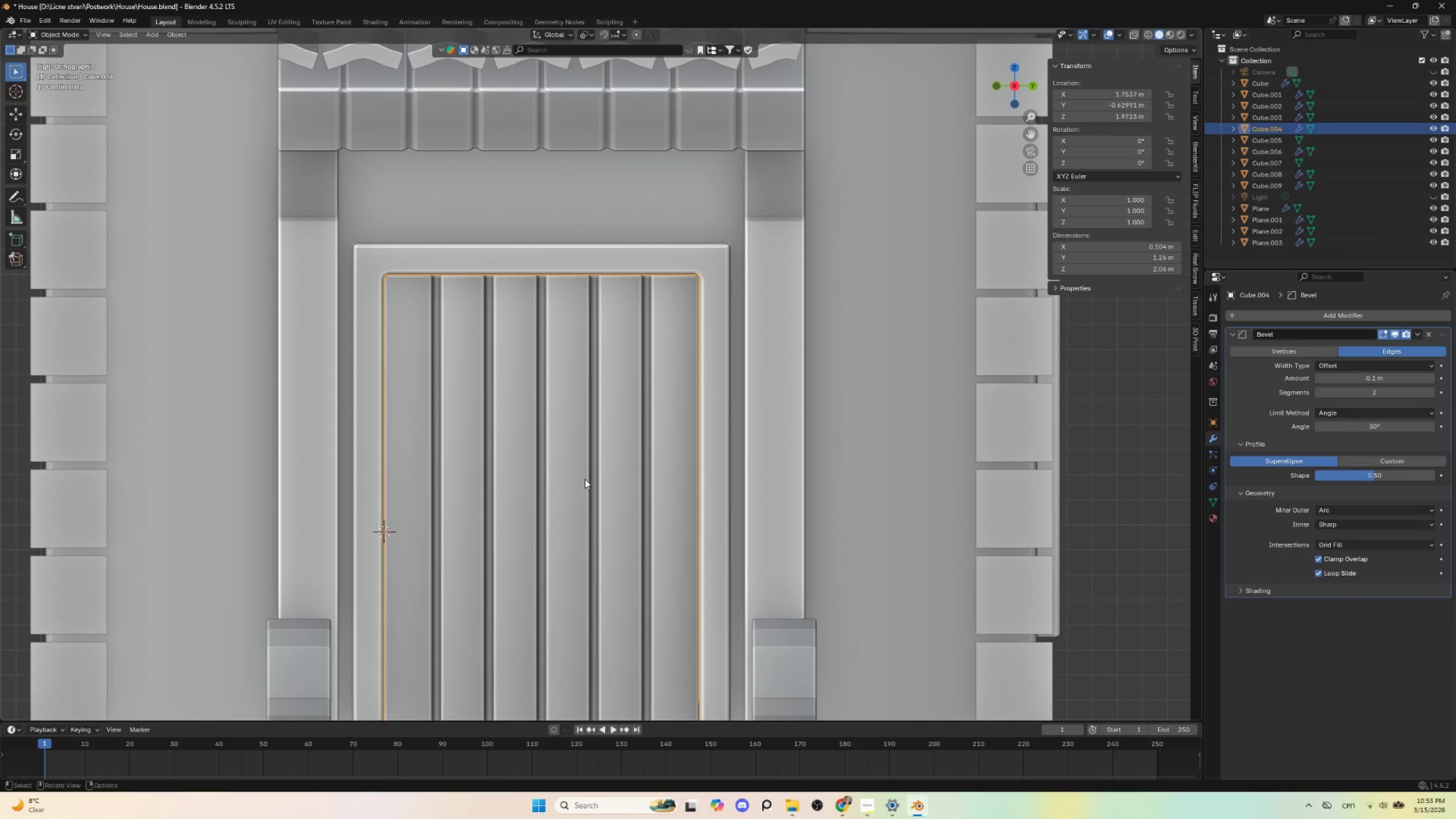 
key(R)
 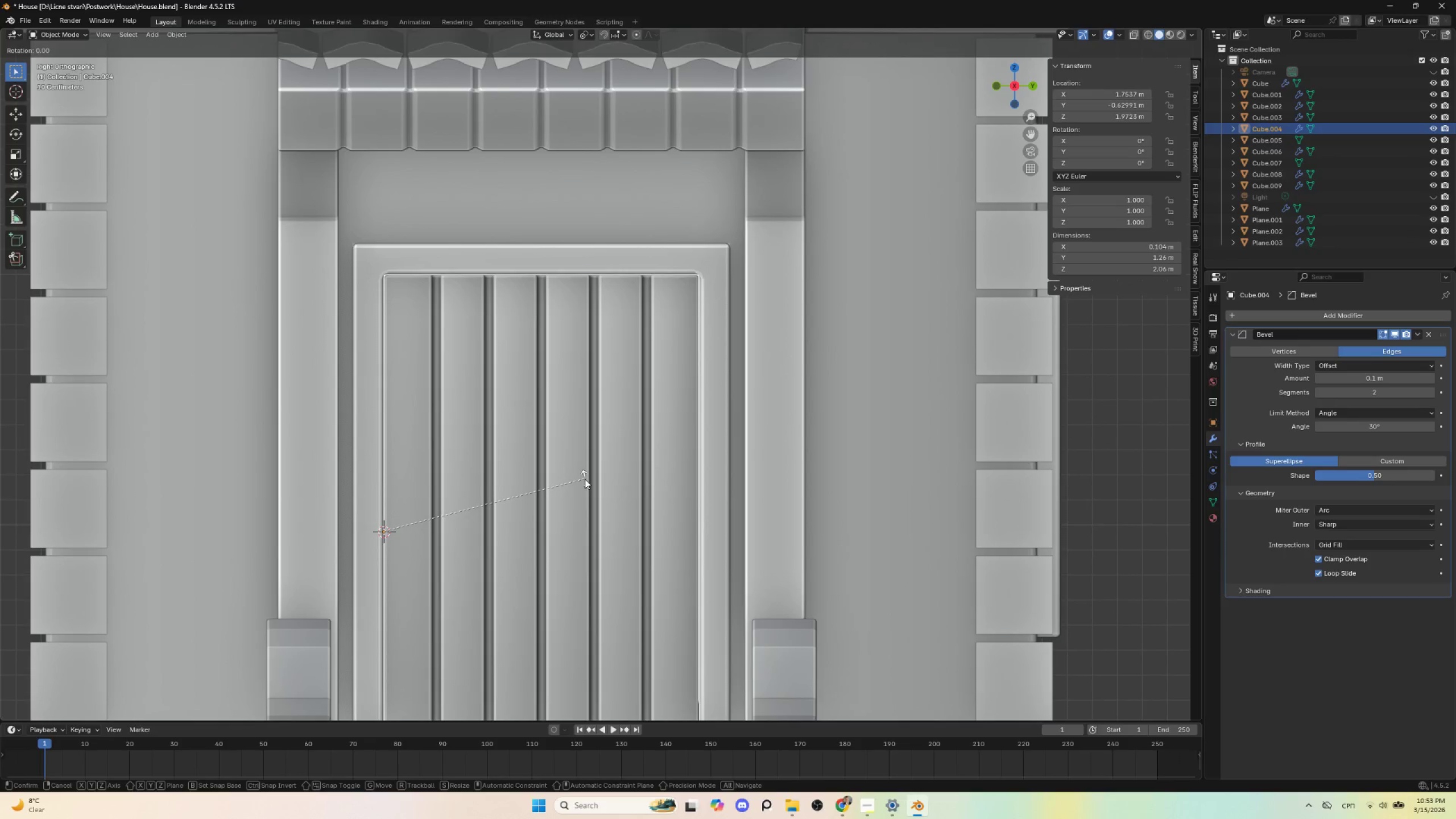 
key(Z)
 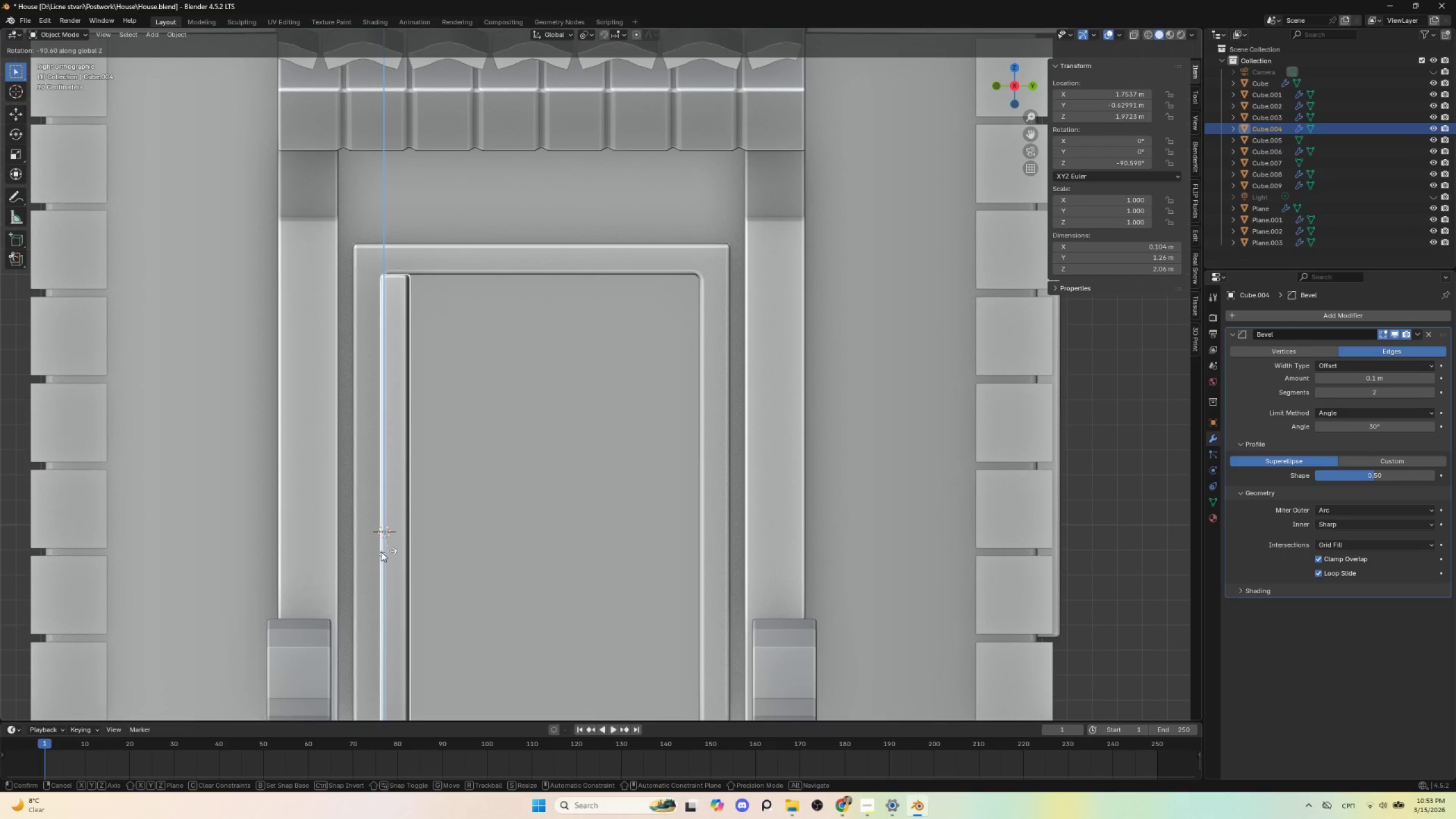 
wait(7.47)
 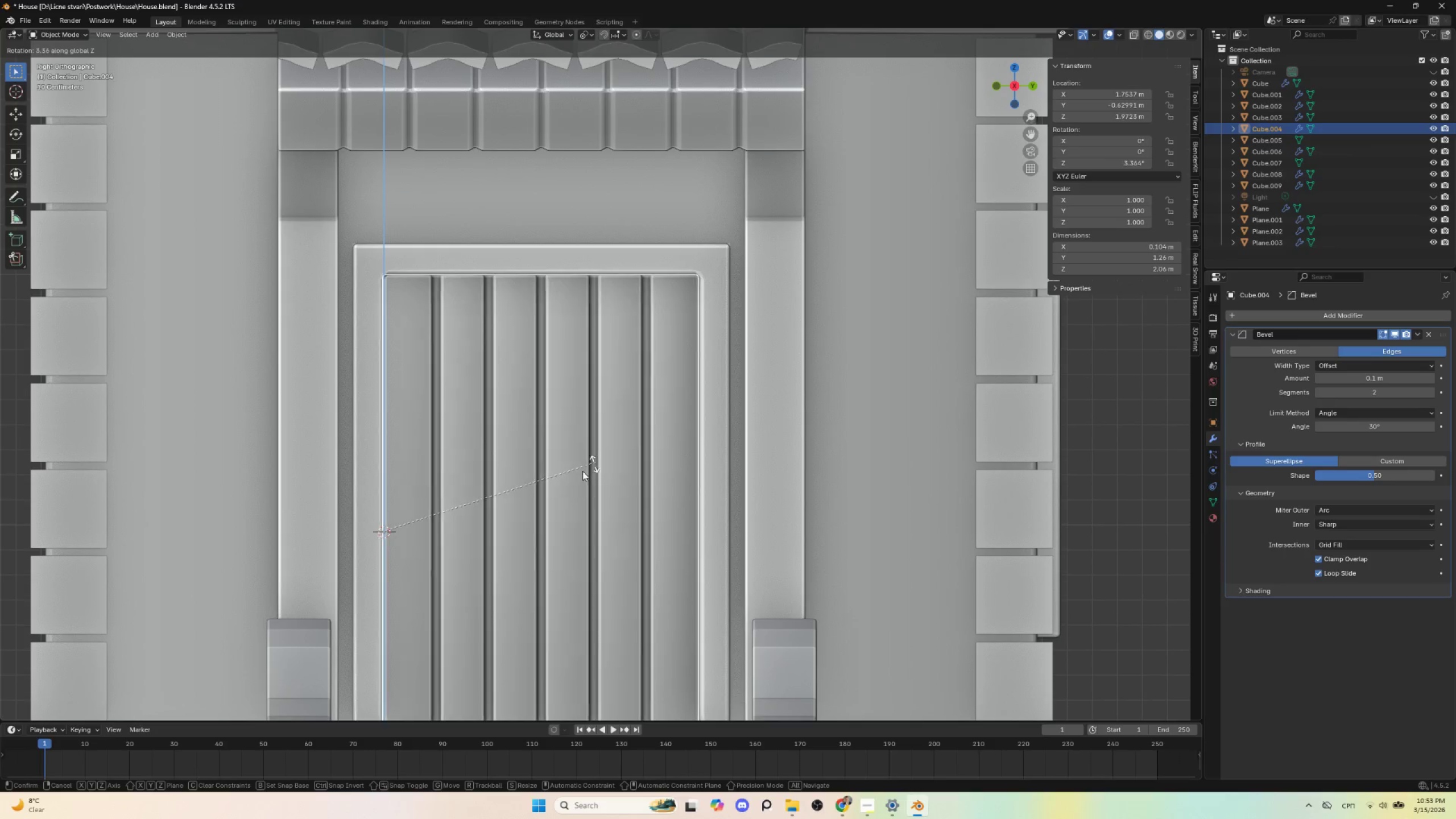 
key(Escape)
 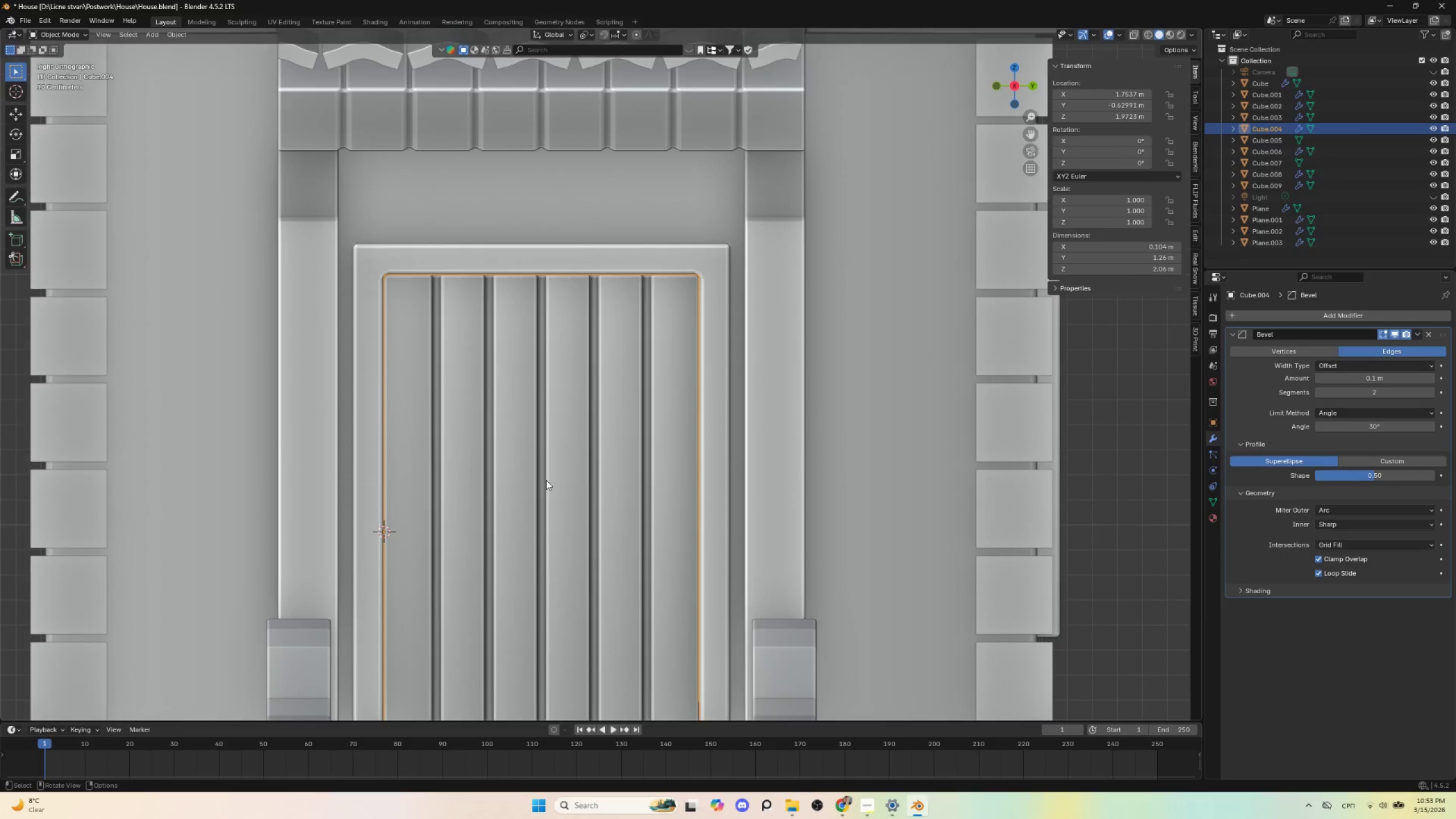 
scroll: coordinate [539, 490], scroll_direction: down, amount: 6.0
 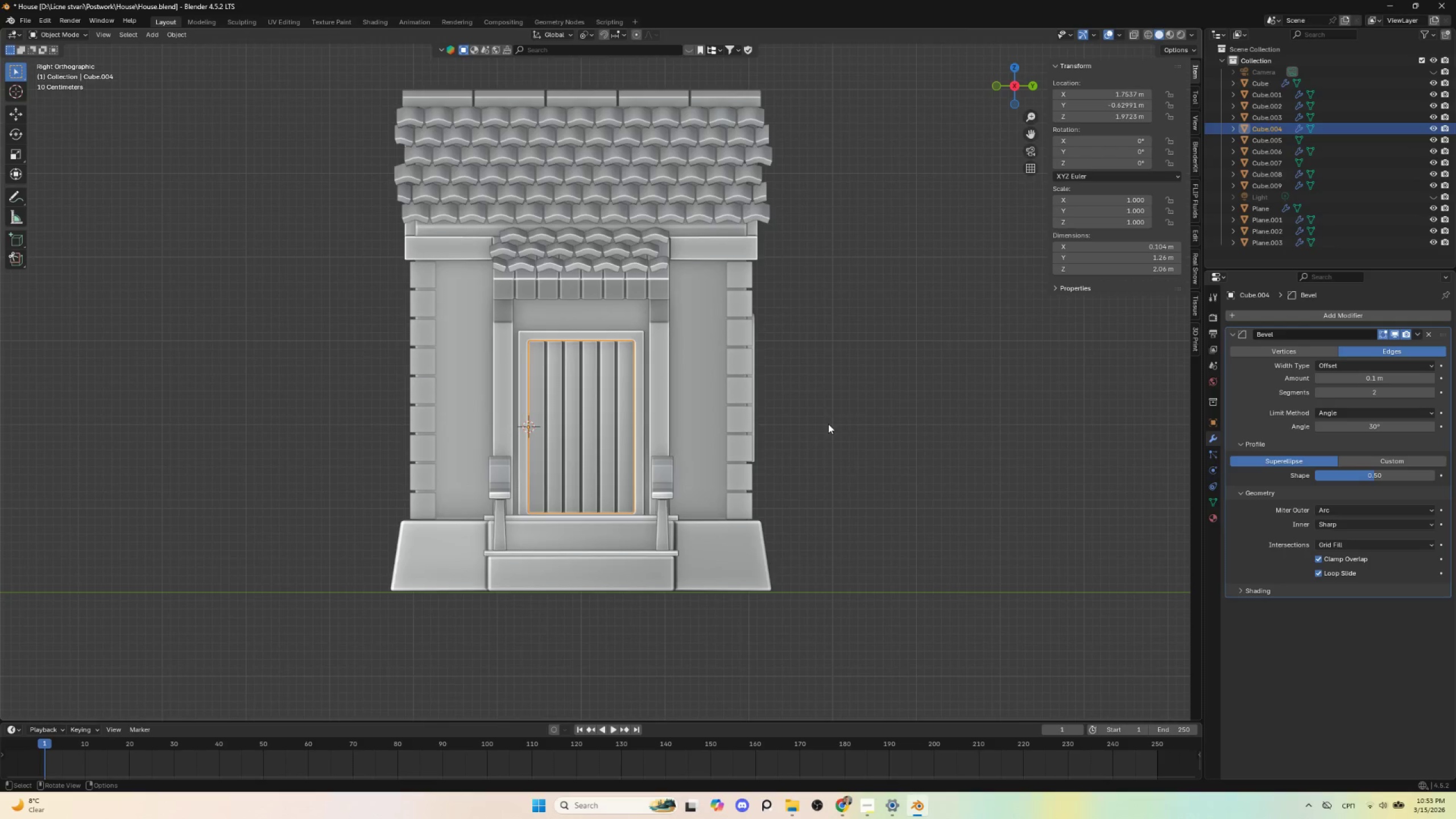 
left_click([853, 412])
 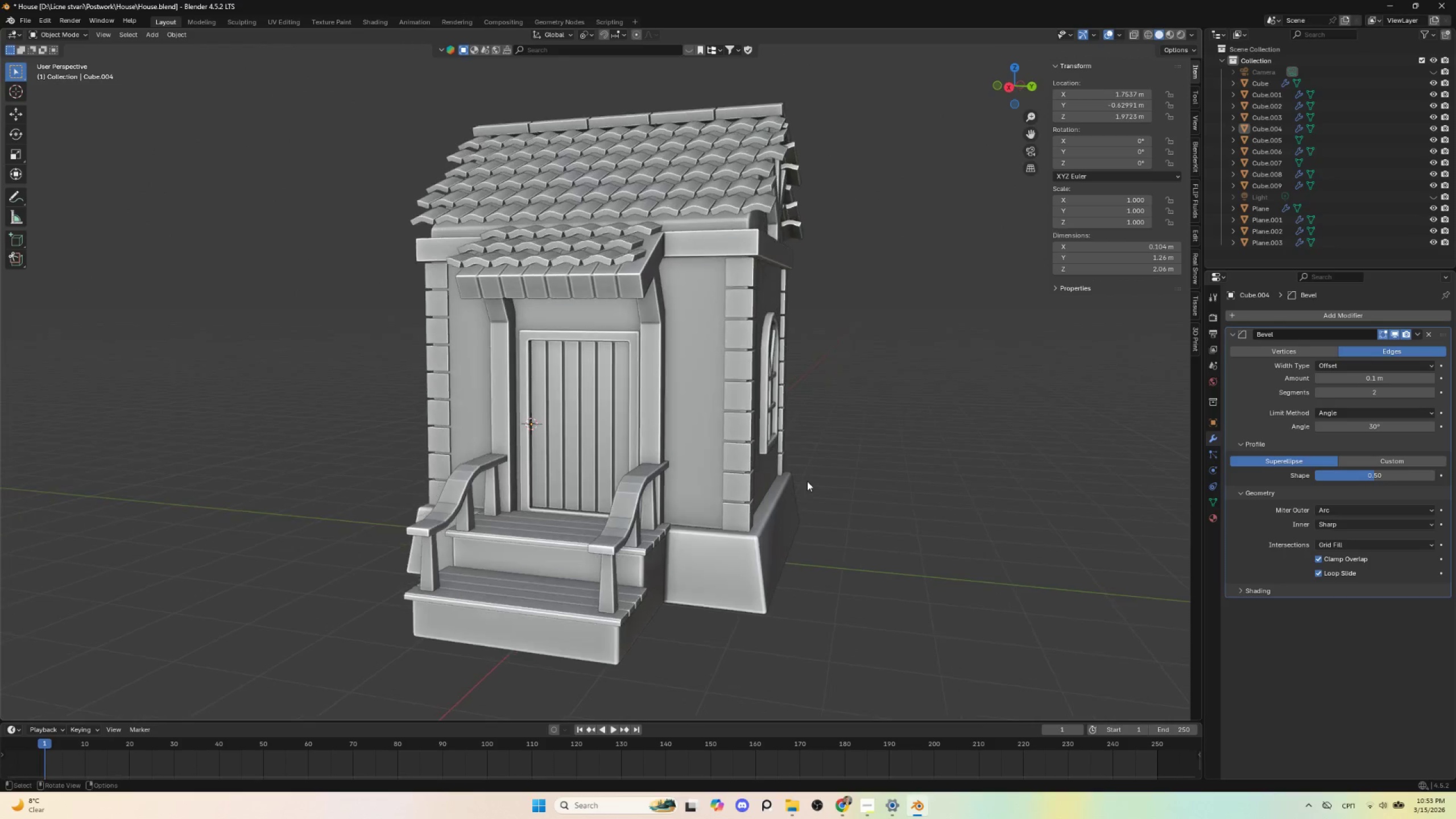 
scroll: coordinate [803, 482], scroll_direction: up, amount: 1.0
 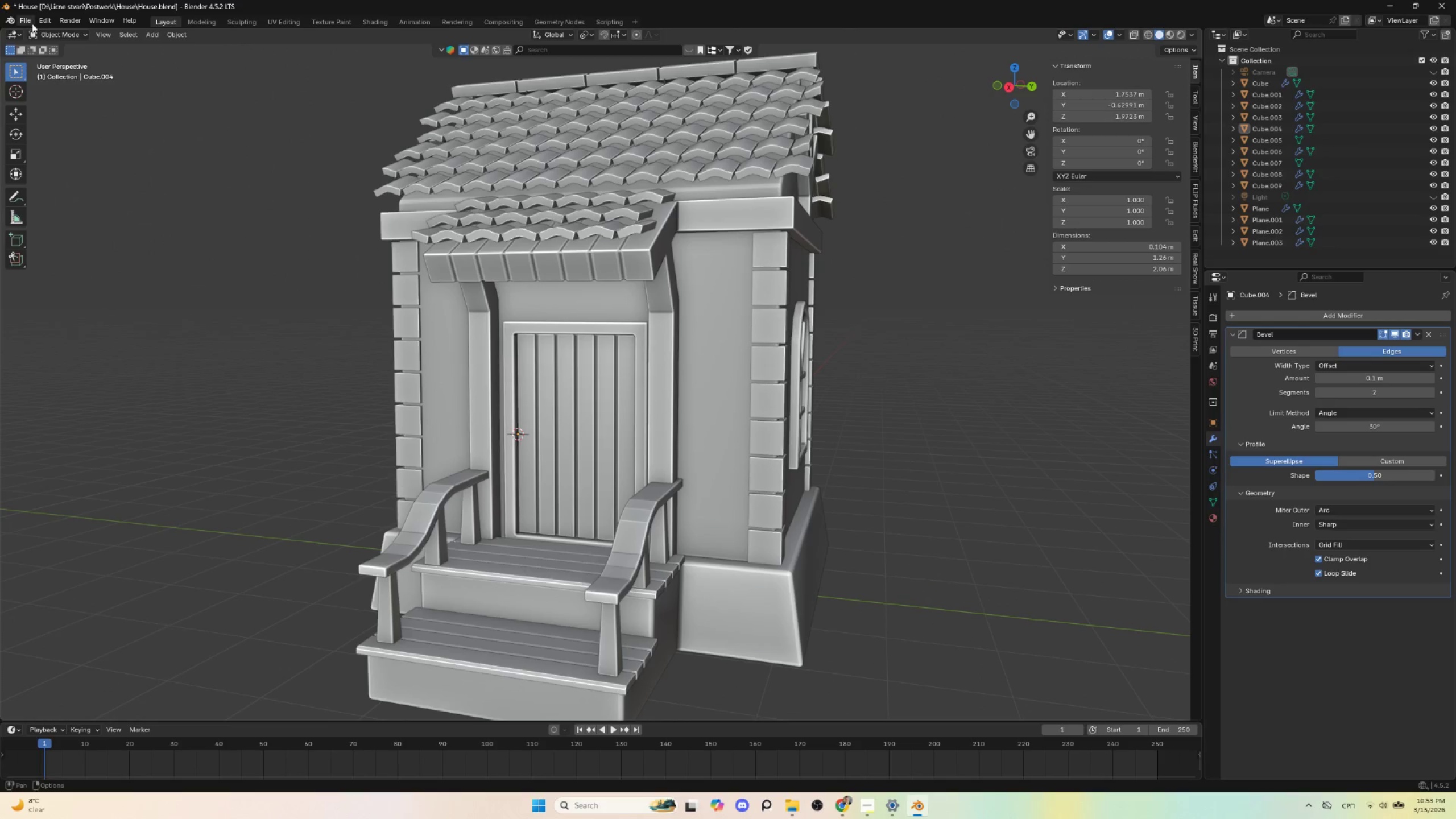 
left_click([26, 16])
 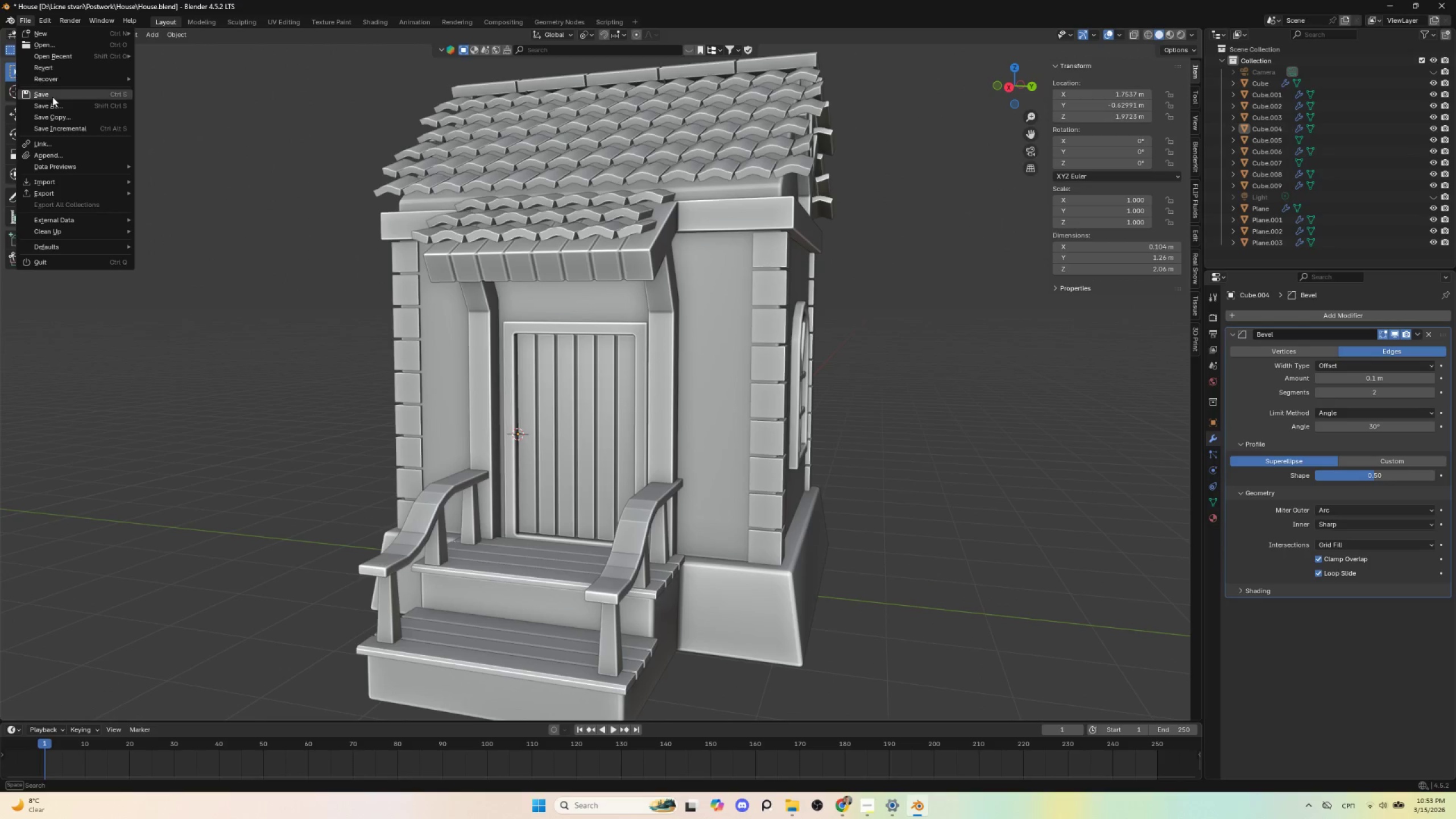 
left_click([52, 97])
 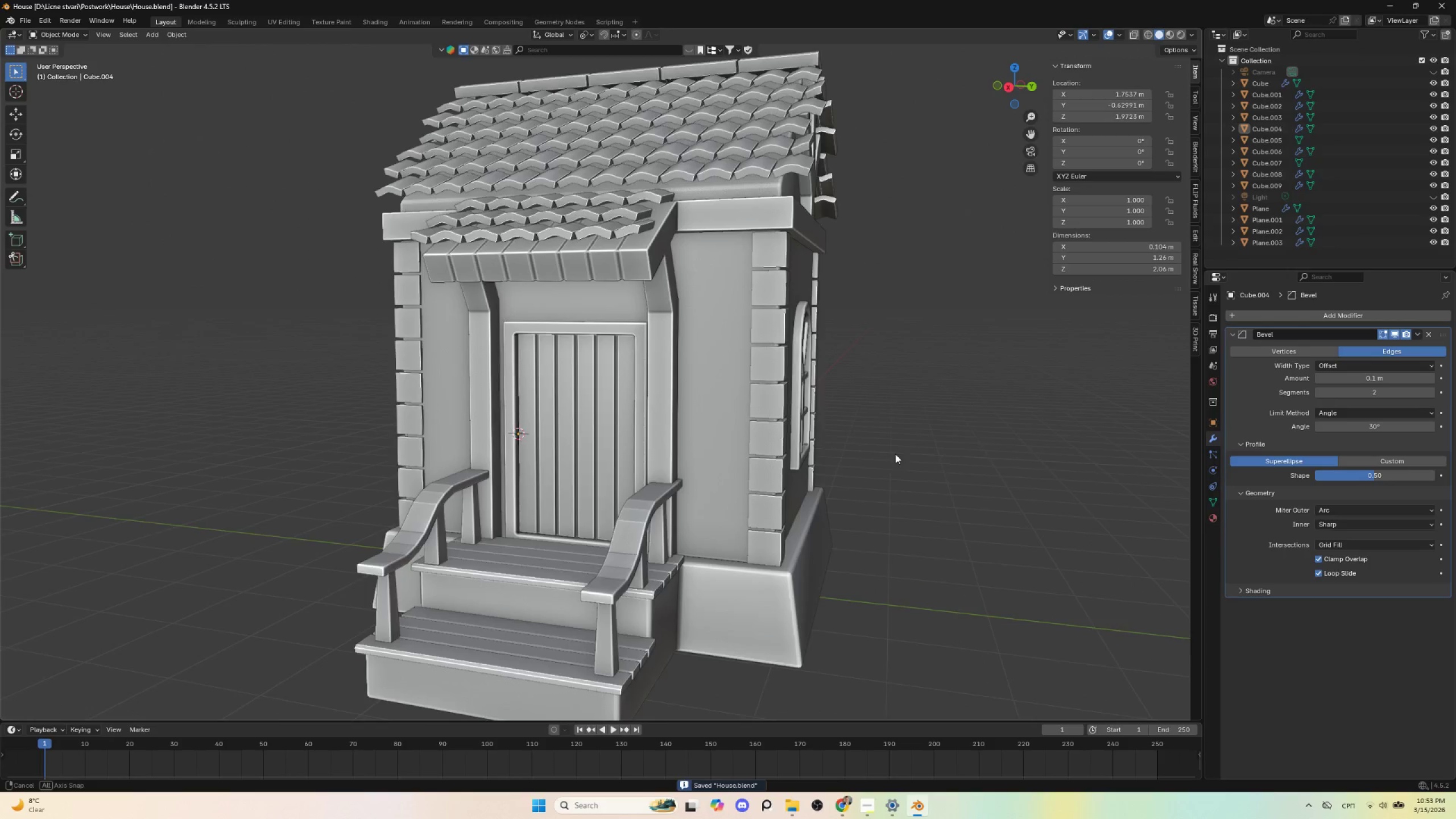 
scroll: coordinate [885, 458], scroll_direction: down, amount: 3.0
 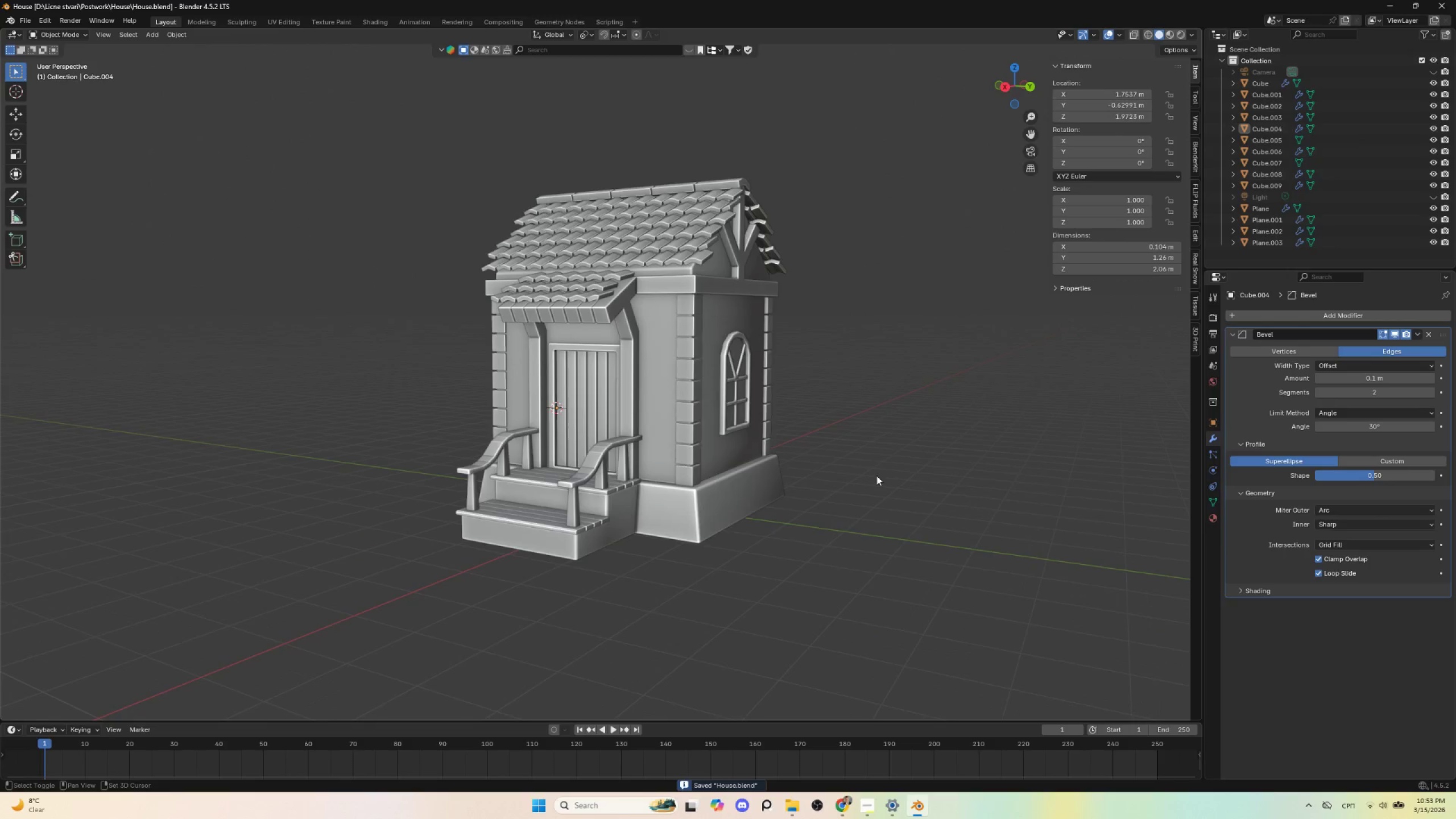 
hold_key(key=ShiftLeft, duration=0.7)
 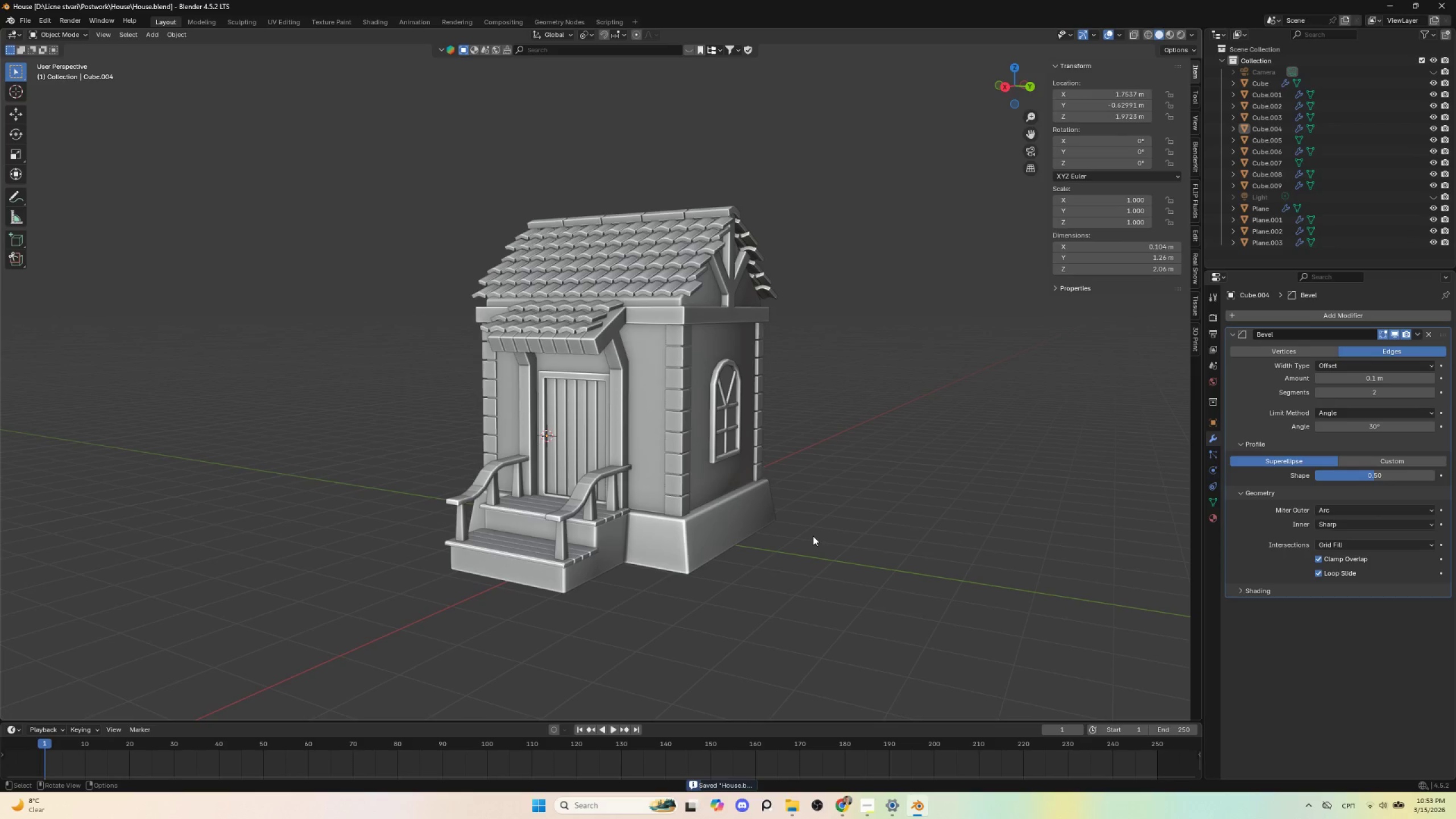 
scroll: coordinate [758, 493], scroll_direction: up, amount: 2.0
 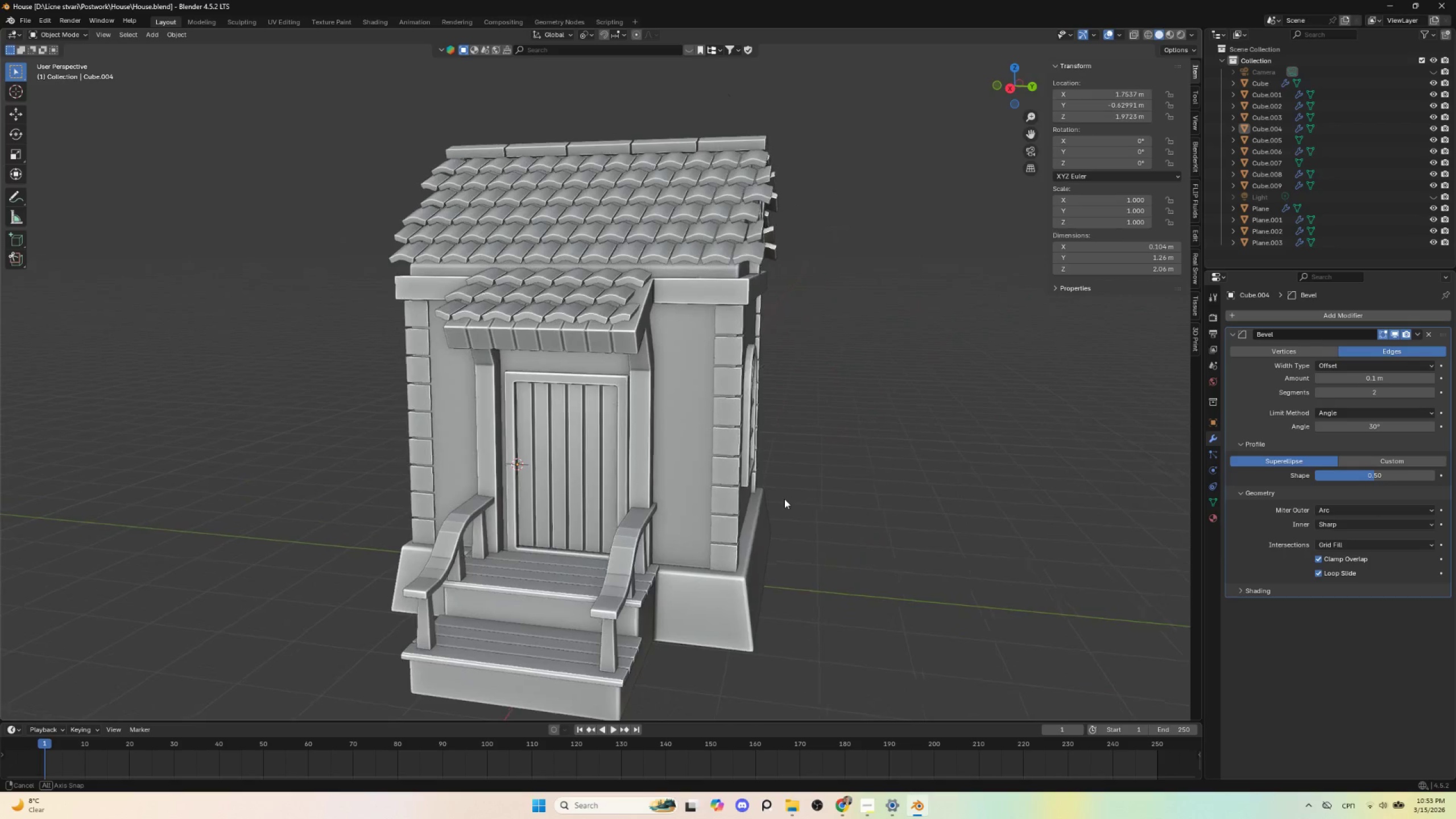 
hold_key(key=AltLeft, duration=0.34)
 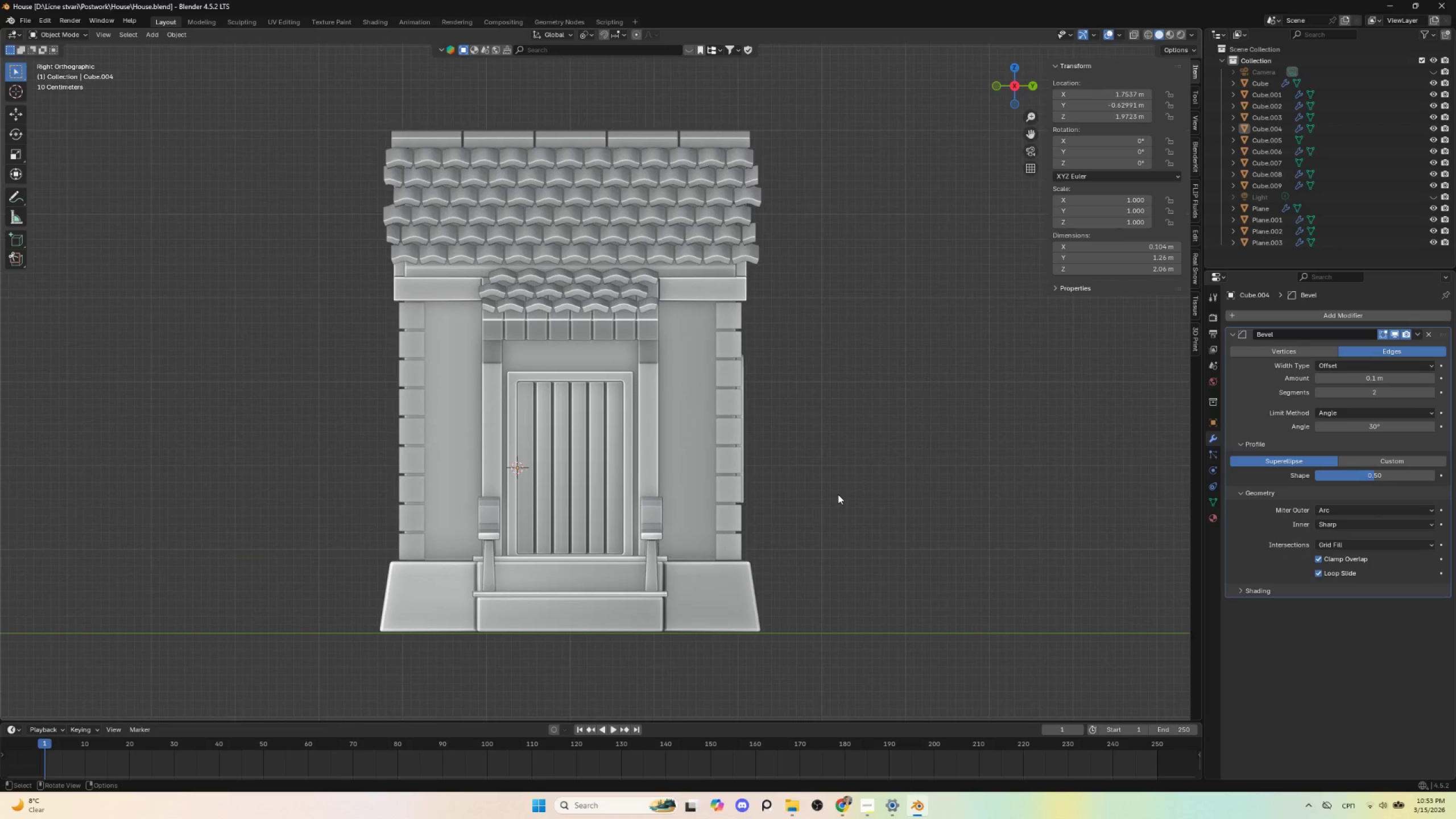 
left_click([838, 494])
 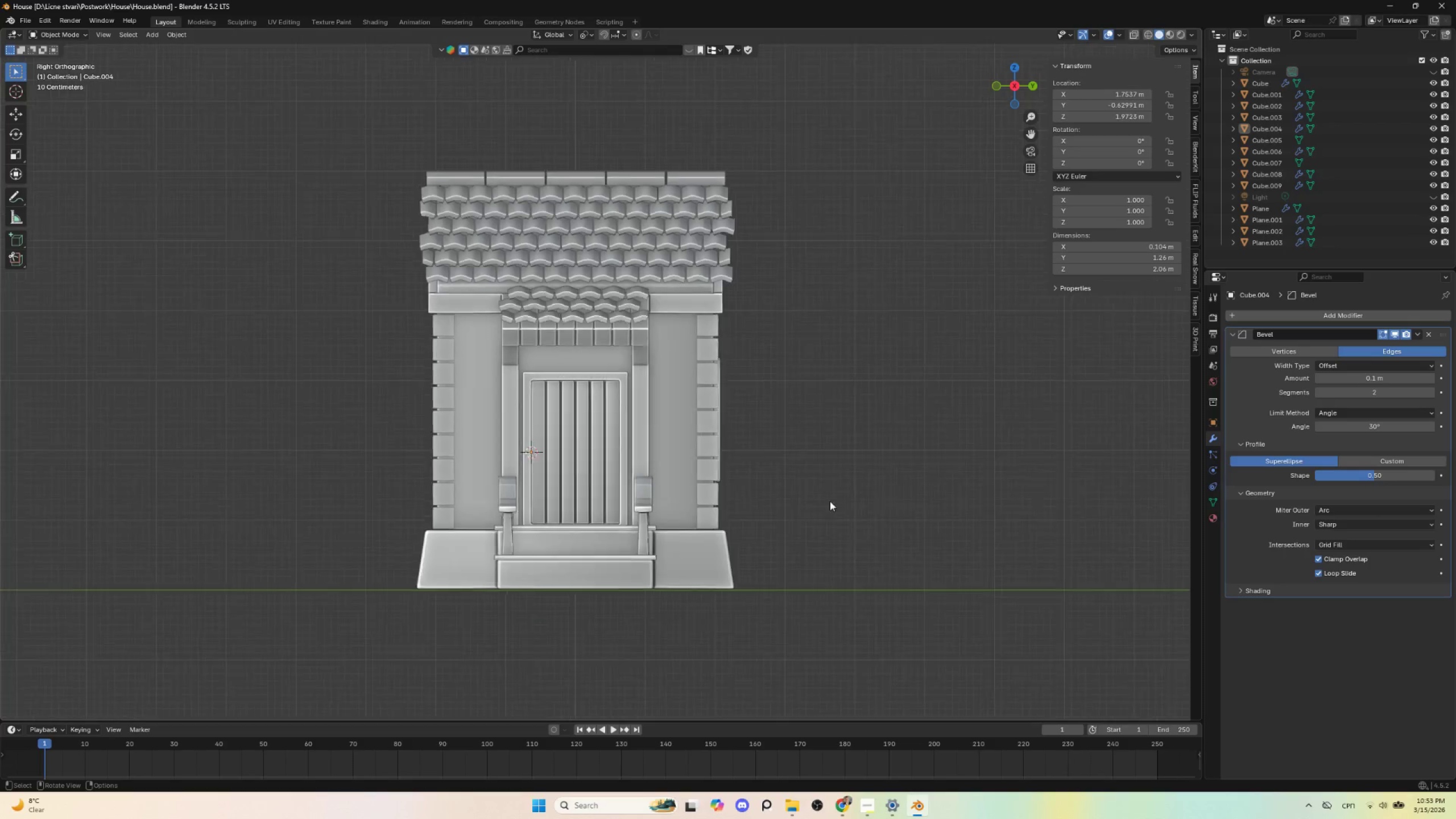 
scroll: coordinate [828, 502], scroll_direction: down, amount: 3.0
 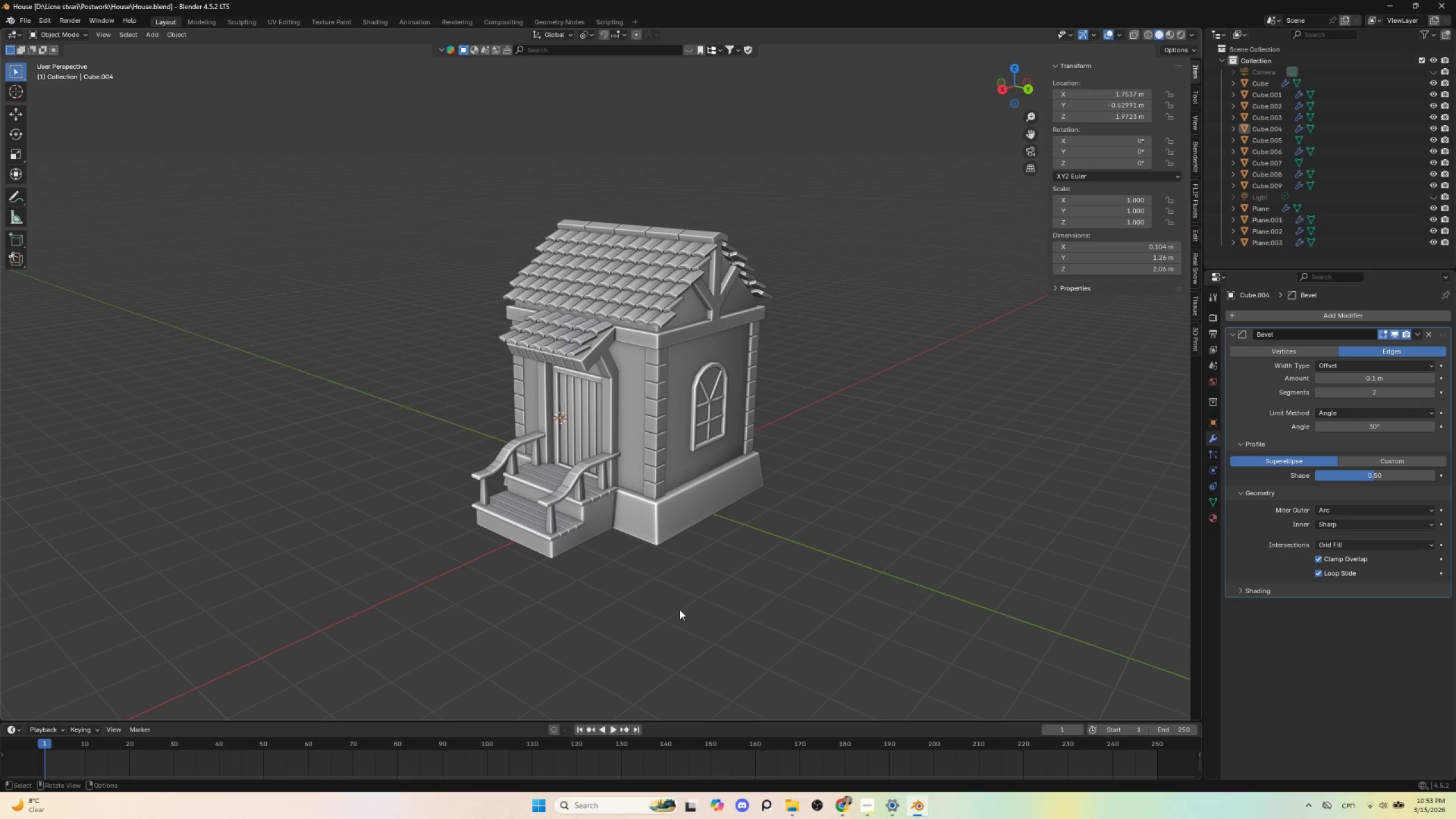 
scroll: coordinate [636, 615], scroll_direction: up, amount: 2.0
 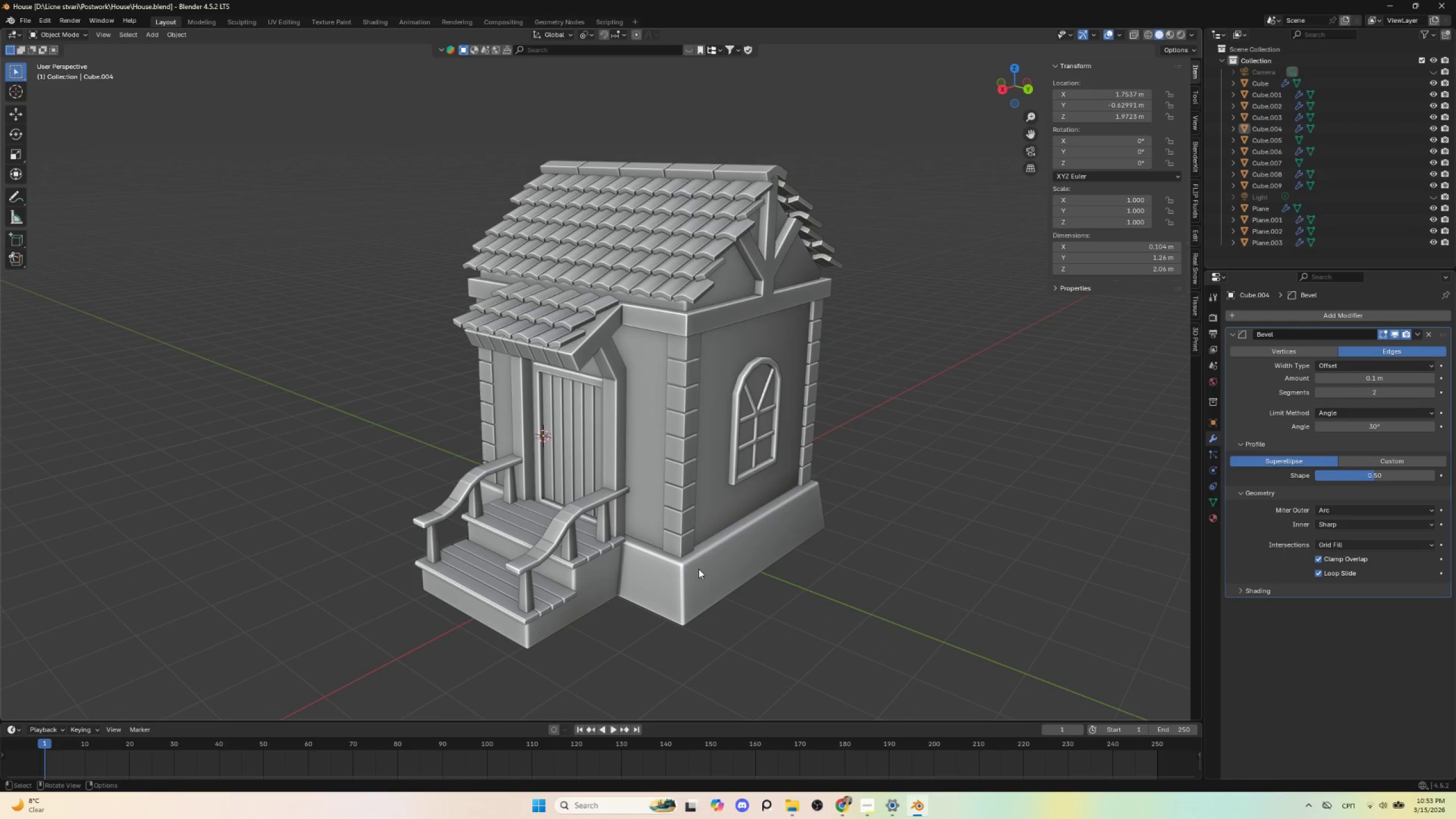 
wait(8.71)
 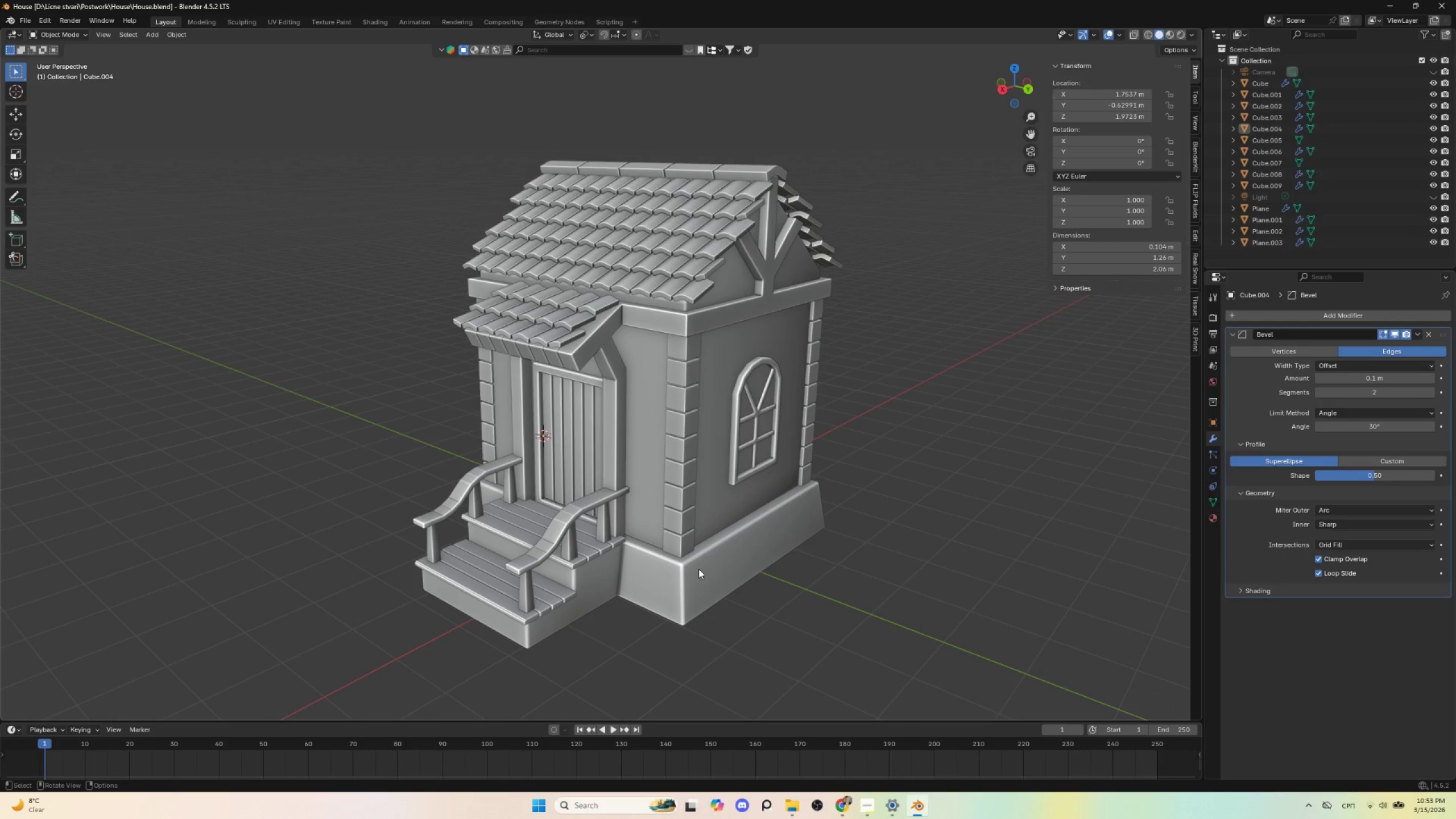 
left_click([958, 454])
 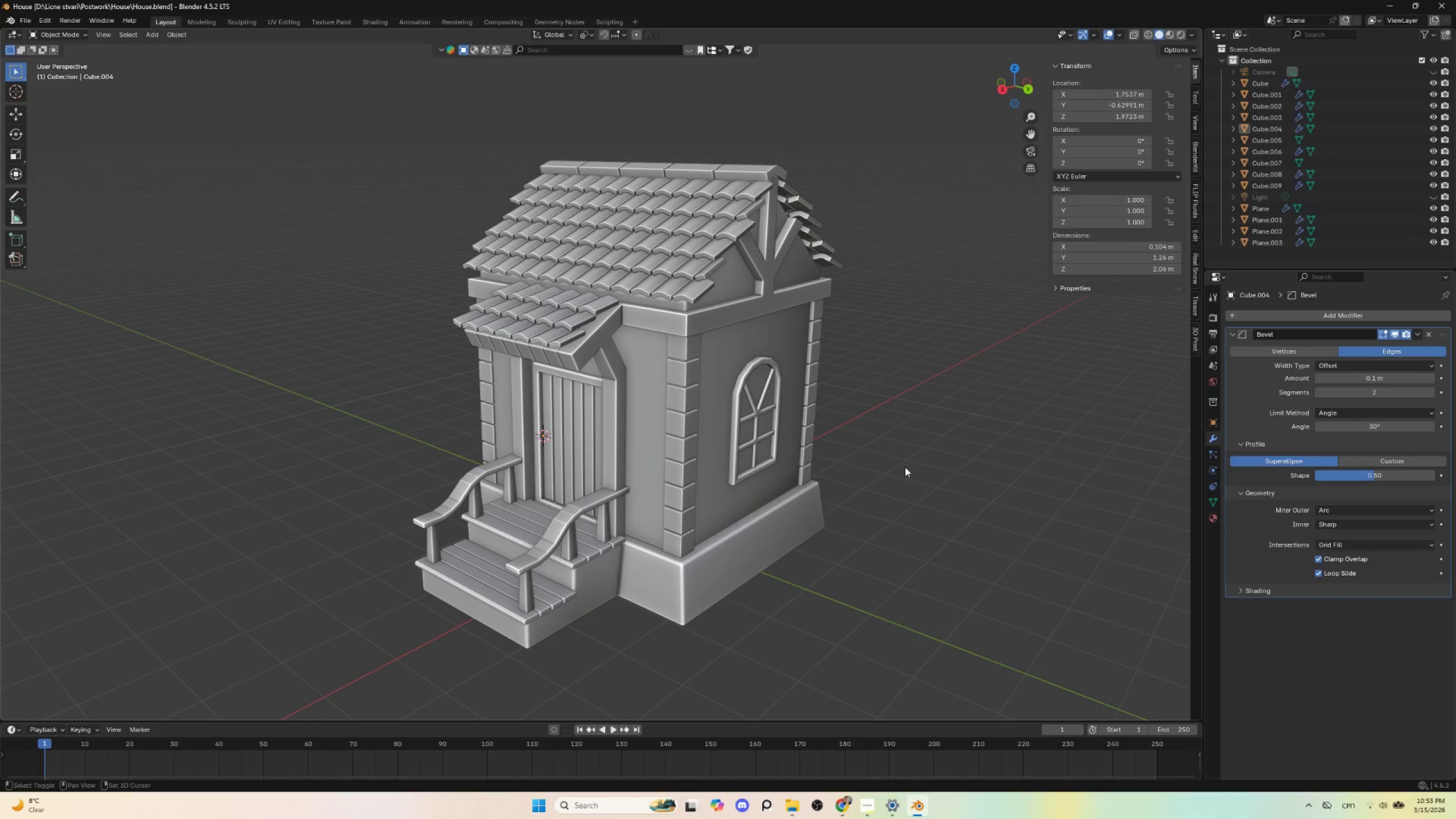 
key(Shift+A)
 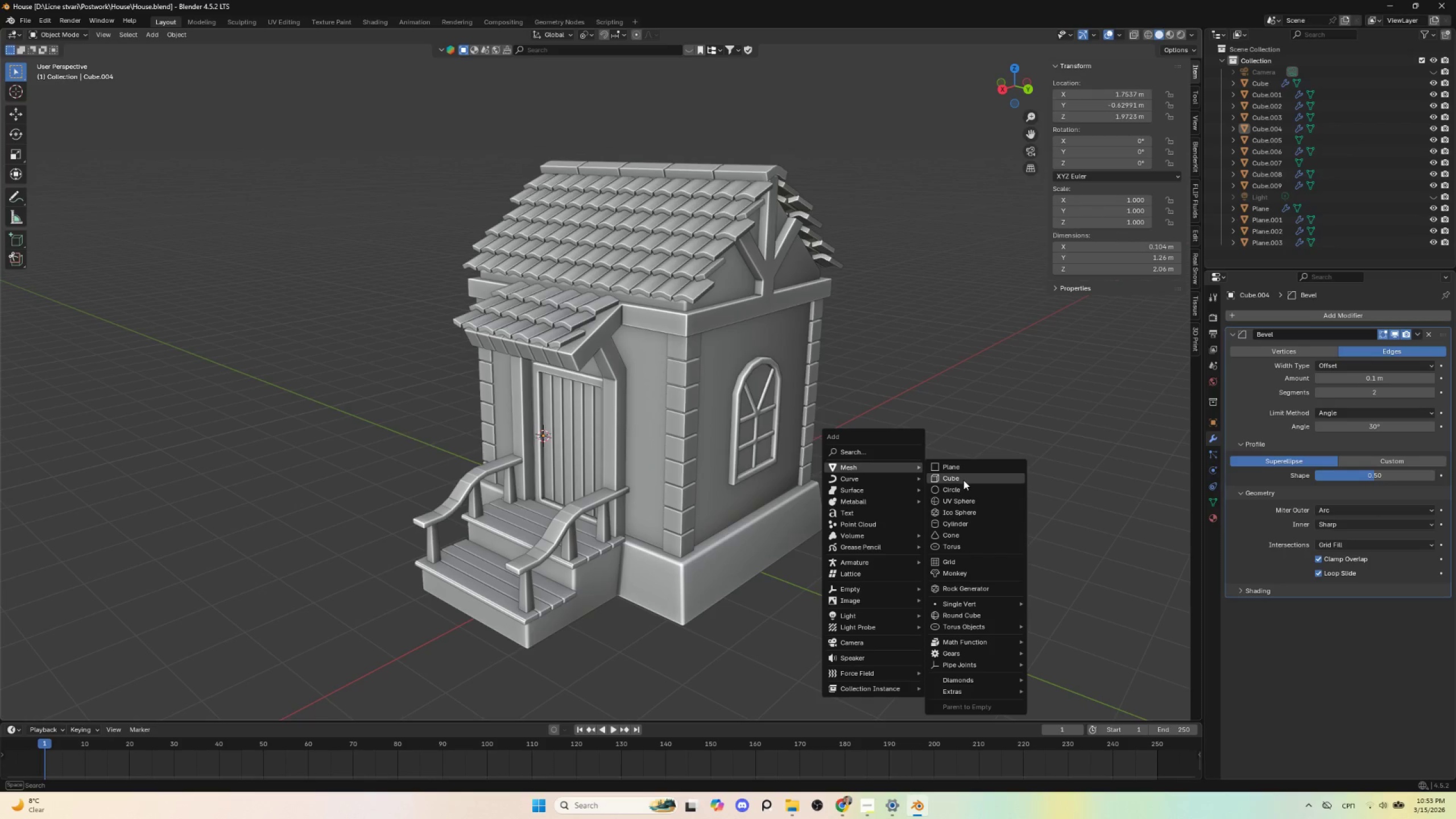 
left_click([963, 480])
 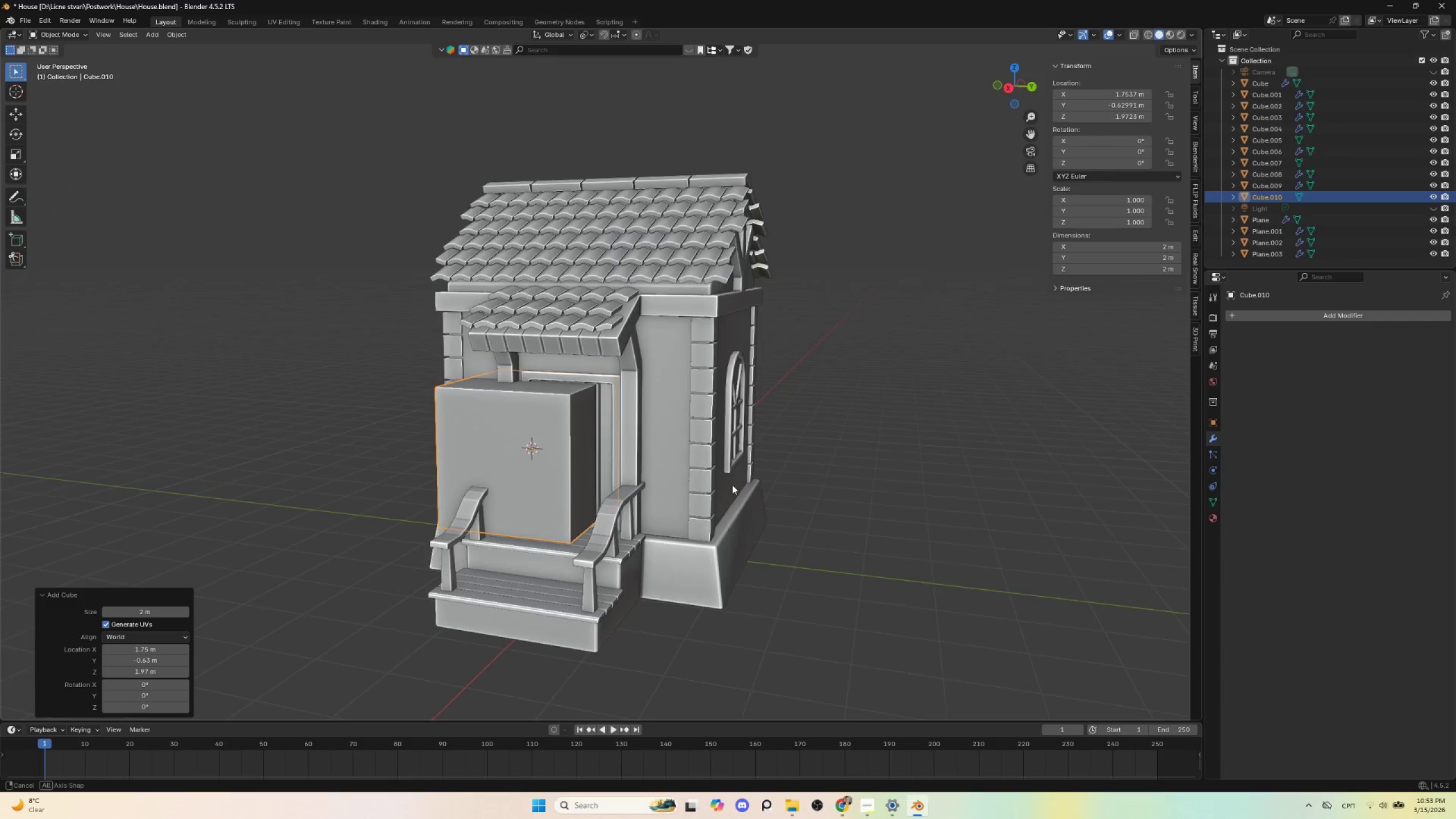 
hold_key(key=AltLeft, duration=0.42)
 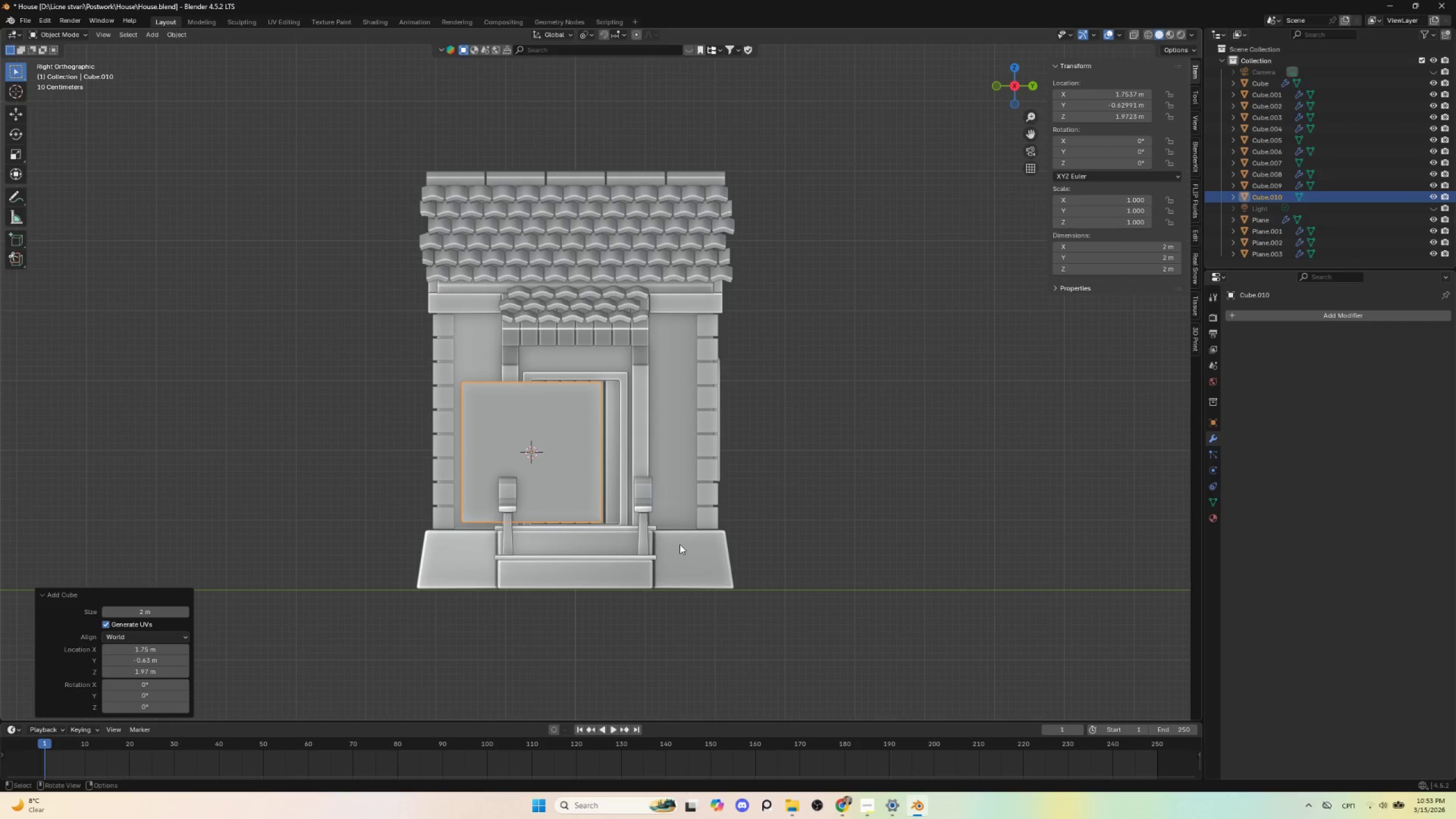 
key(S)
 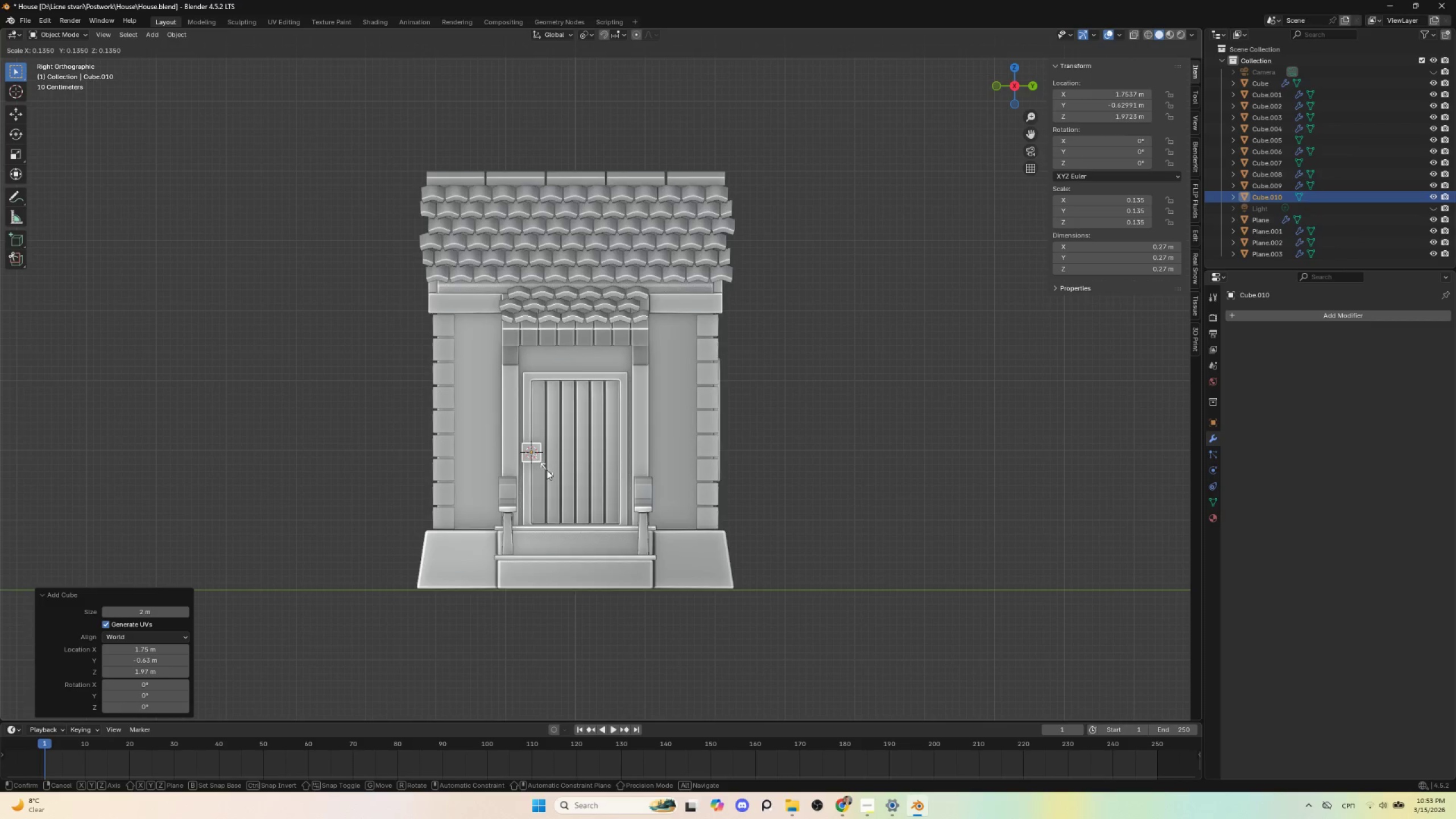 
left_click([547, 470])
 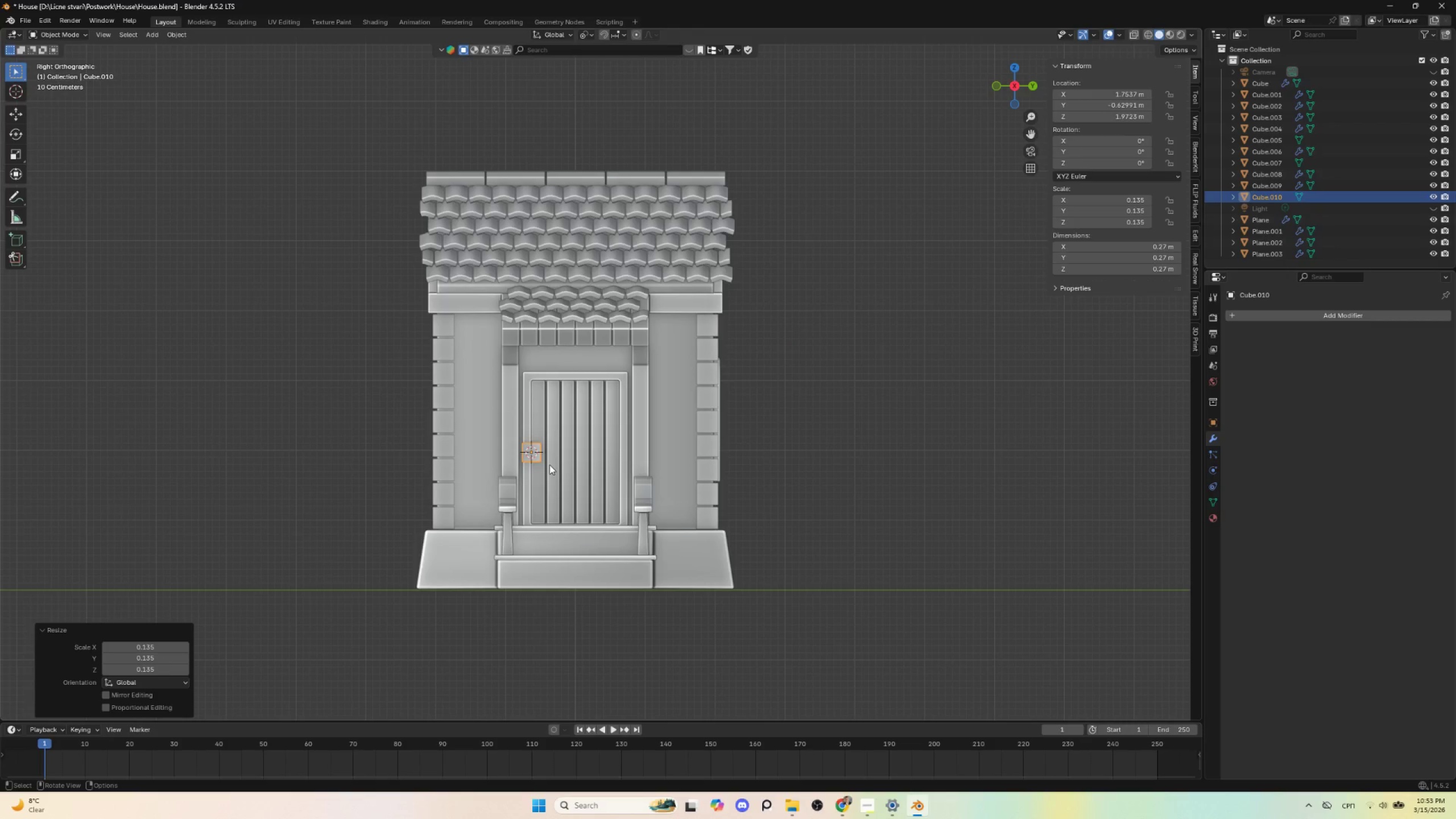 
key(G)
 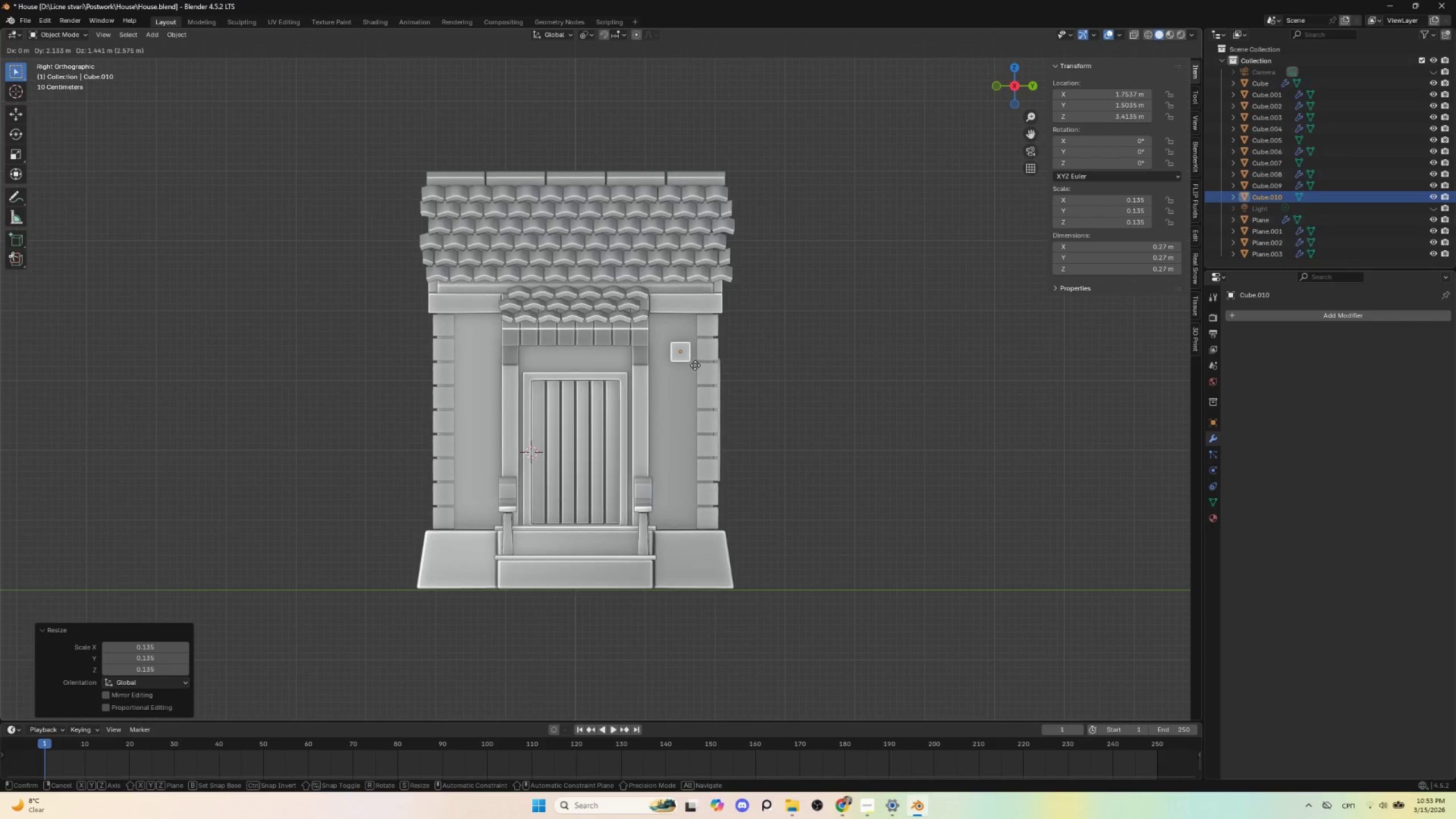 
left_click([689, 366])
 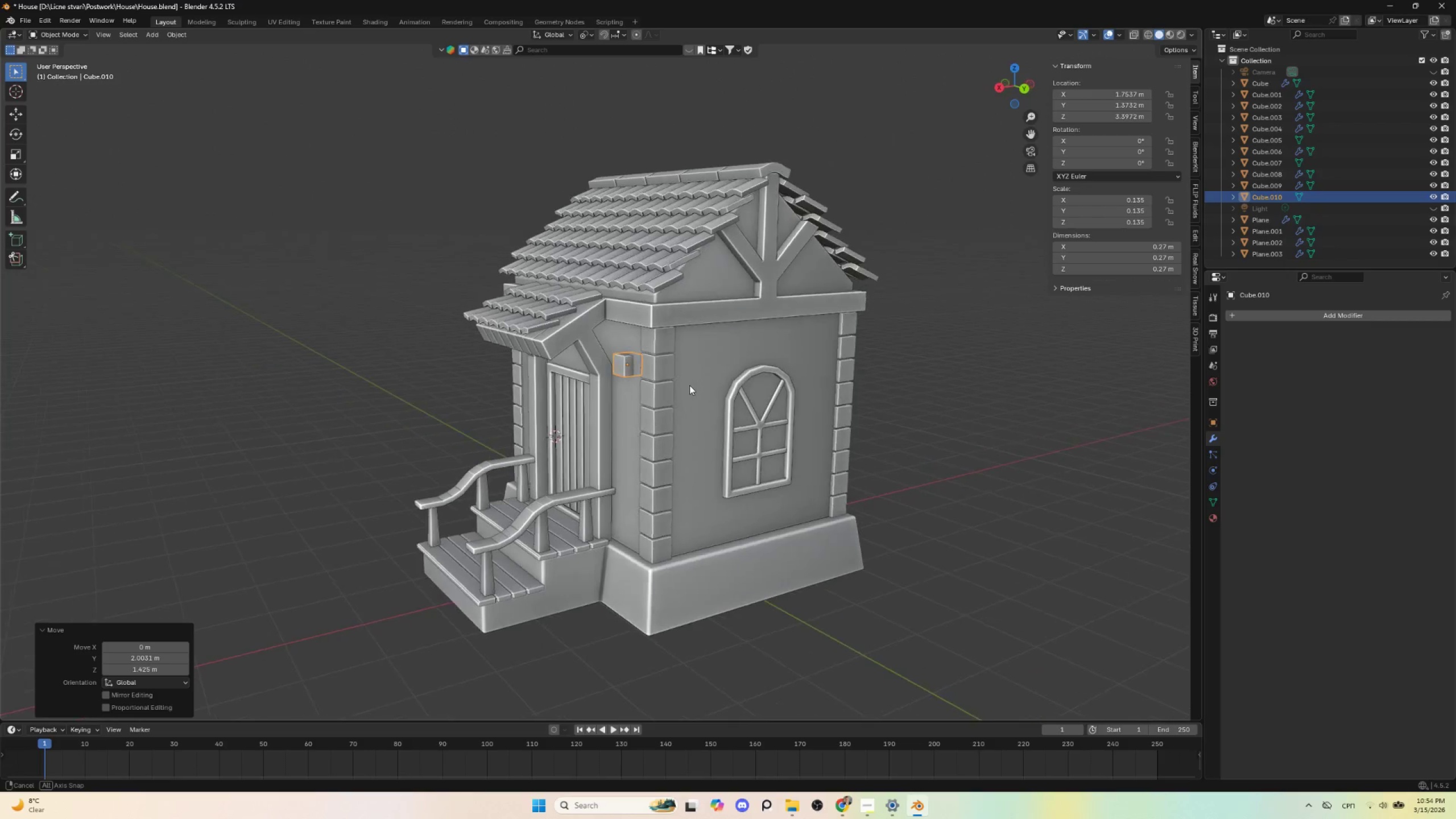 
scroll: coordinate [687, 403], scroll_direction: up, amount: 3.0
 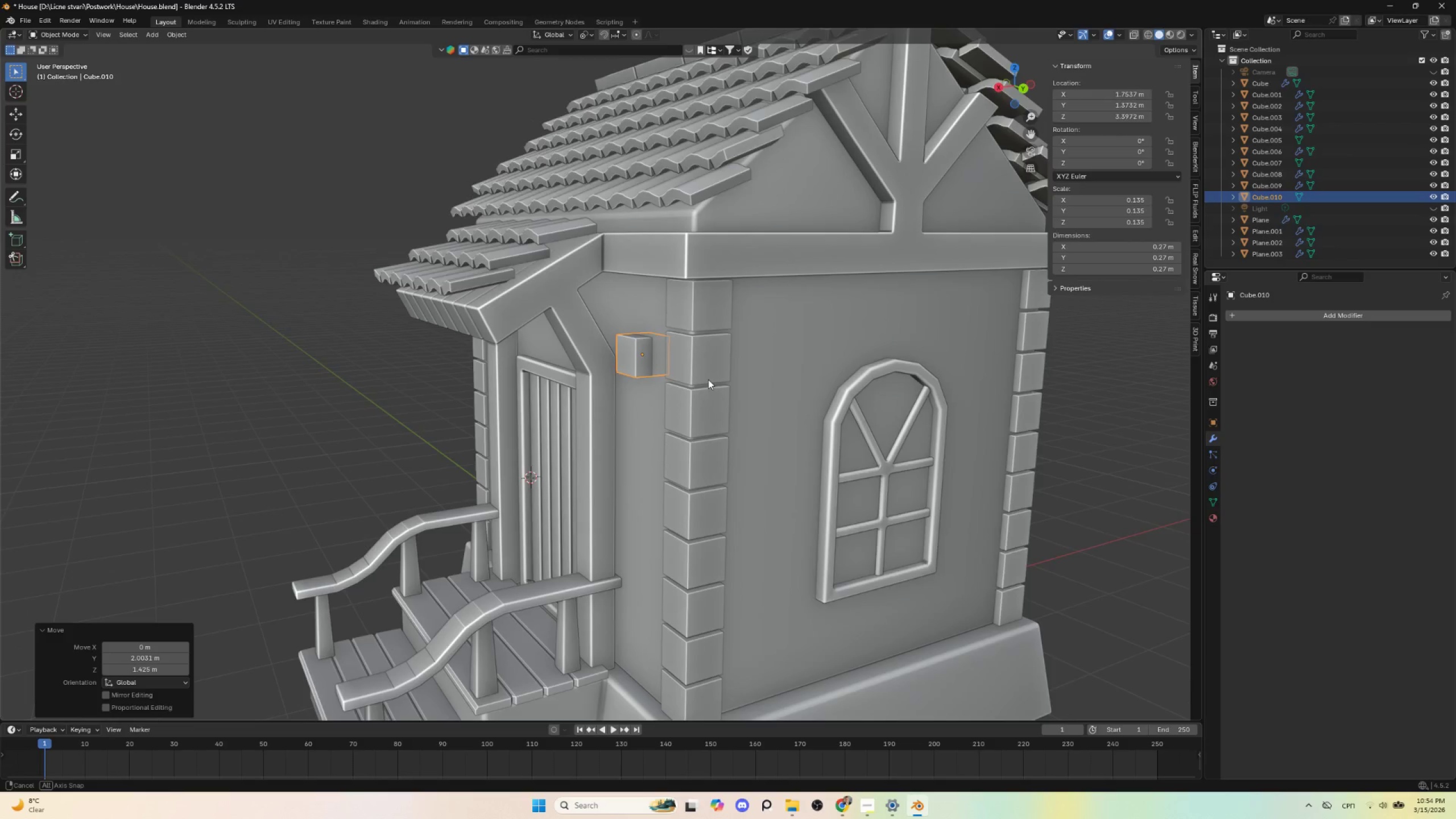 
hold_key(key=AltLeft, duration=0.41)
 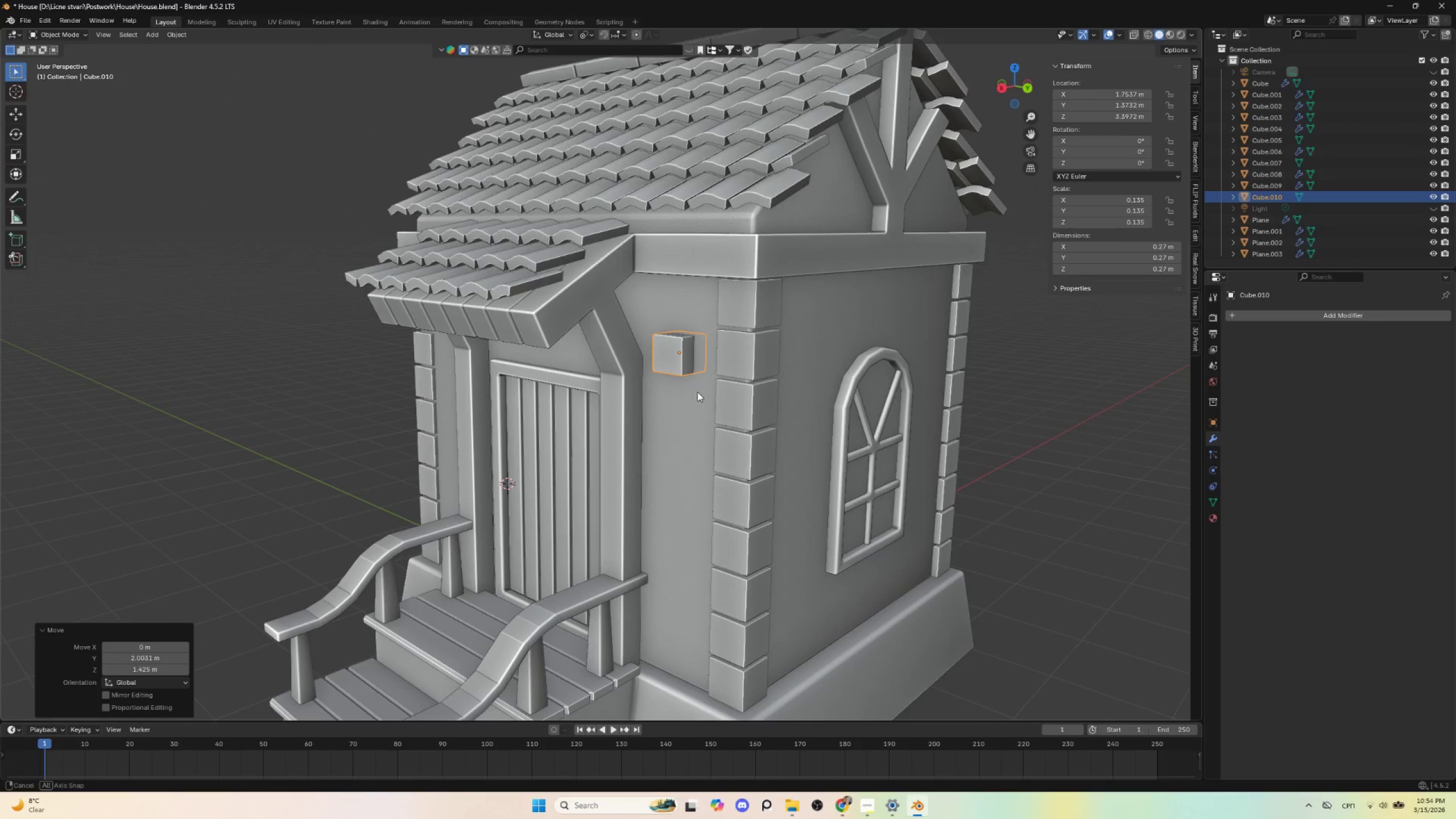 
key(Tab)
 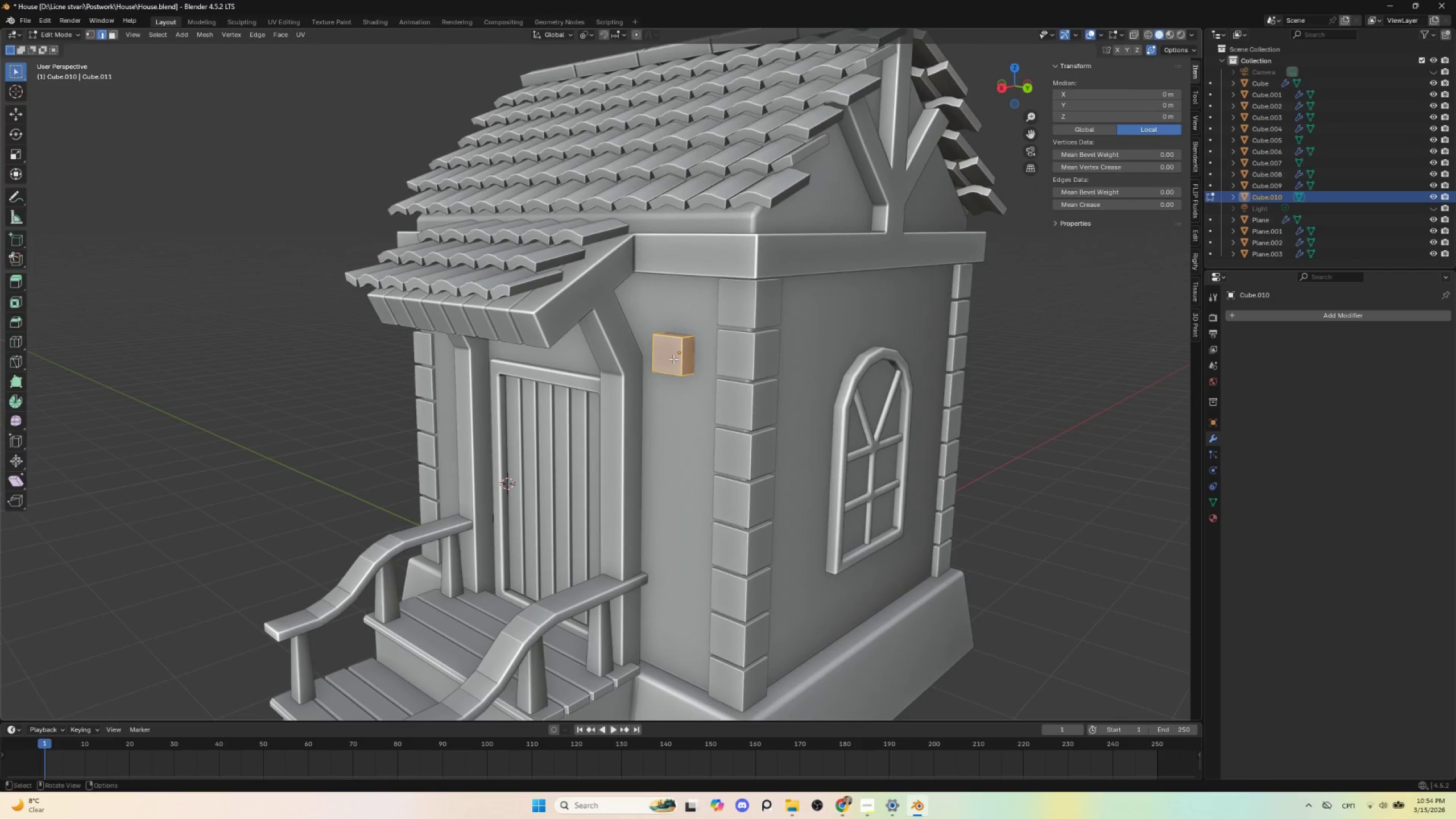 
left_click([673, 359])
 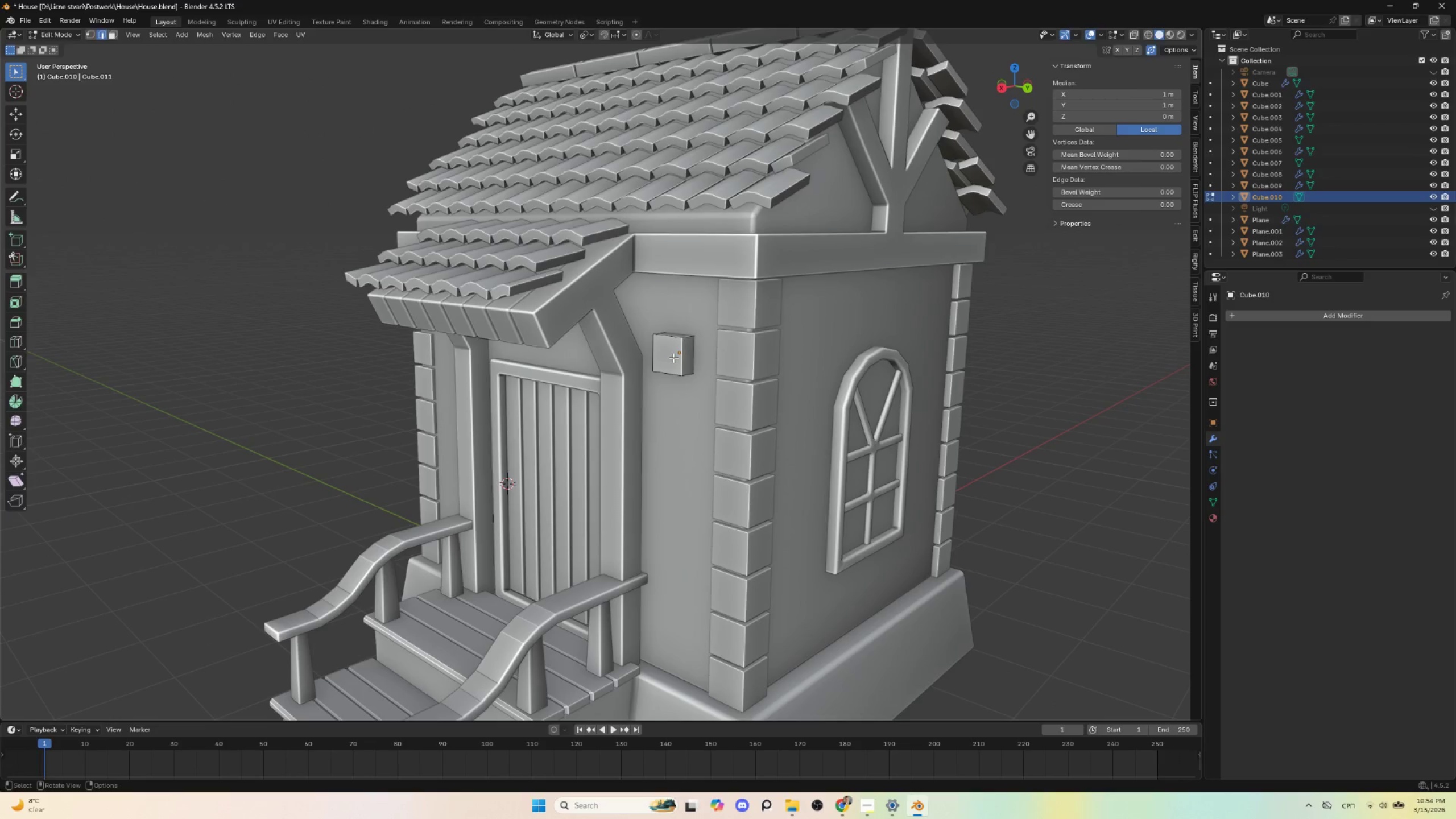 
key(Tab)
 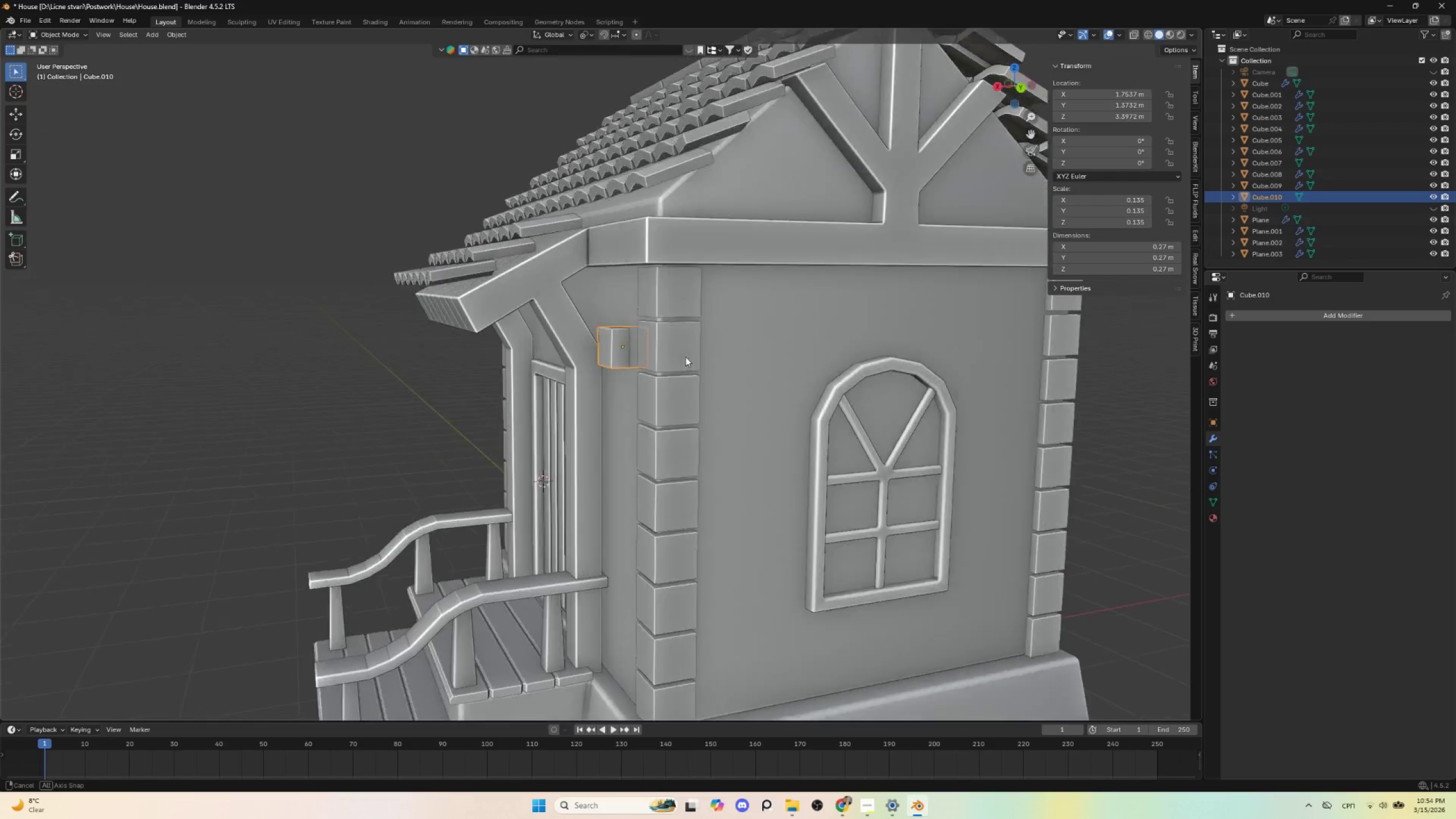 
hold_key(key=AltLeft, duration=0.5)
 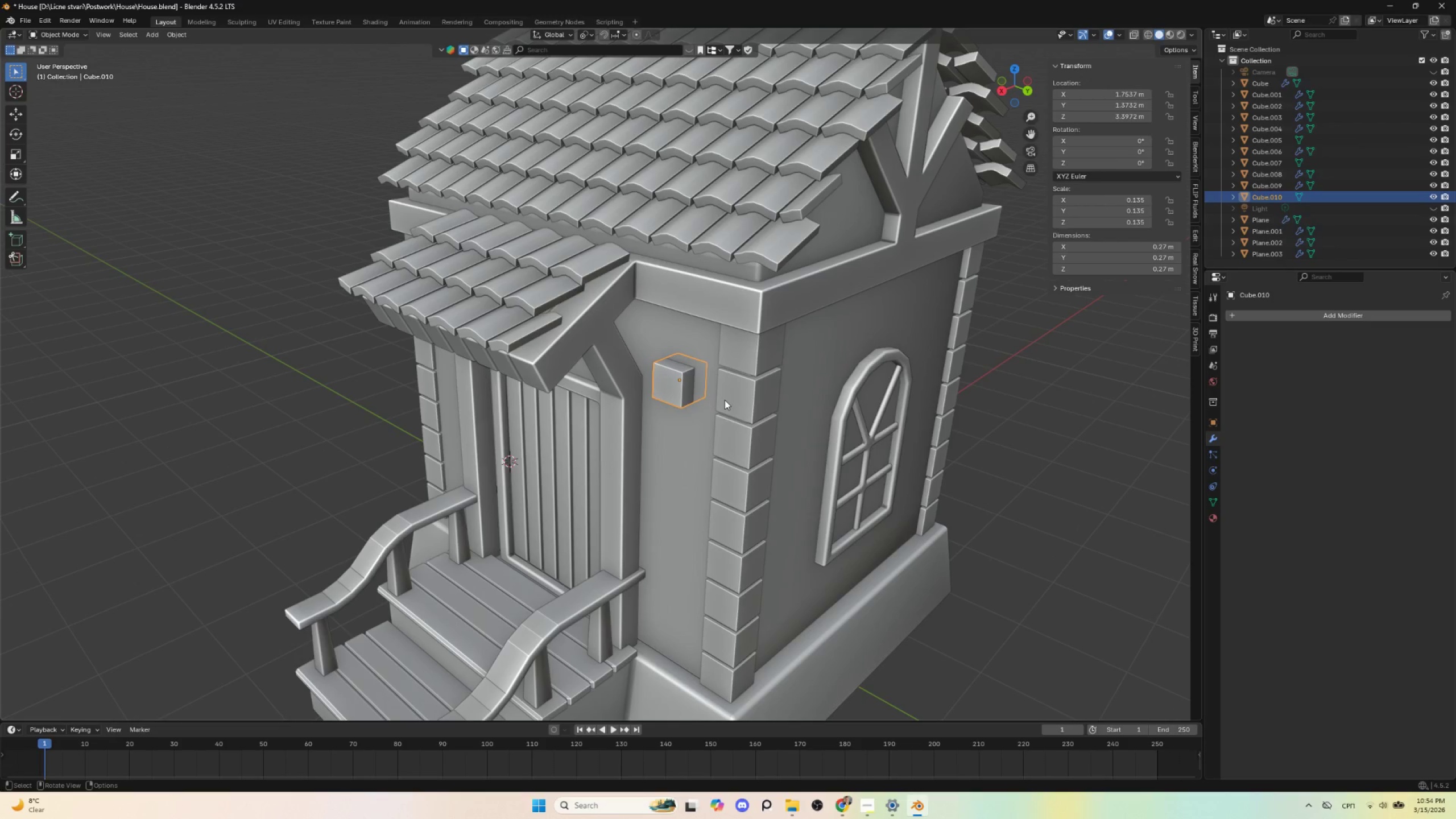 
type(gyx)
 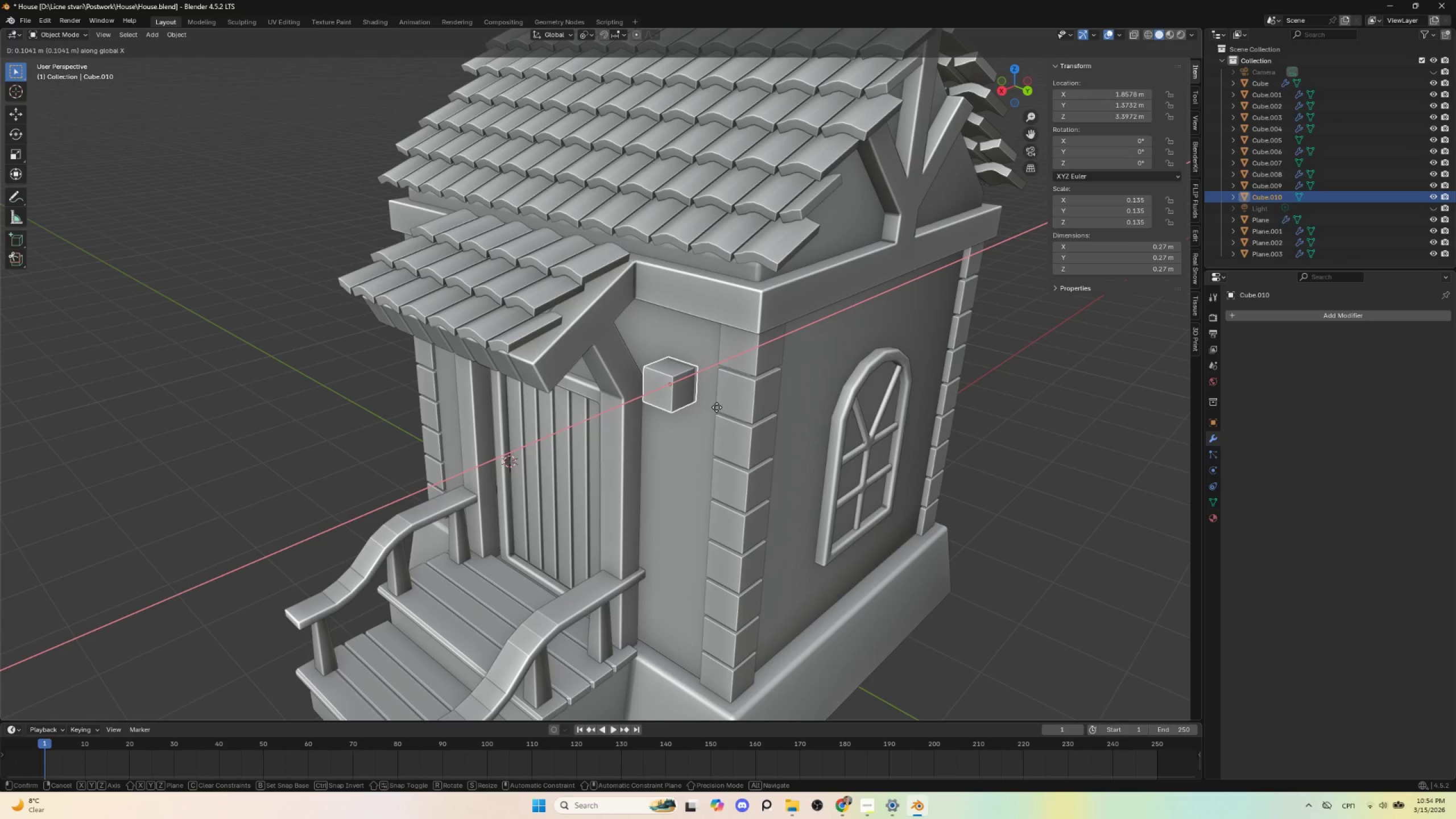 
left_click([717, 407])
 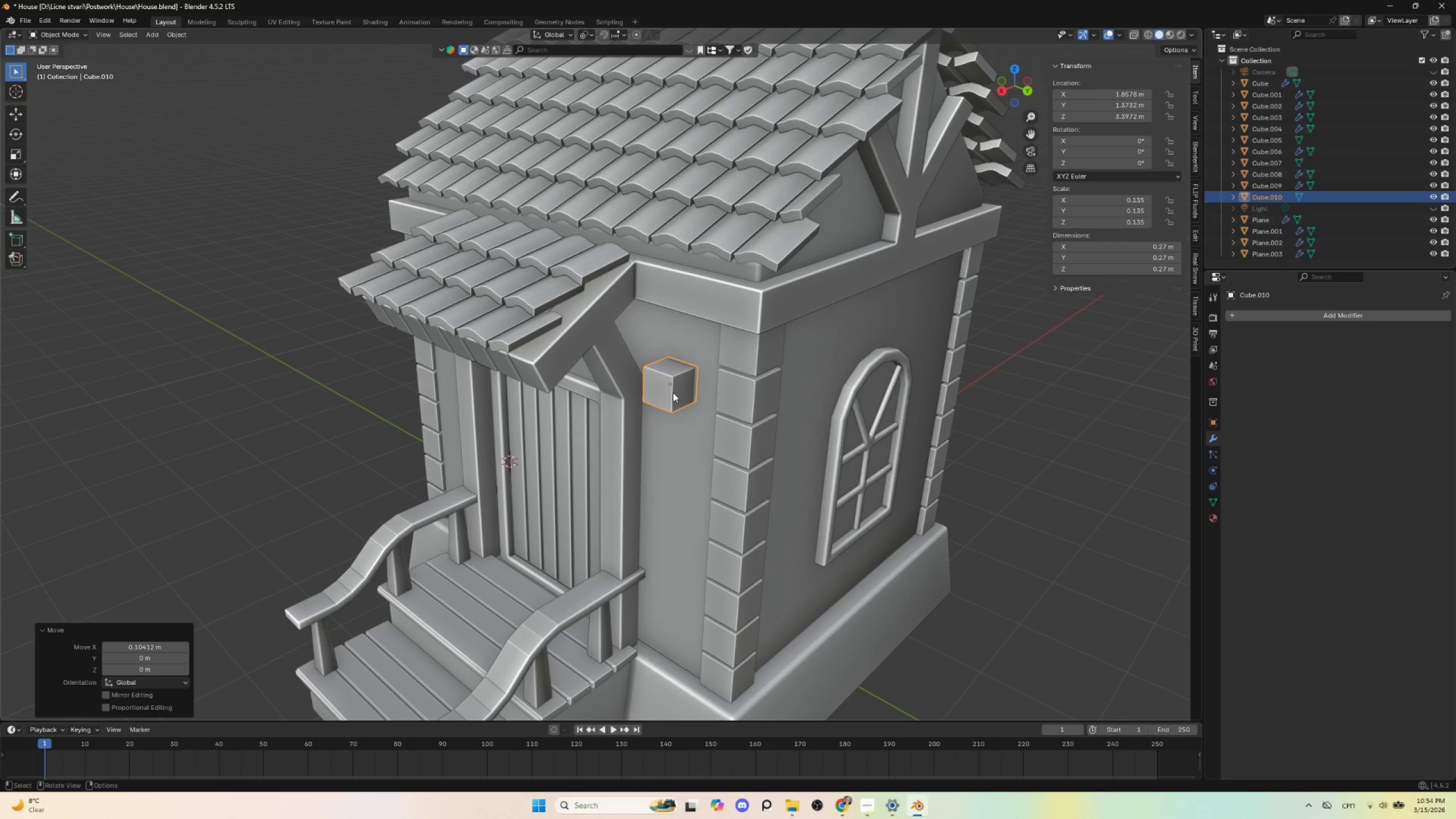 
key(Tab)
 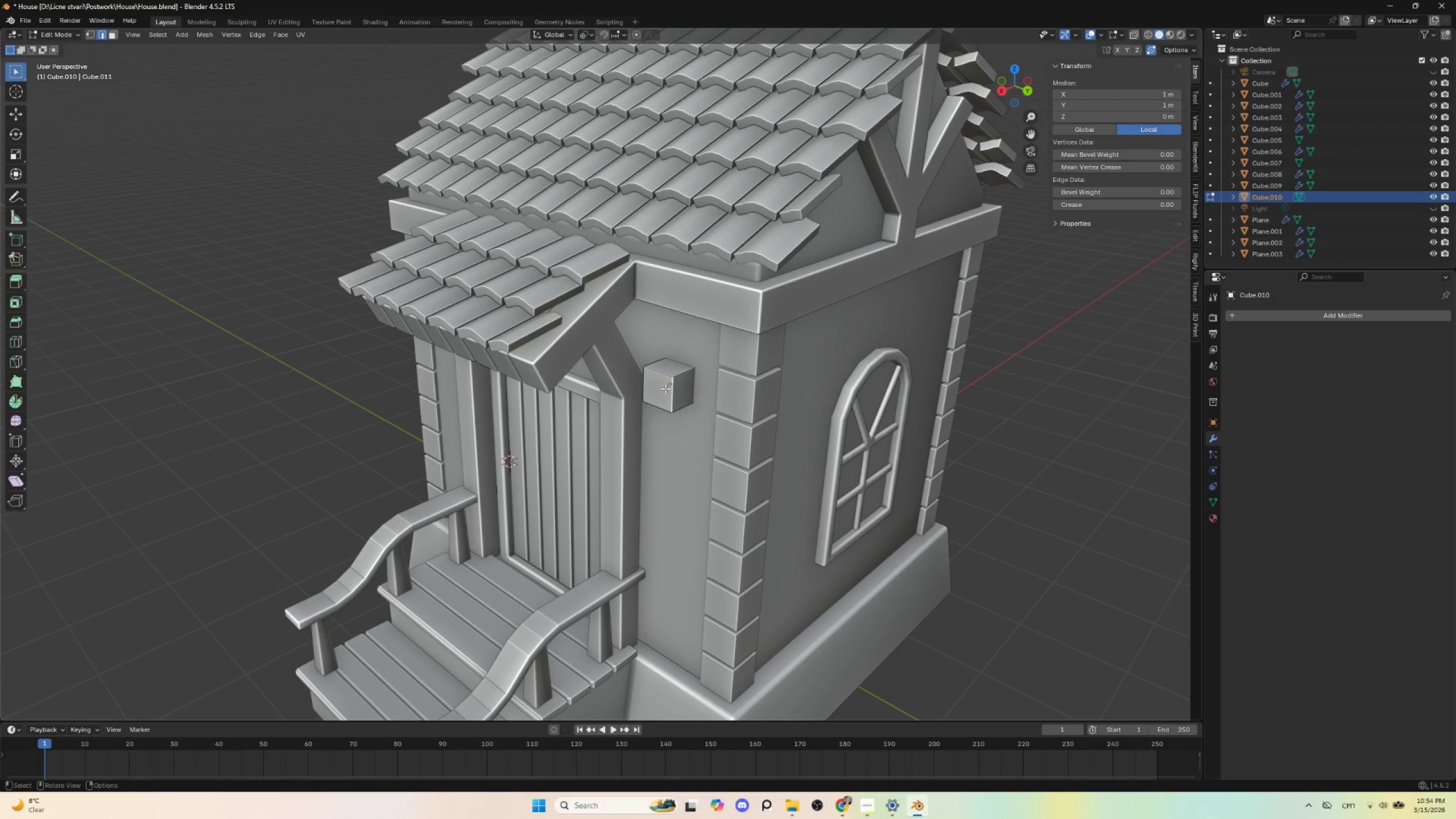 
left_click([665, 388])
 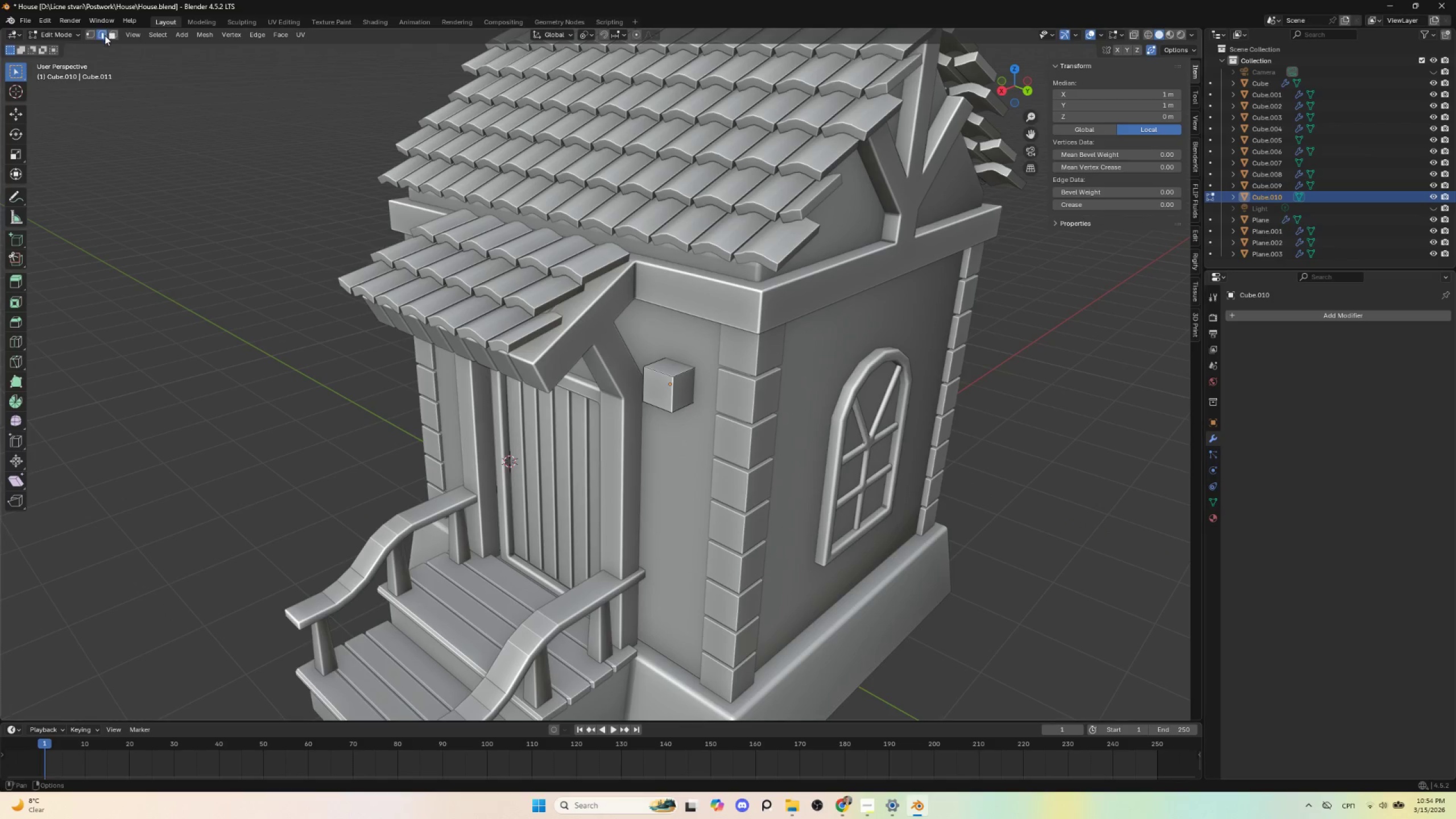 
left_click([111, 32])
 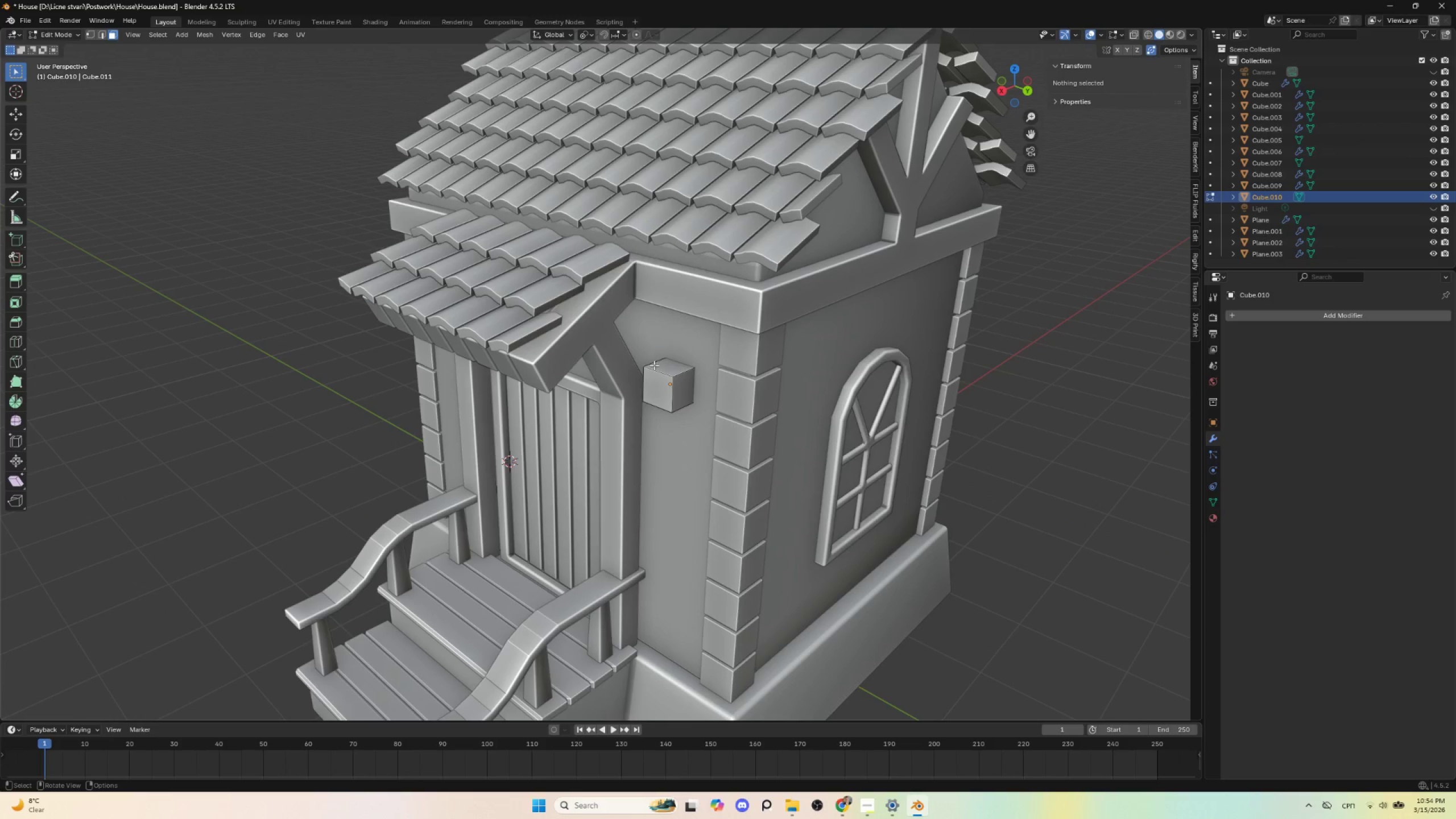 
left_click([652, 384])
 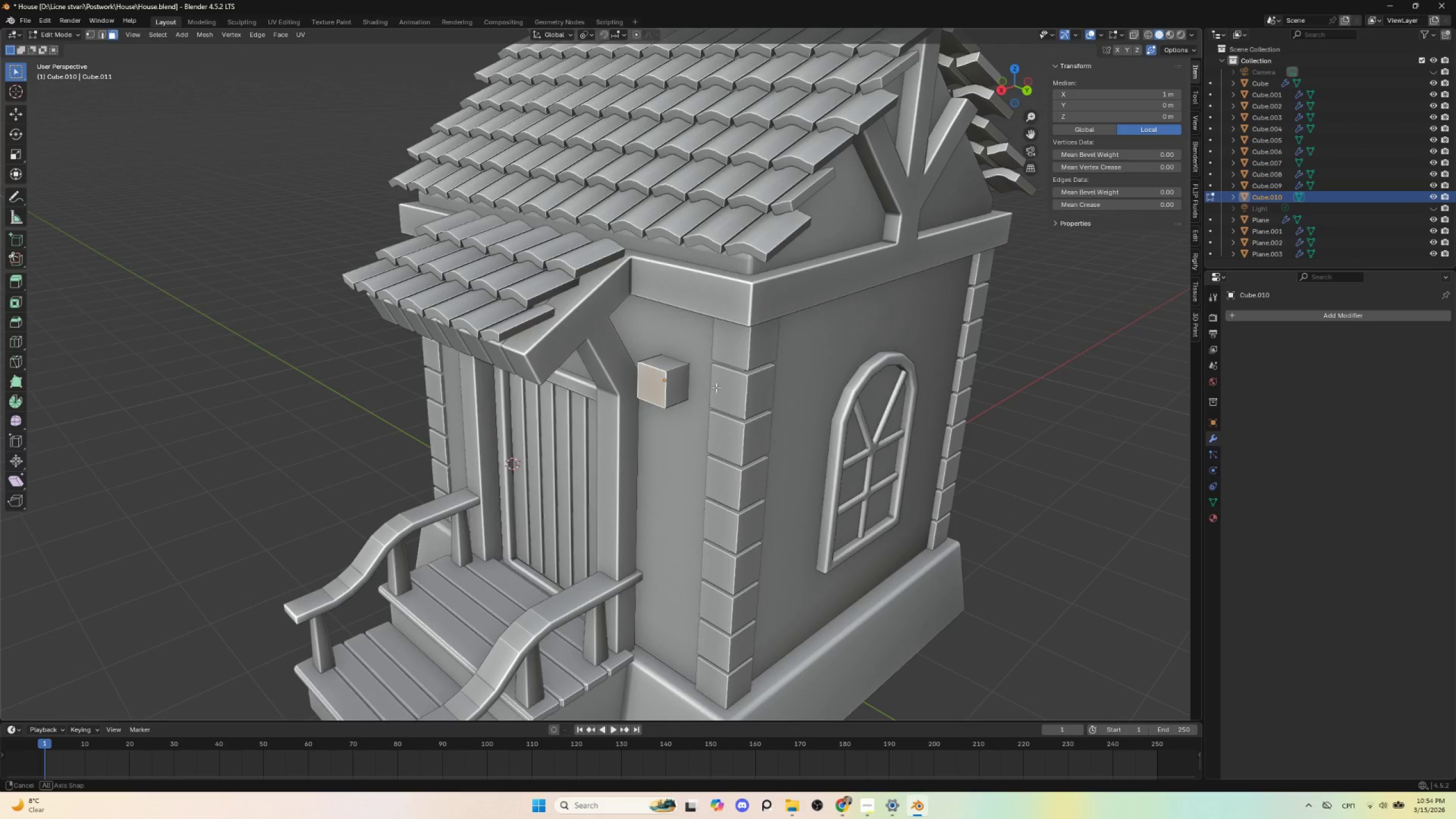 
hold_key(key=AltLeft, duration=0.41)
 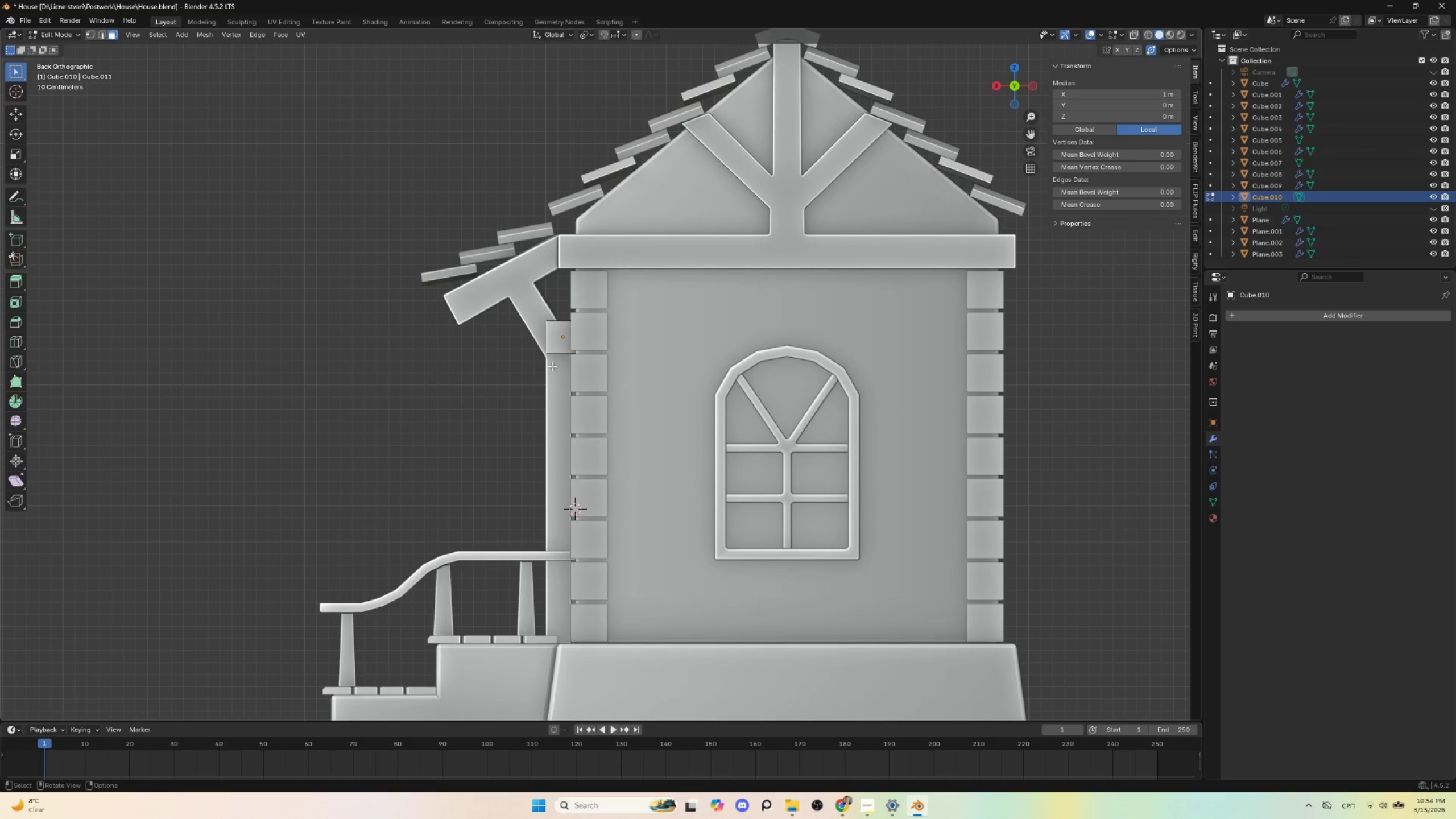 
key(G)
 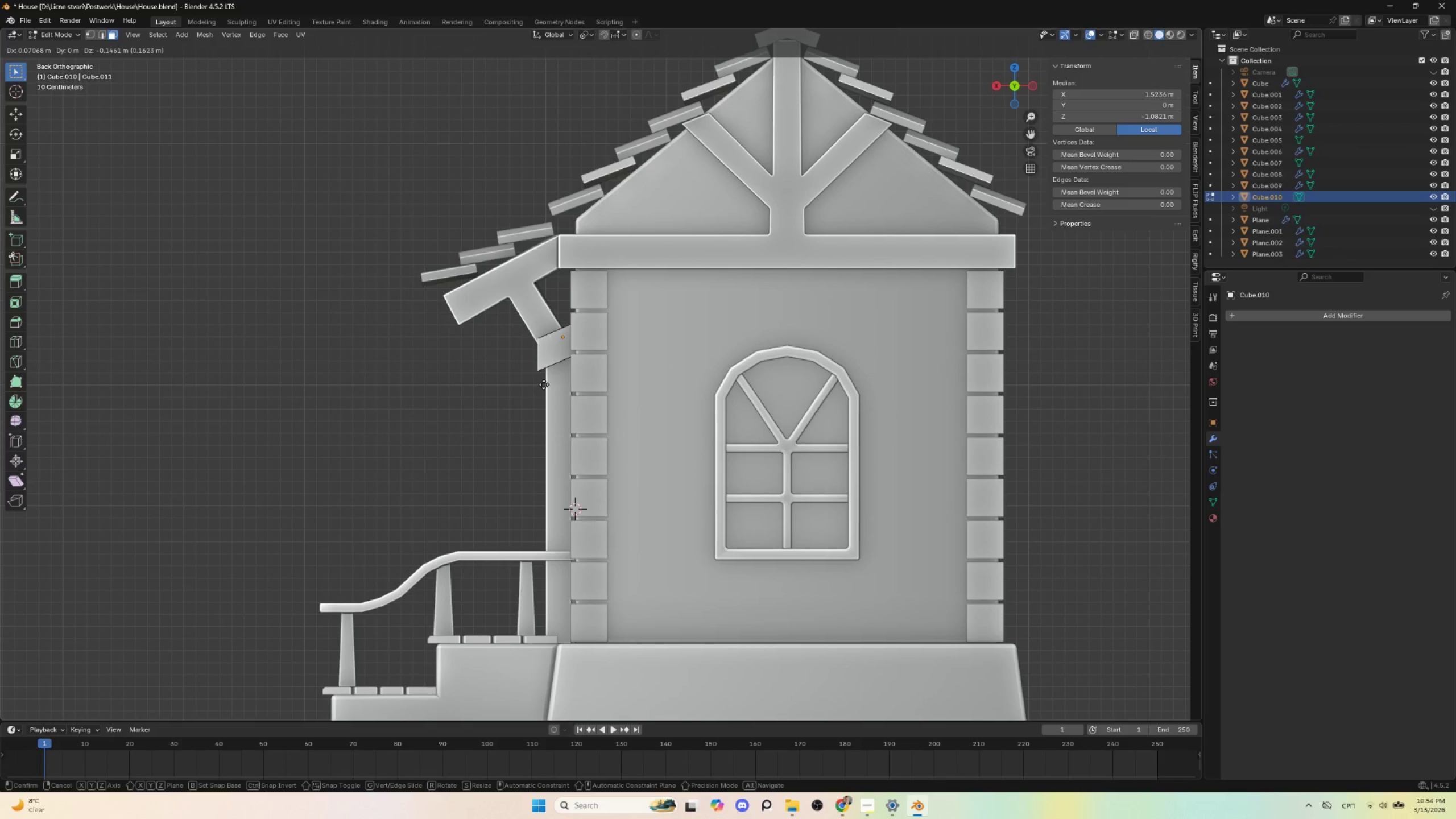 
left_click([544, 384])
 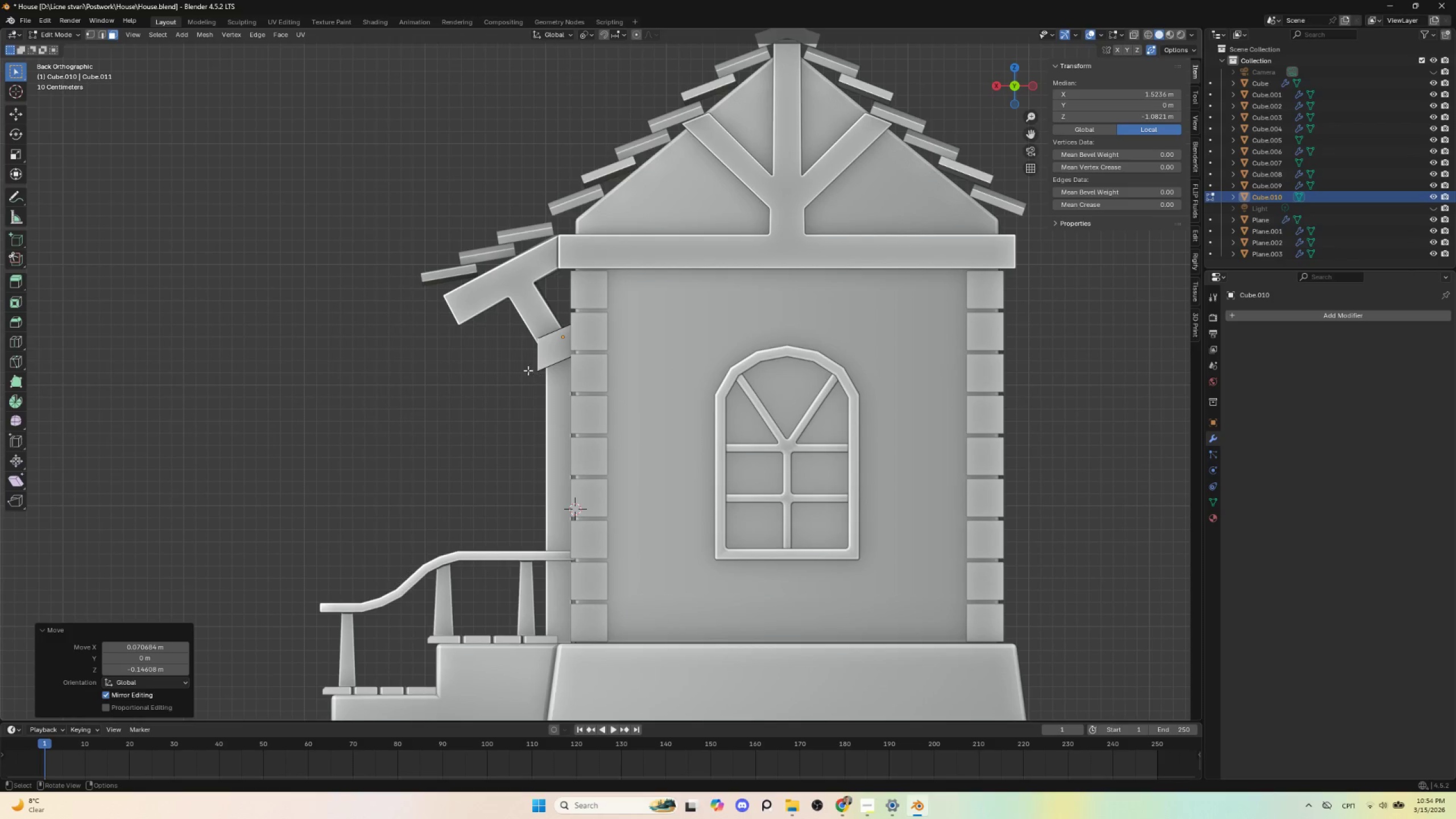 
hold_key(key=ControlLeft, duration=1.5)
right_click([501, 346])
 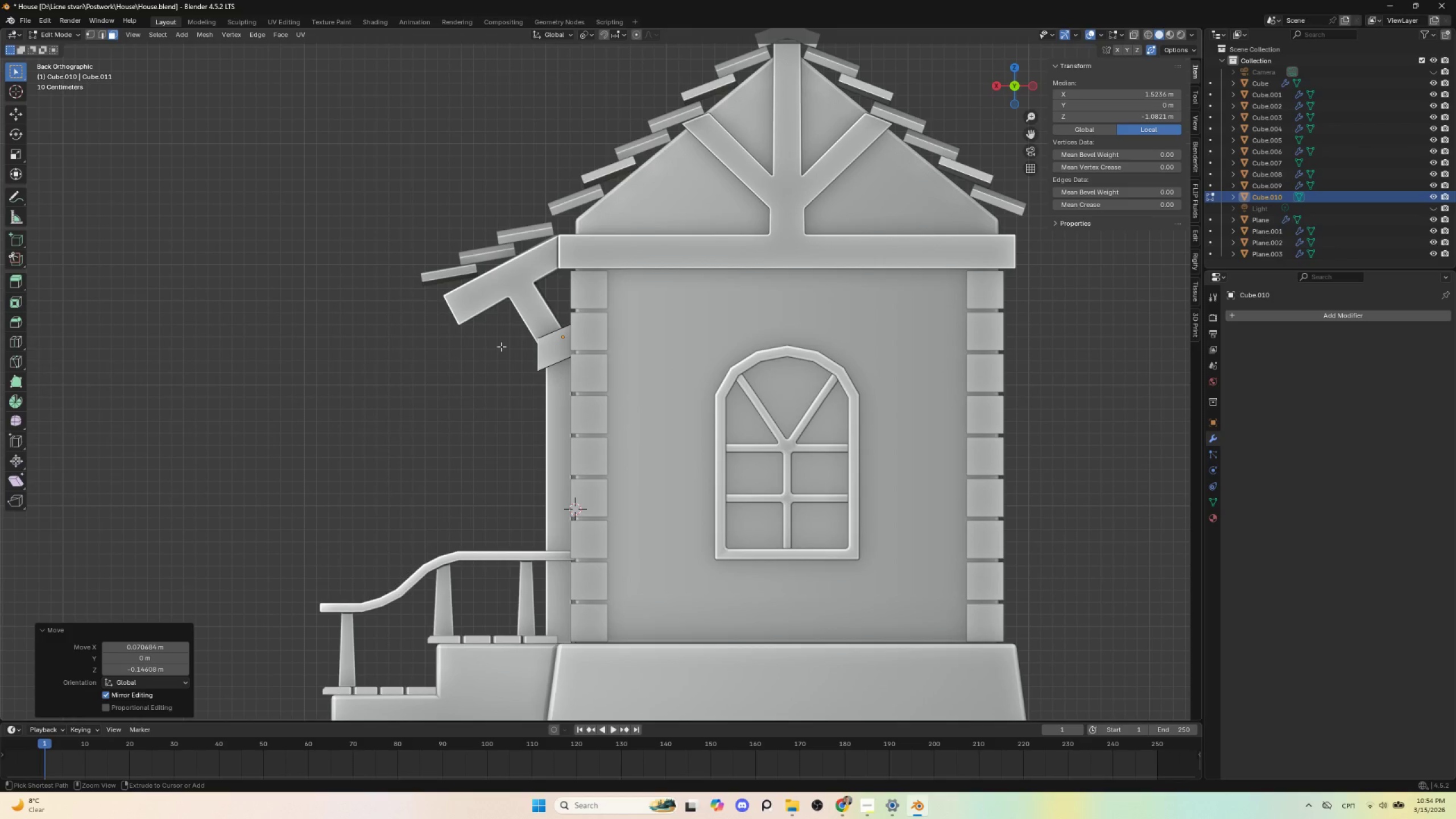 
hold_key(key=ControlLeft, duration=0.41)
 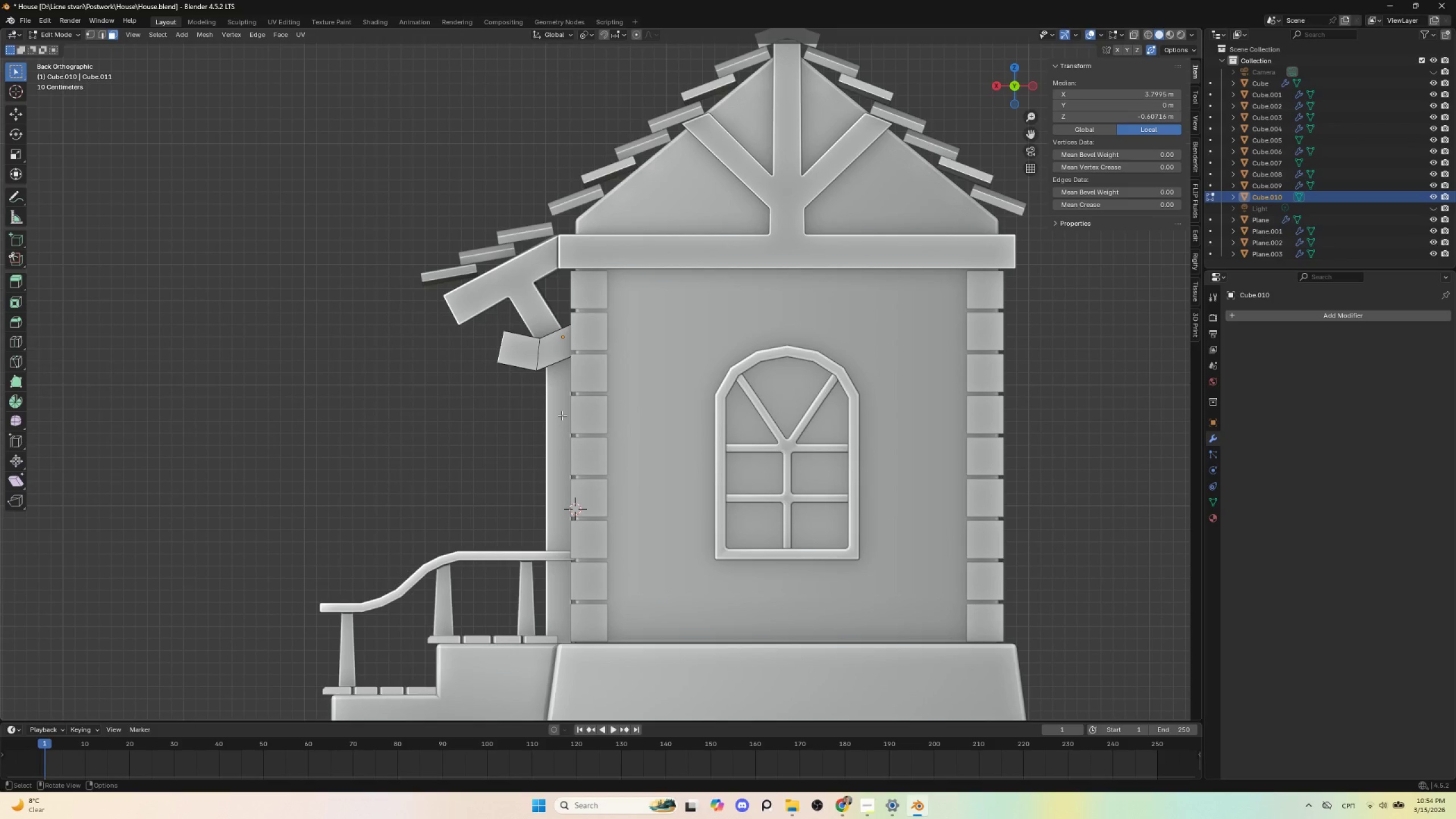 
key(S)
 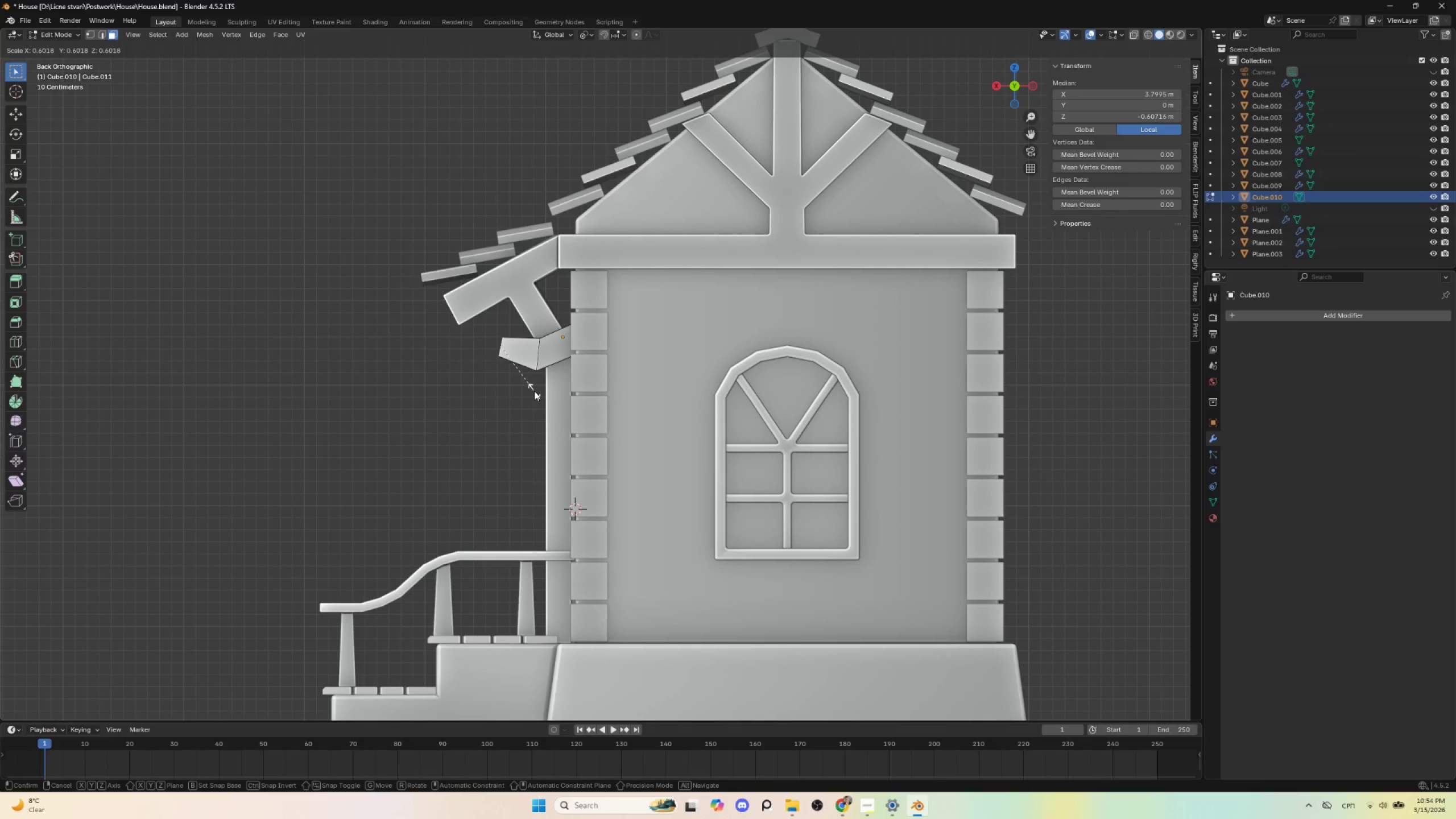 
left_click([534, 391])
 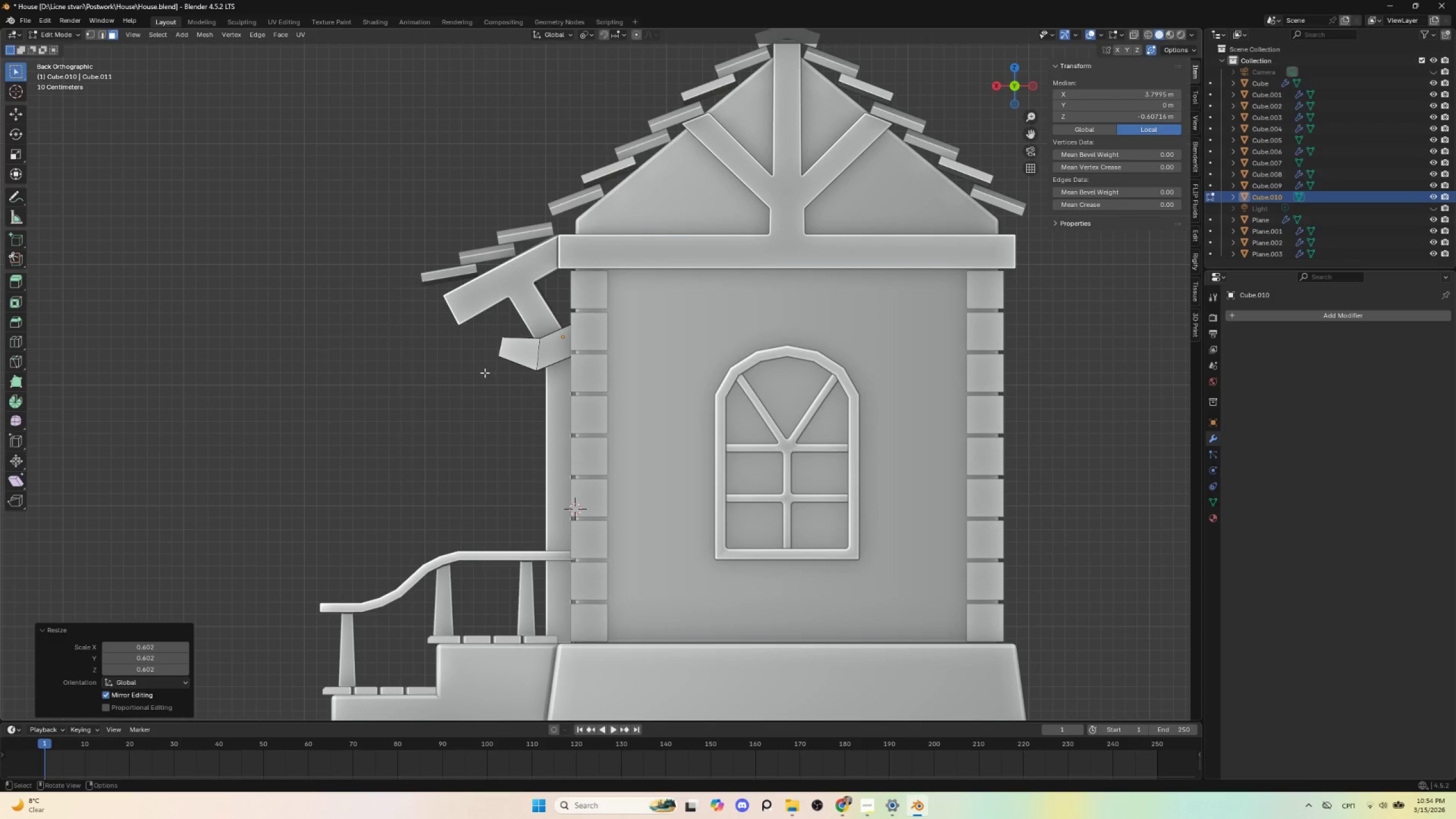 
hold_key(key=ControlLeft, duration=1.52)
right_click([466, 371])
 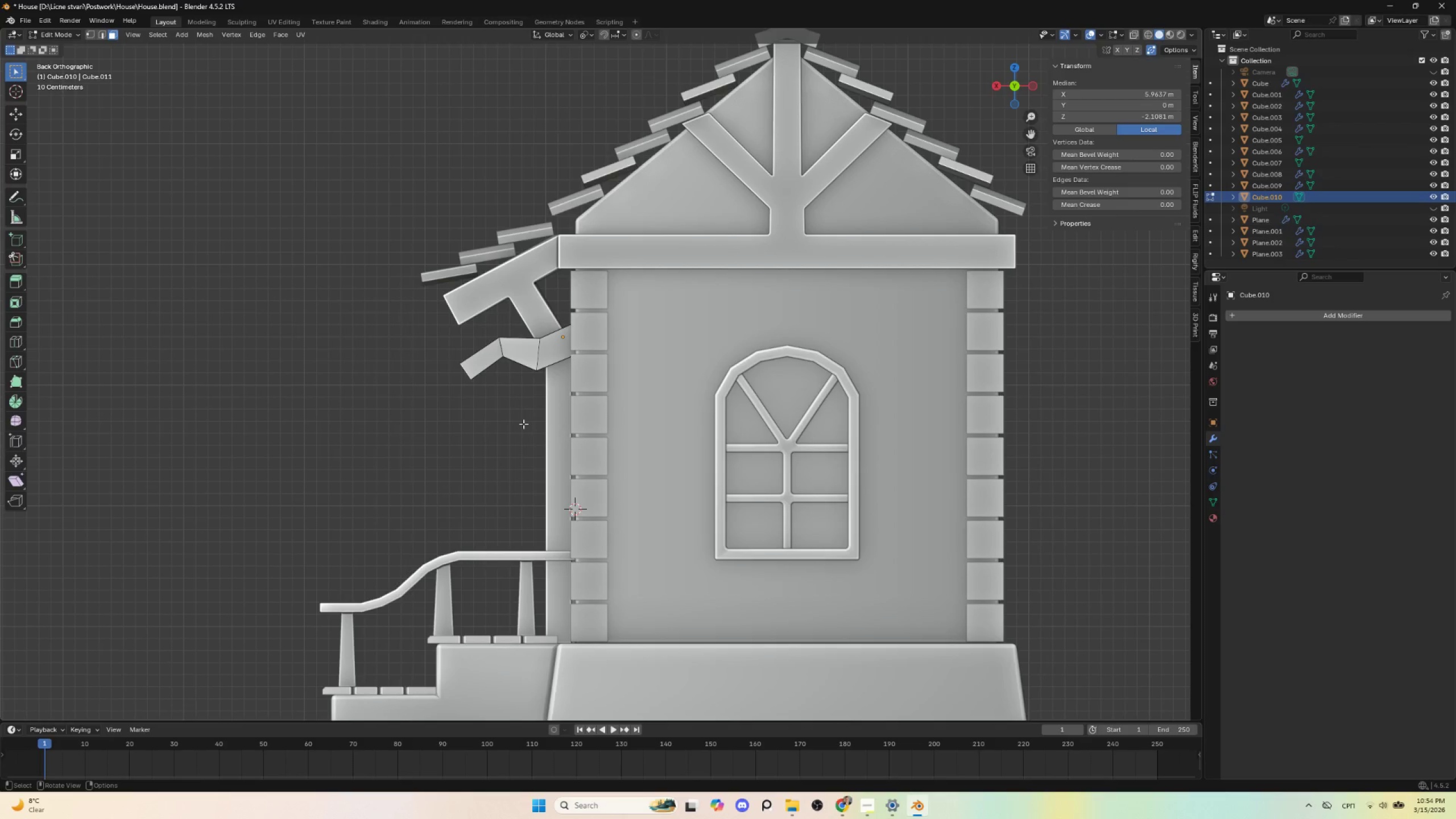 
key(S)
 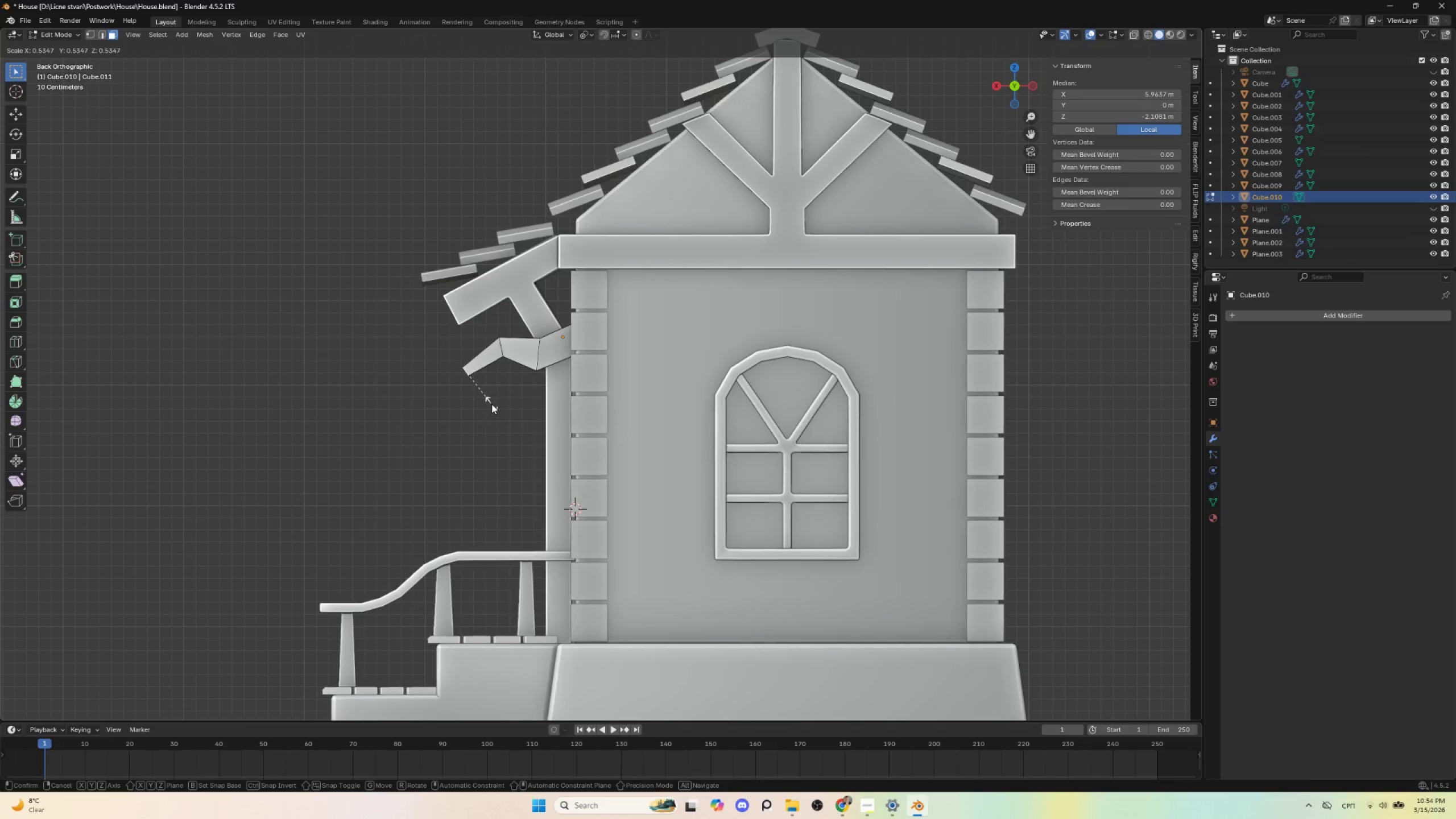 
left_click([491, 404])
 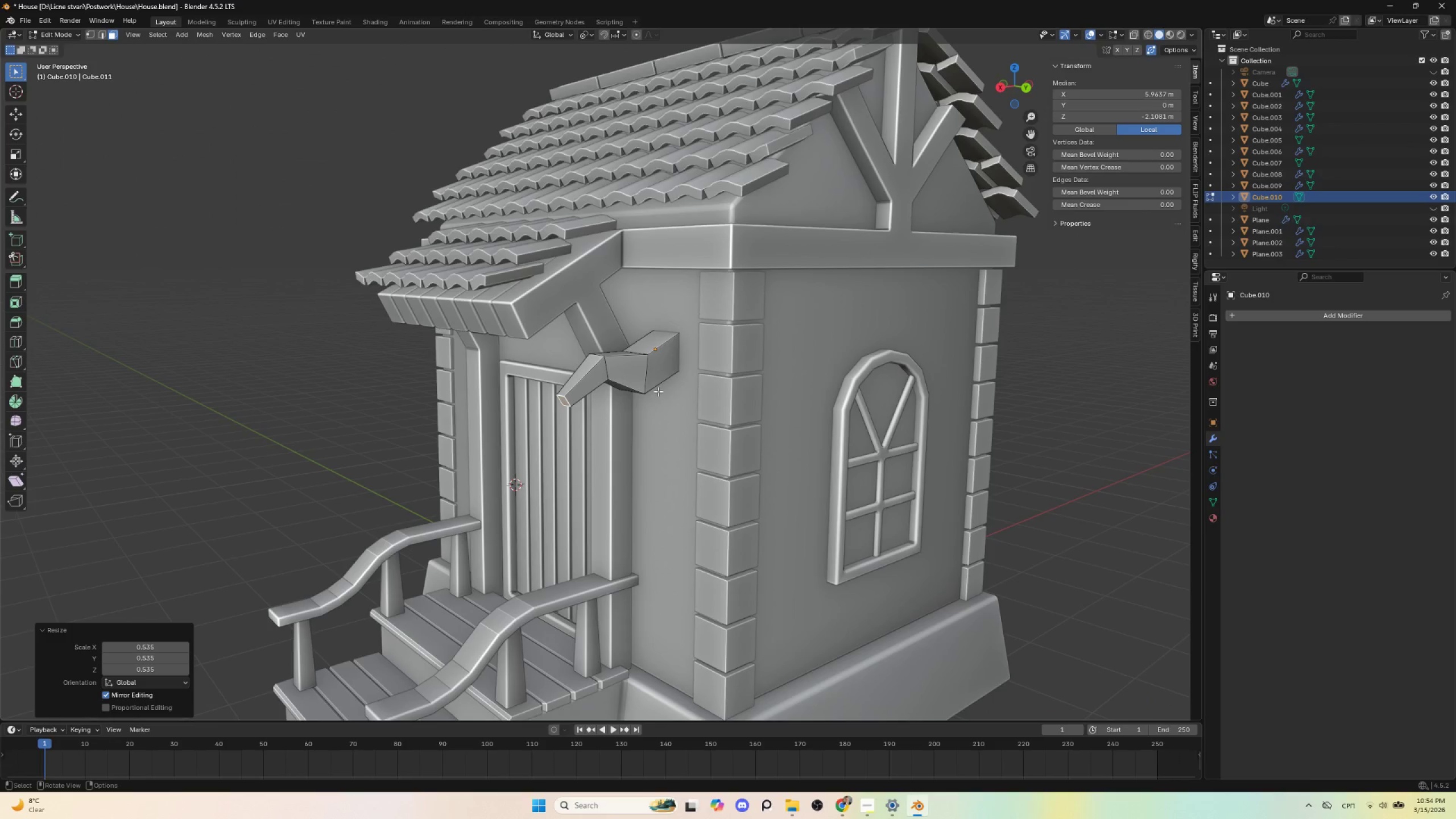 
wait(6.55)
 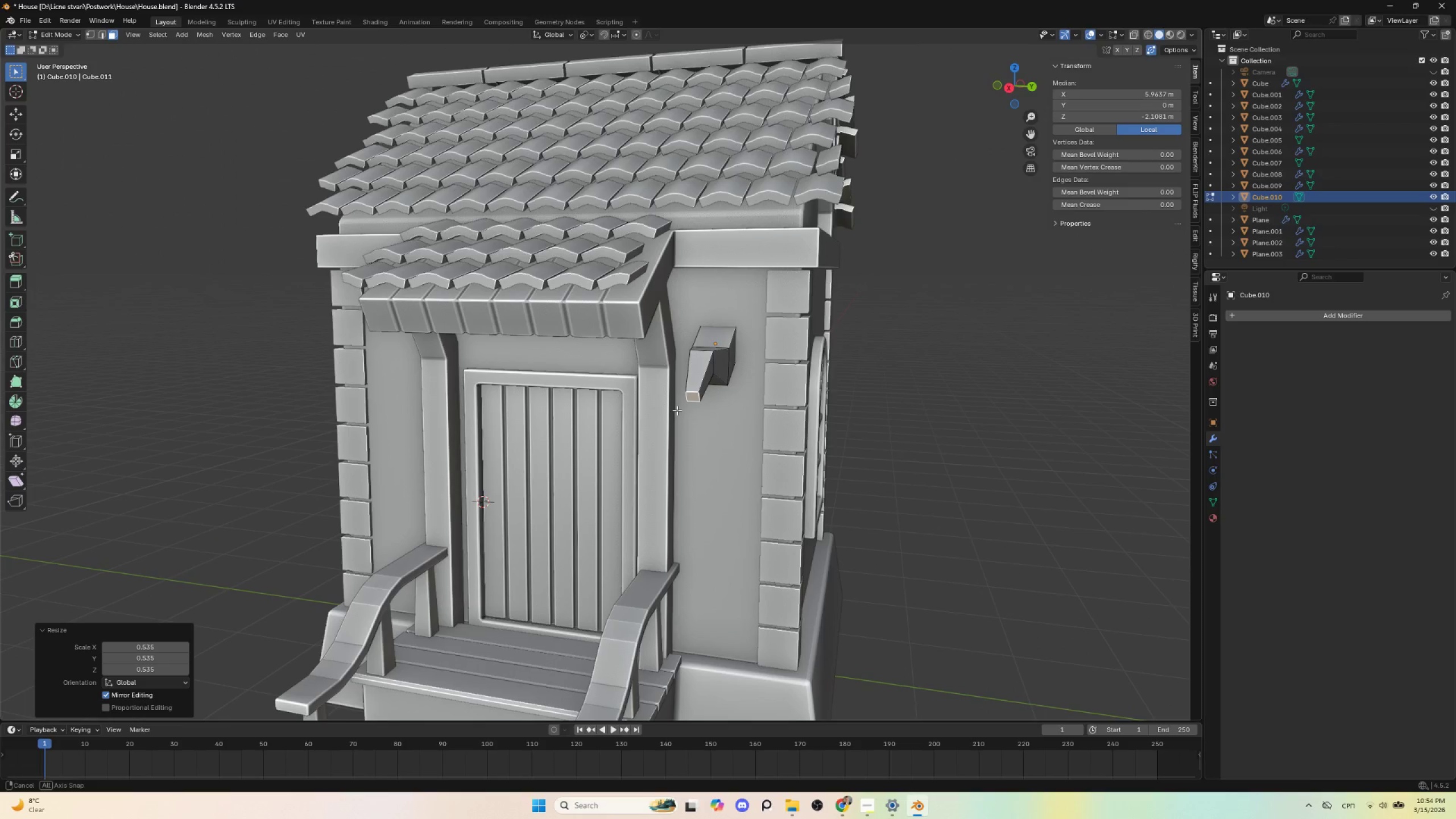 
key(Tab)
 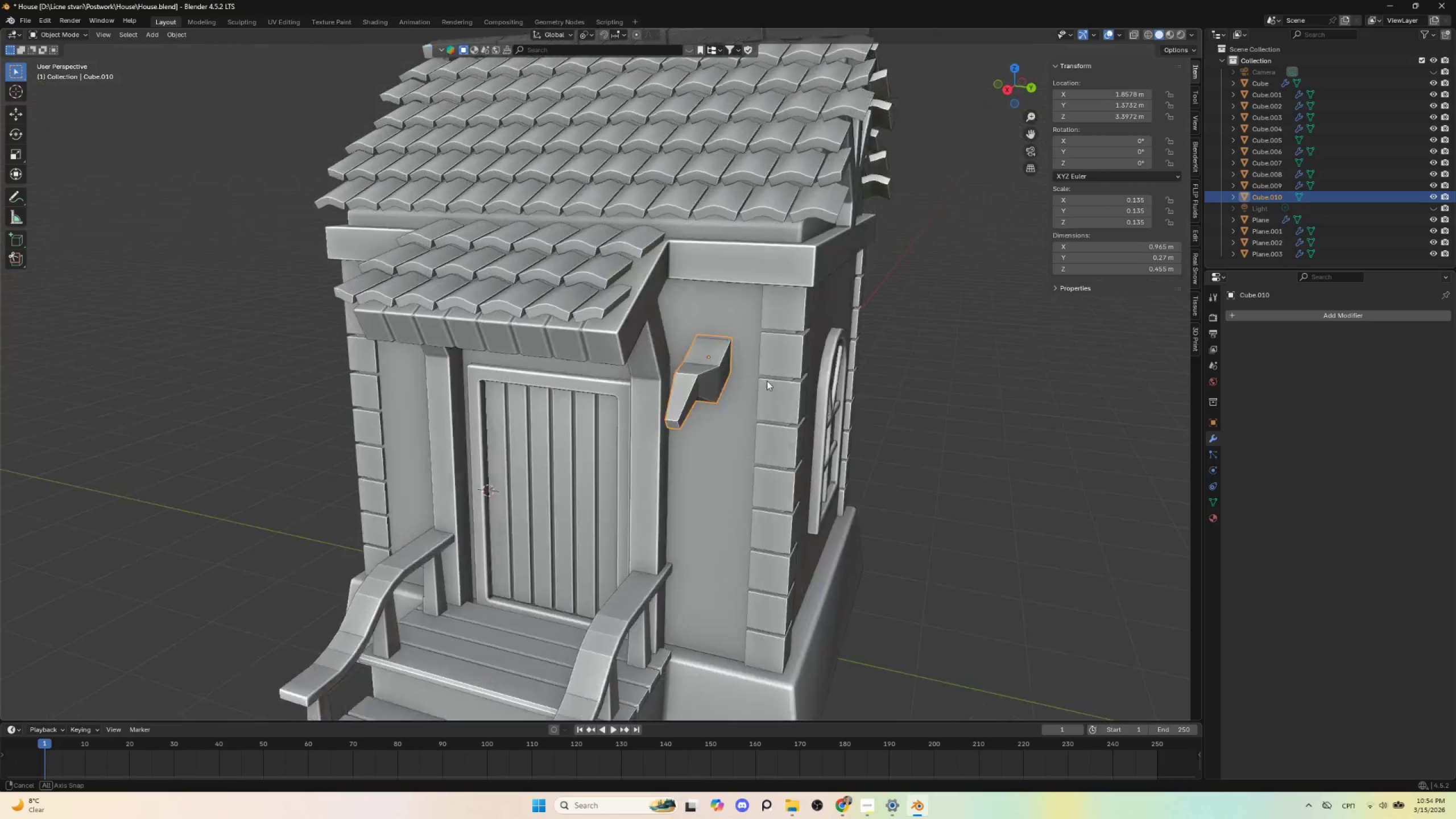 
hold_key(key=AltLeft, duration=0.44)
 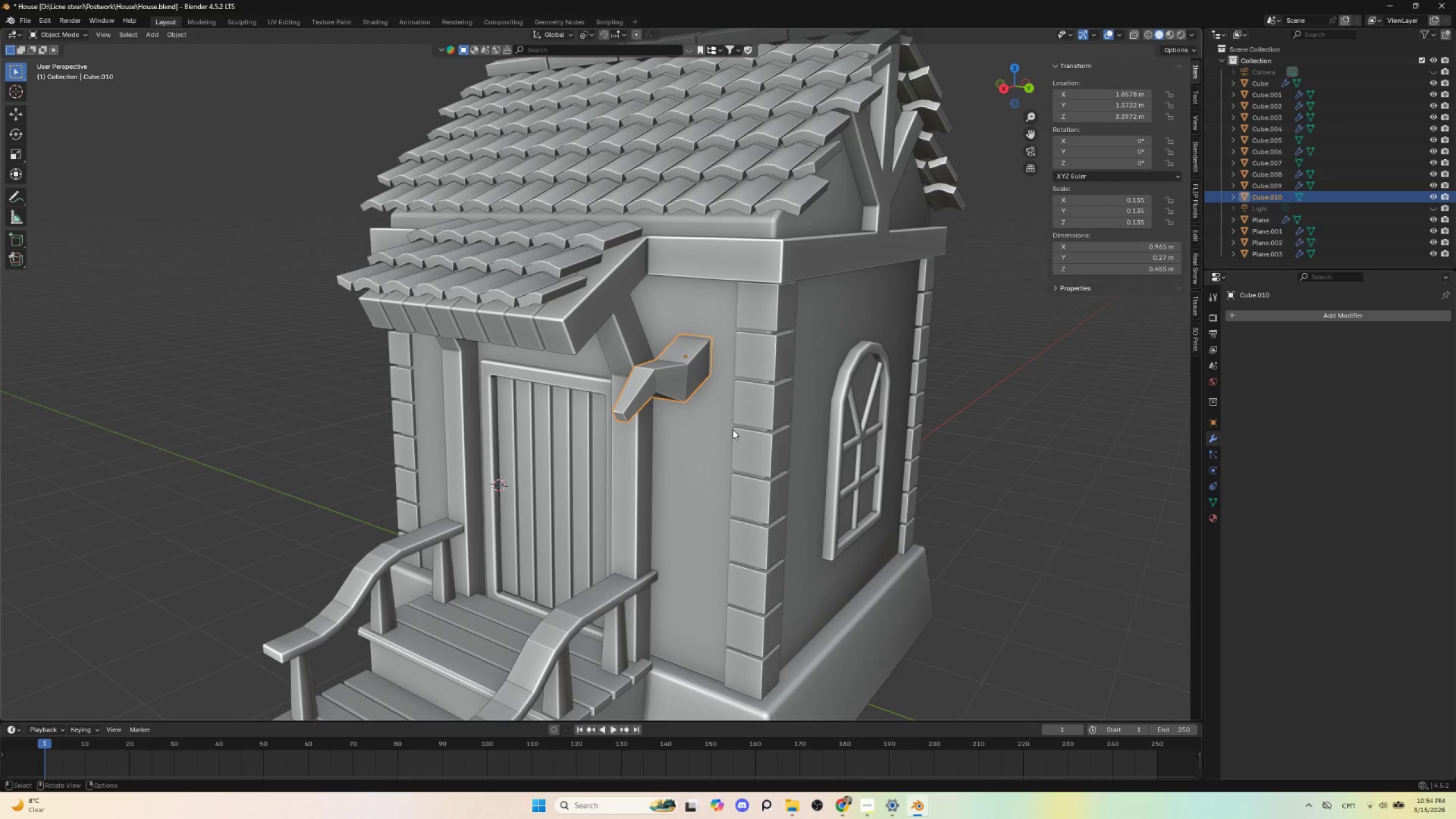 
wait(11.76)
 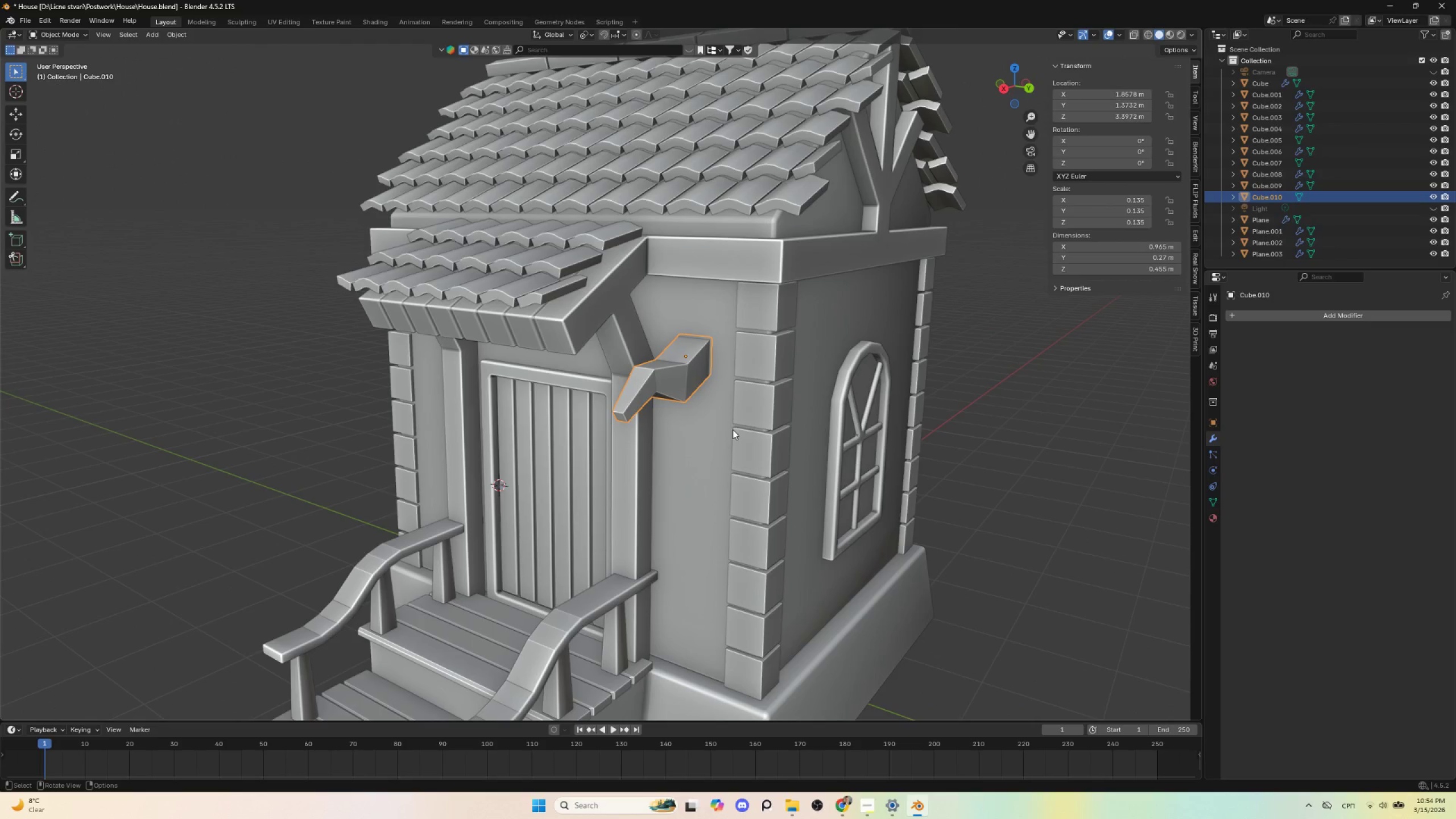 
left_click([617, 413])
 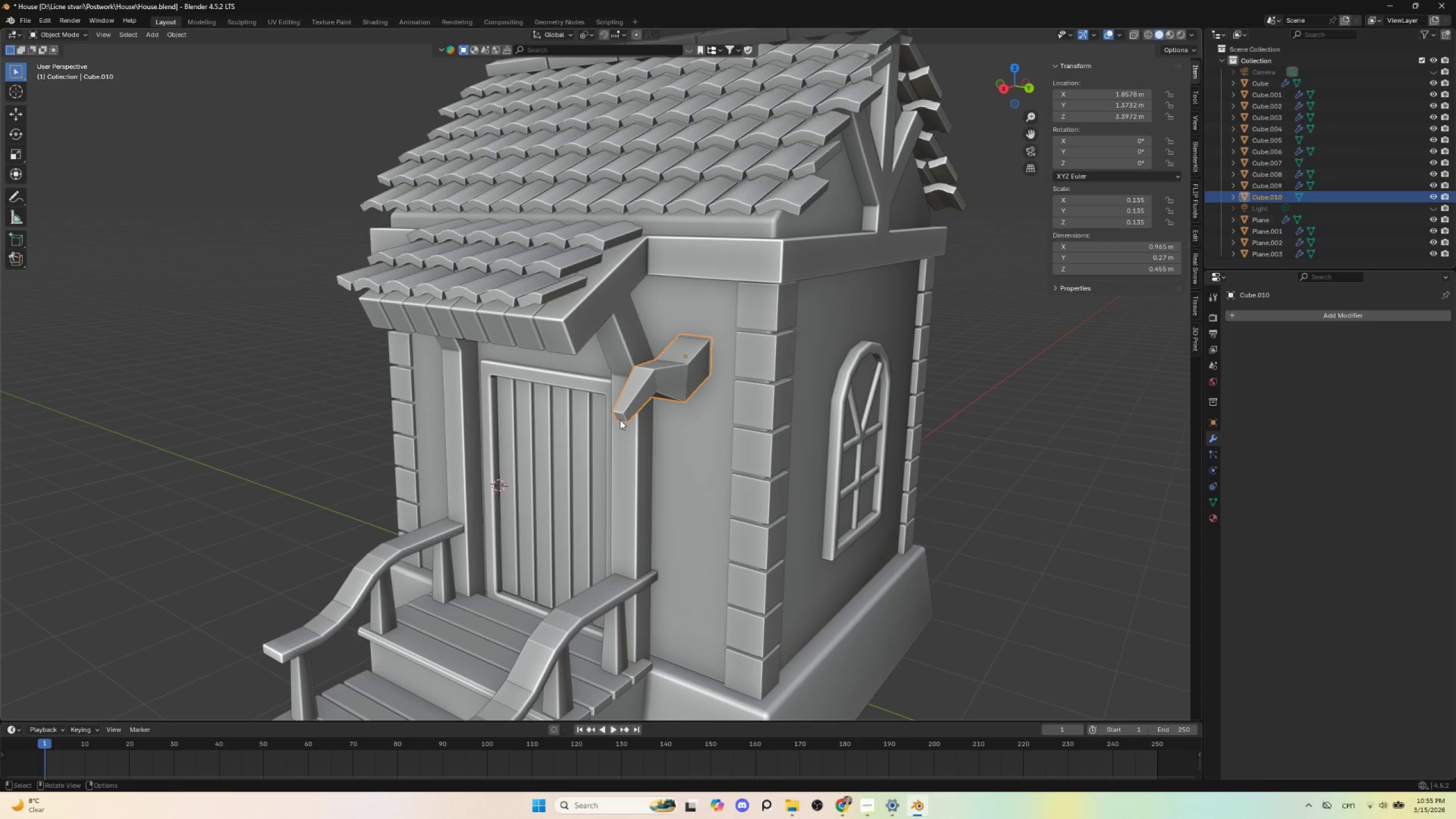 
key(Tab)
 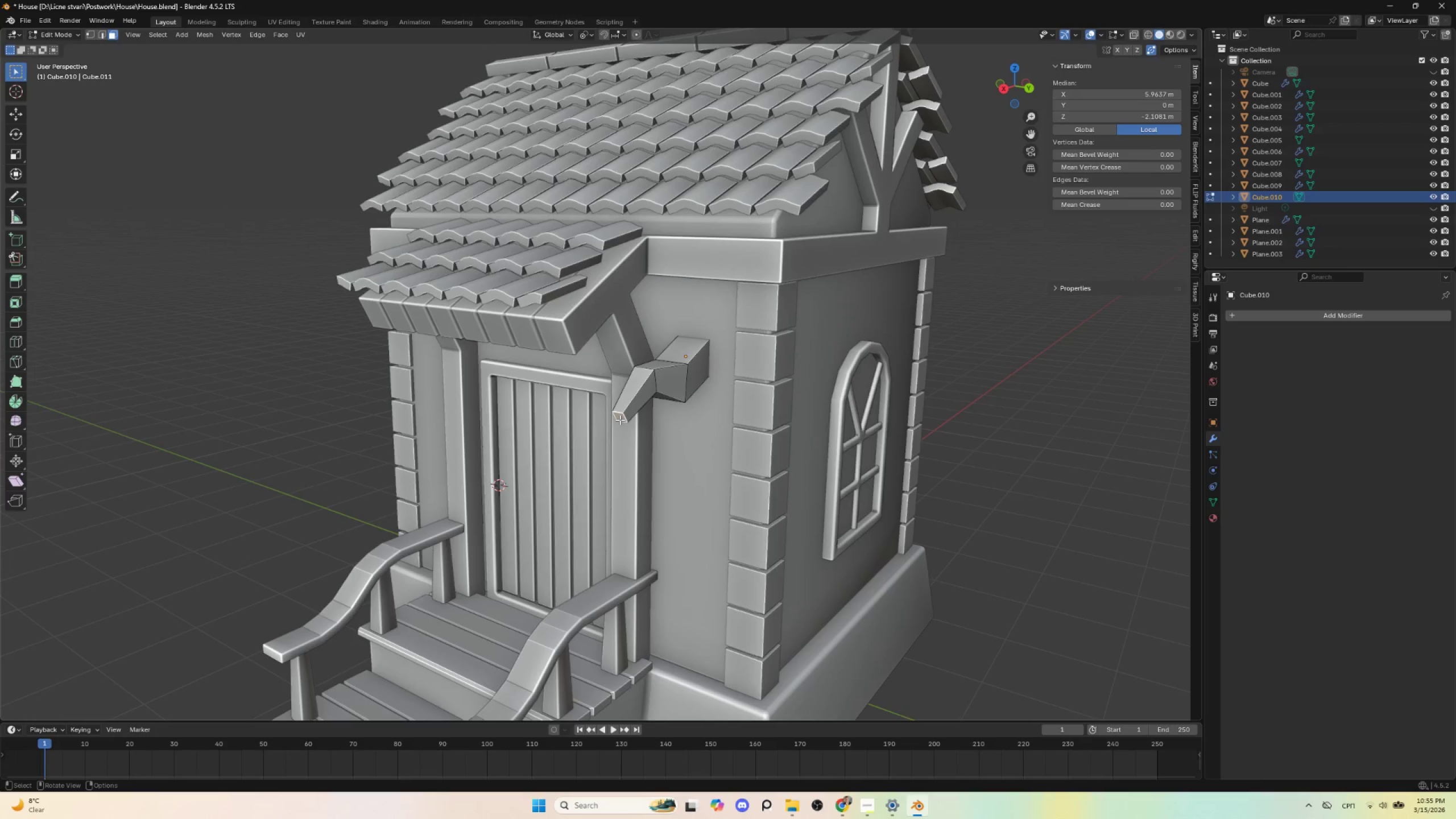 
left_click([621, 419])
 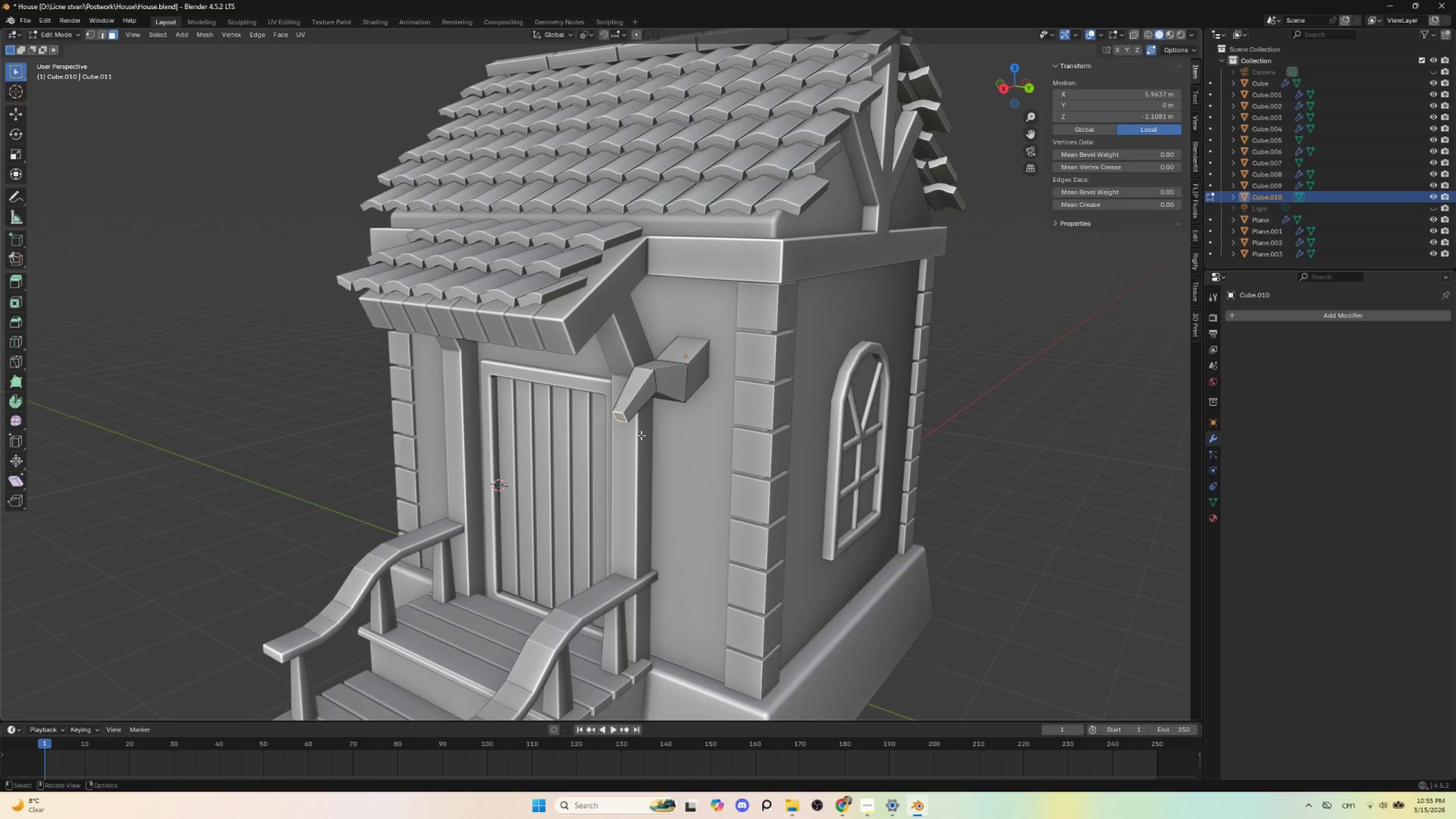 
key(Tab)
 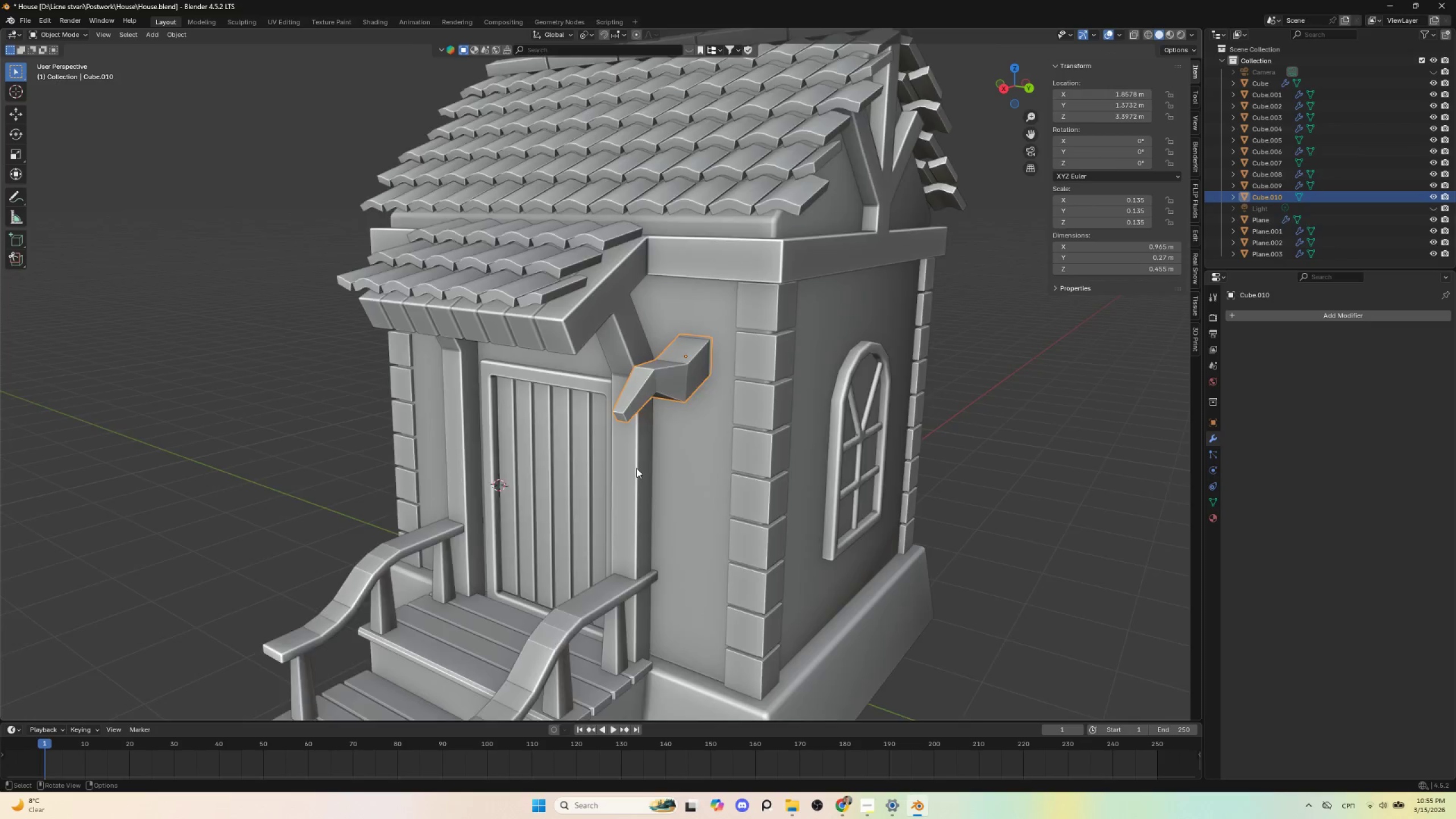 
scroll: coordinate [638, 475], scroll_direction: down, amount: 3.0
 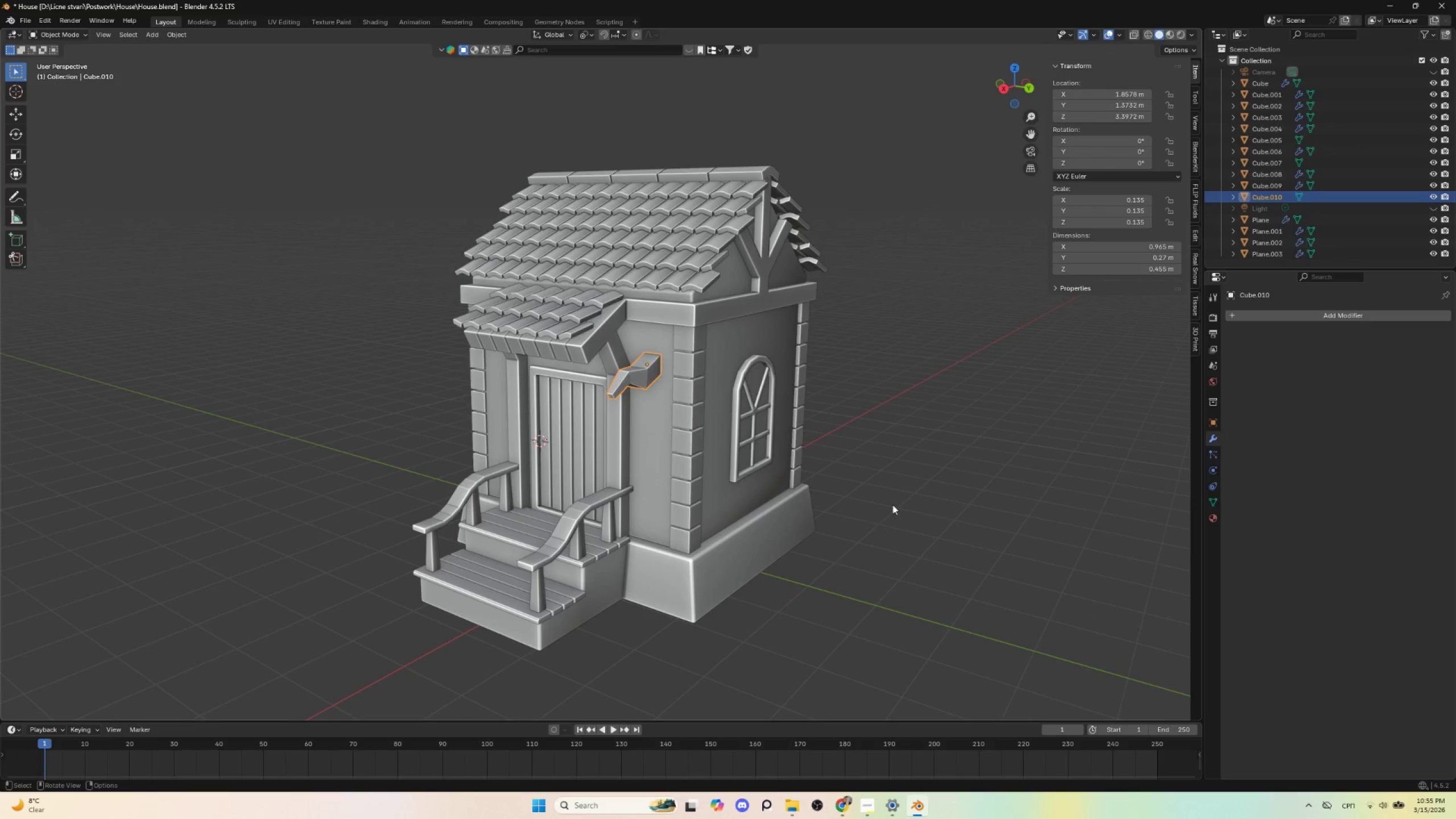 
left_click([937, 480])
 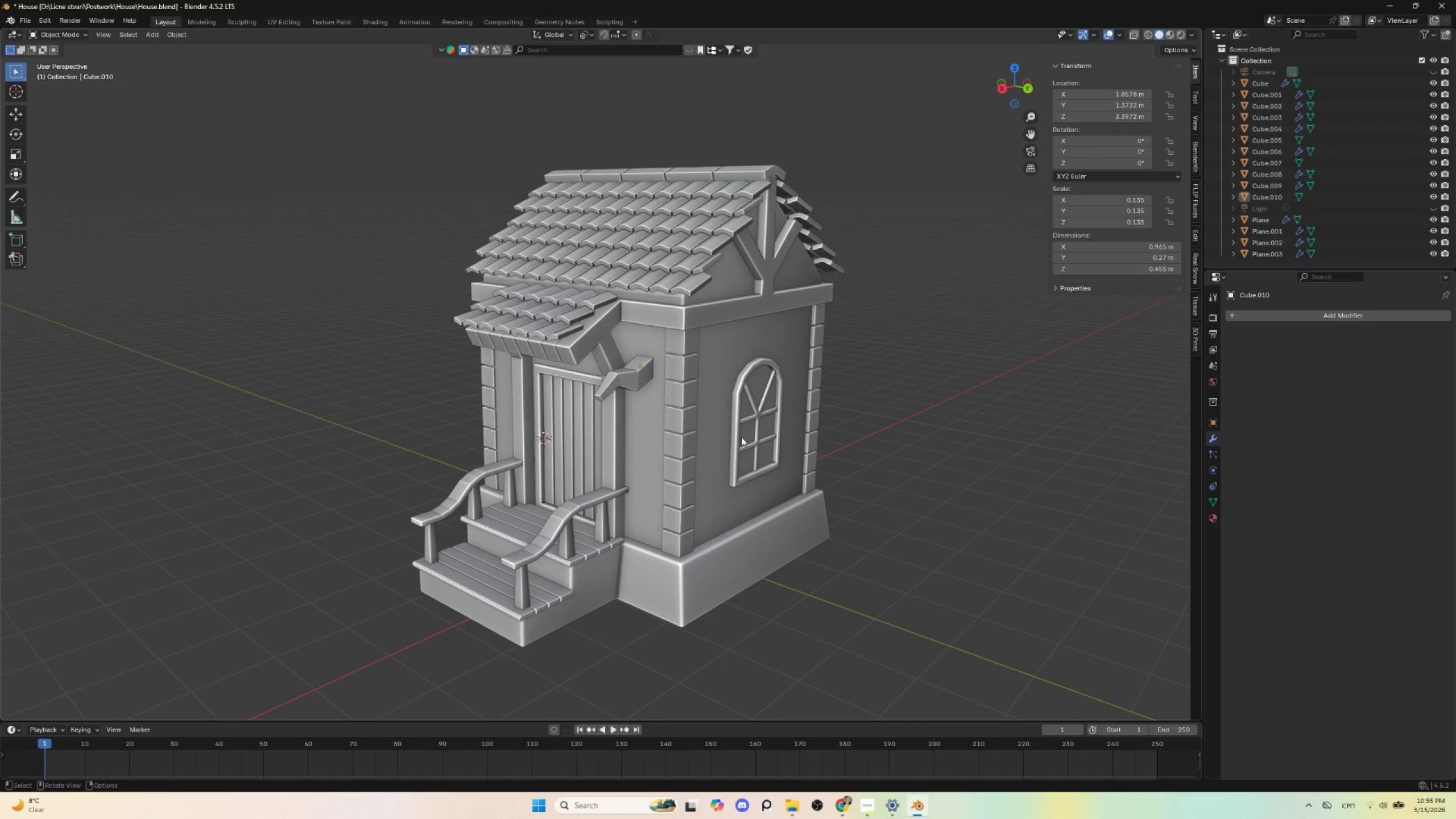 
left_click([640, 380])
 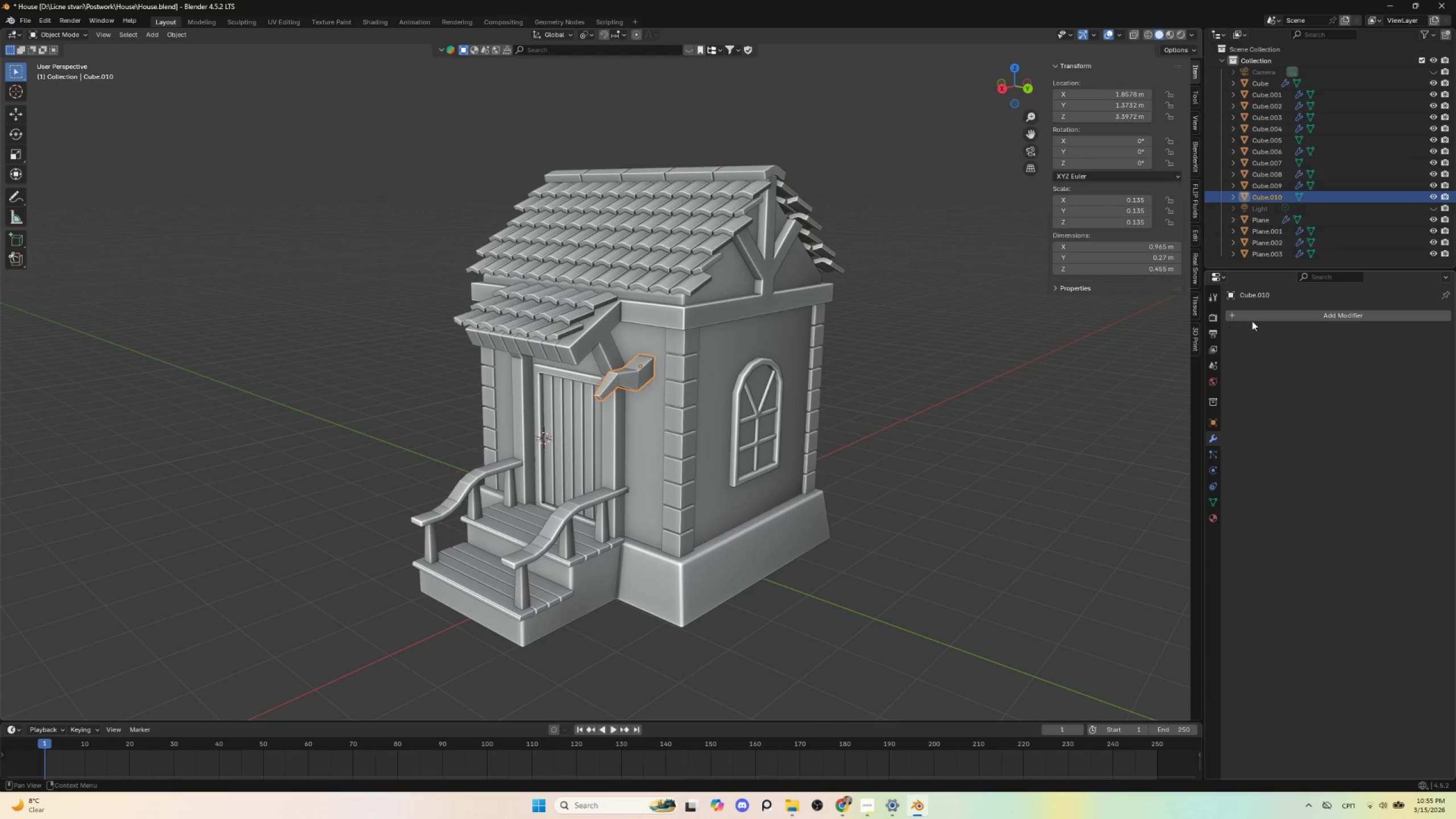 
left_click([1276, 314])
 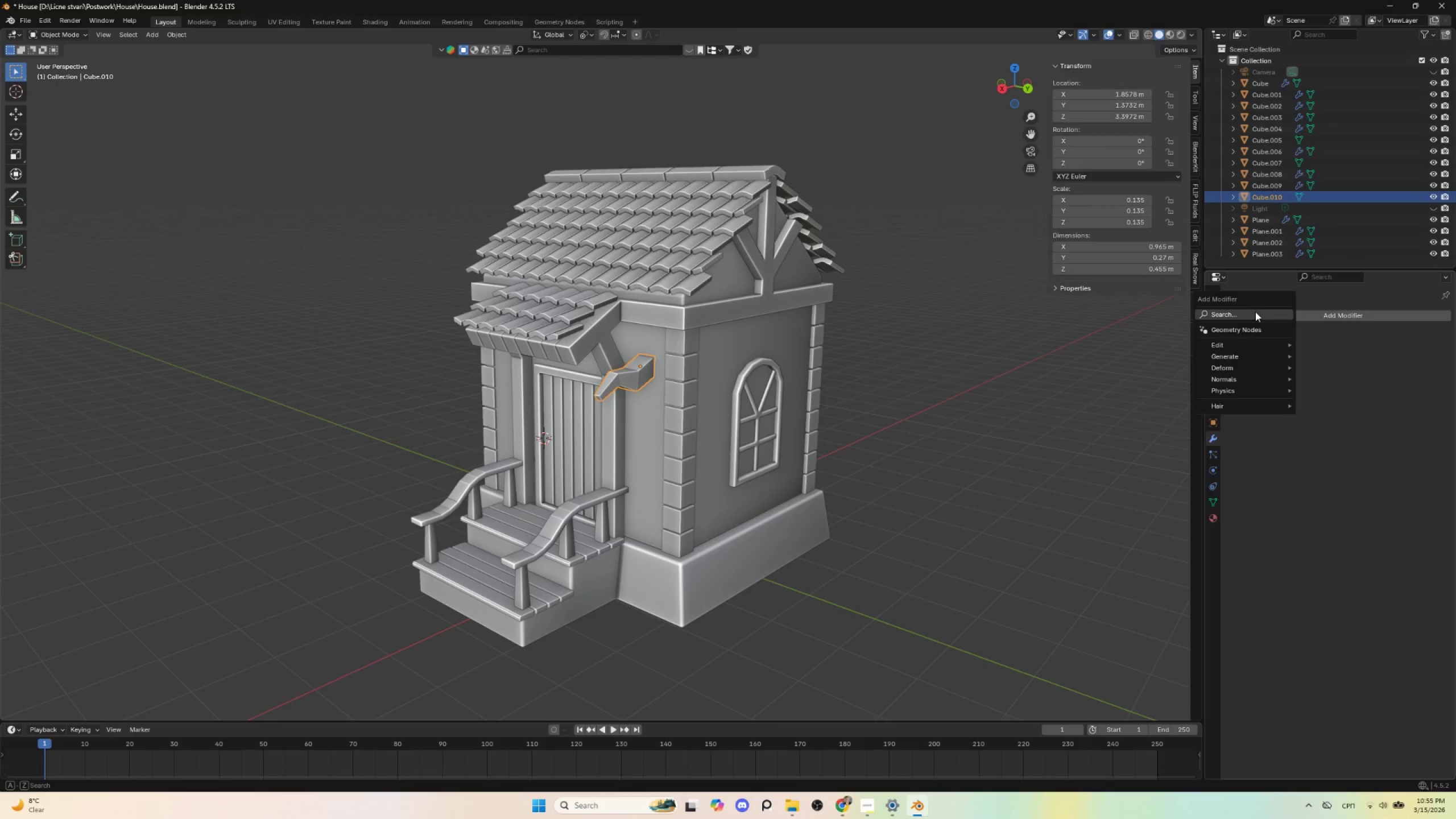 
left_click([1255, 312])
 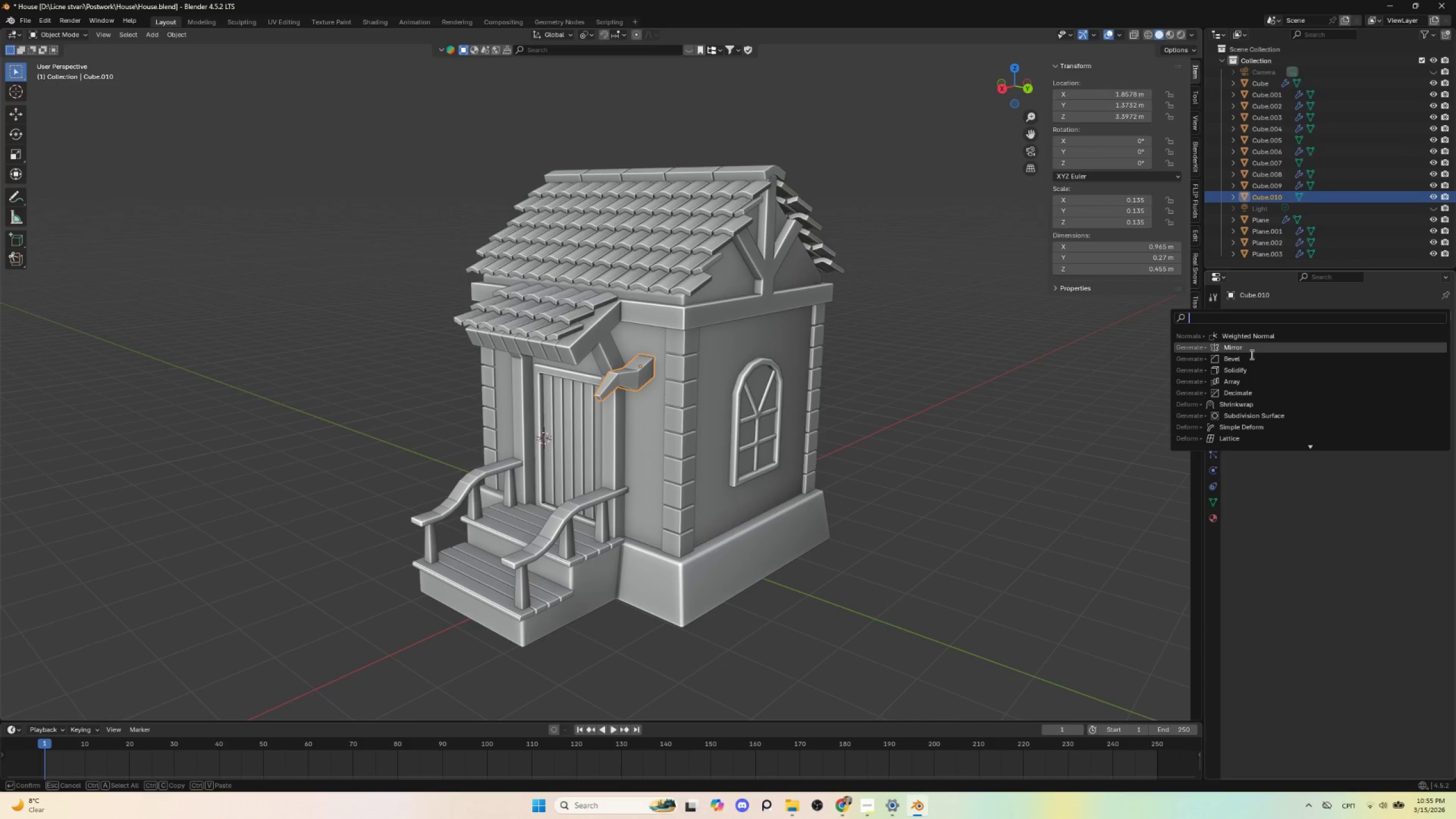 
left_click([1250, 357])
 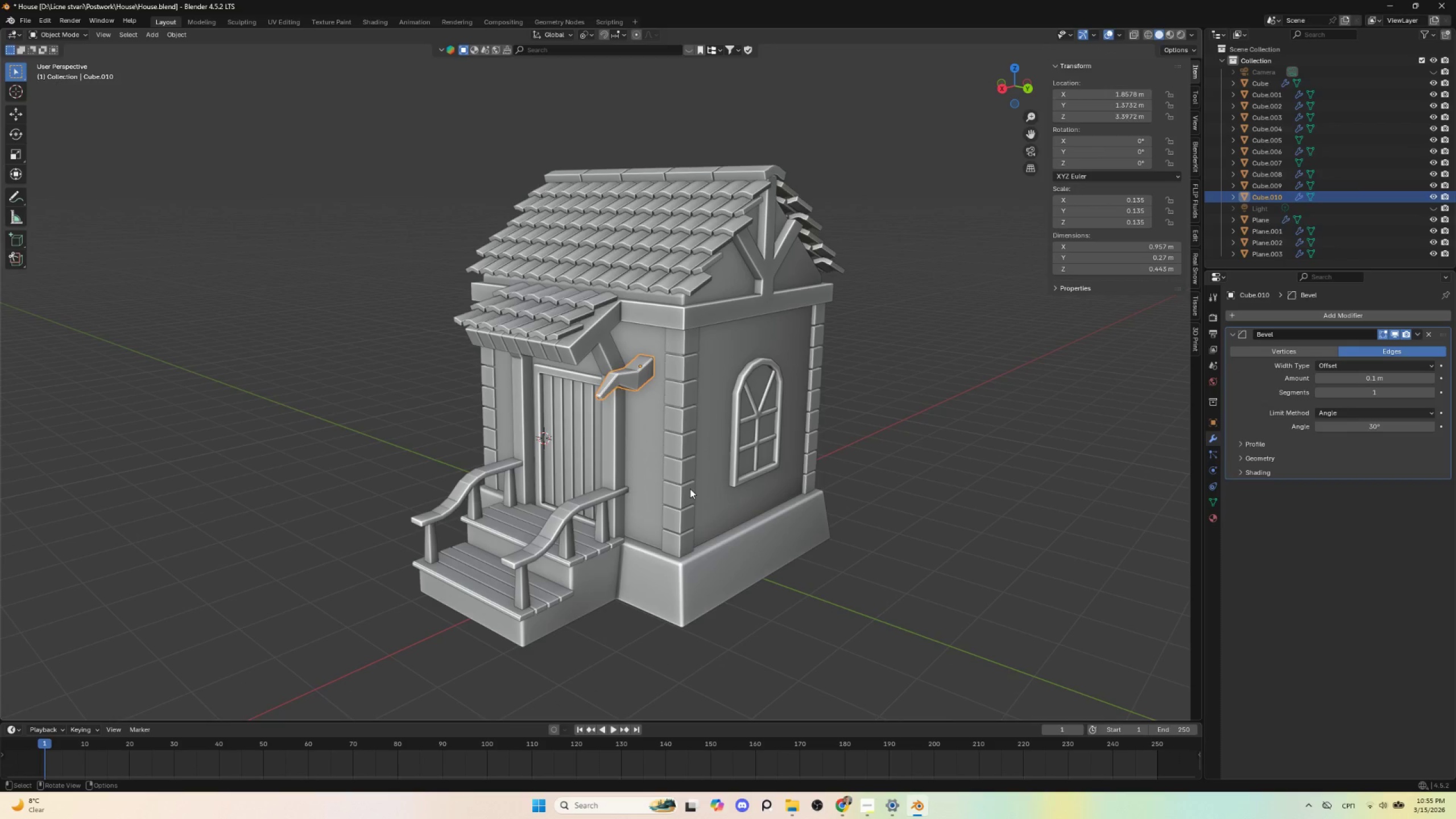 
scroll: coordinate [685, 487], scroll_direction: up, amount: 6.0
 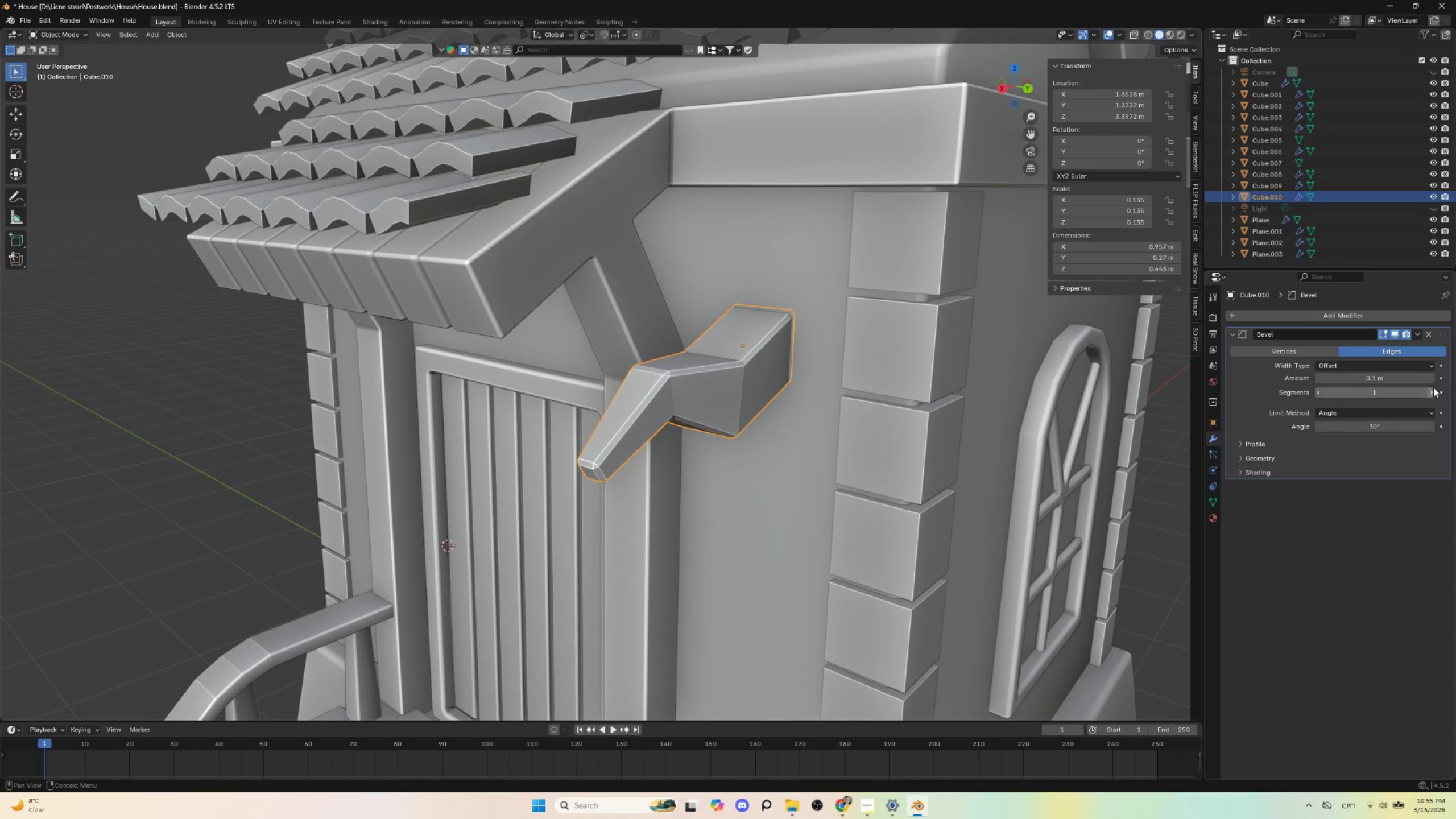 
left_click([1433, 392])
 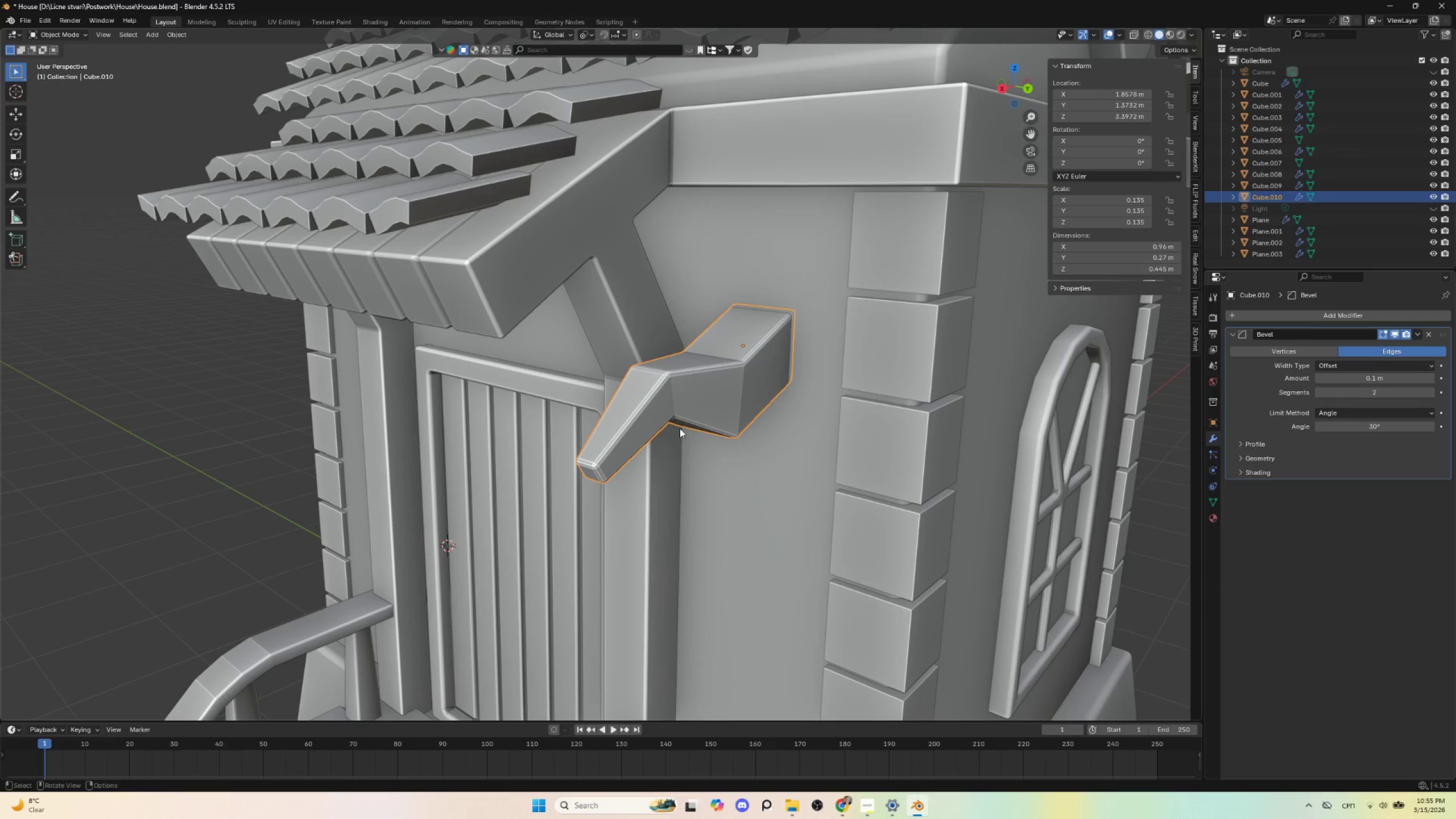 
right_click([651, 403])
 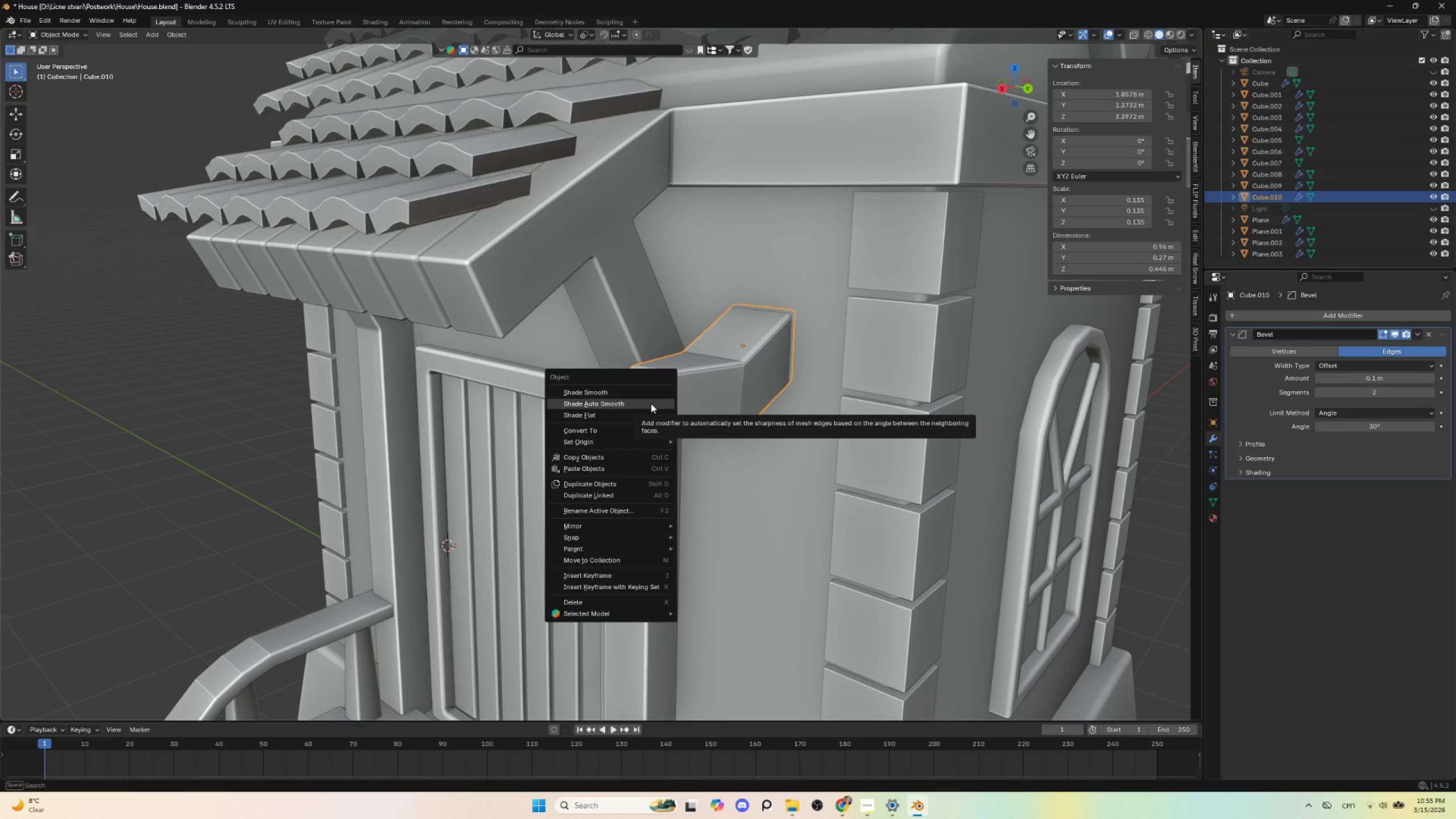 
left_click([651, 403])
 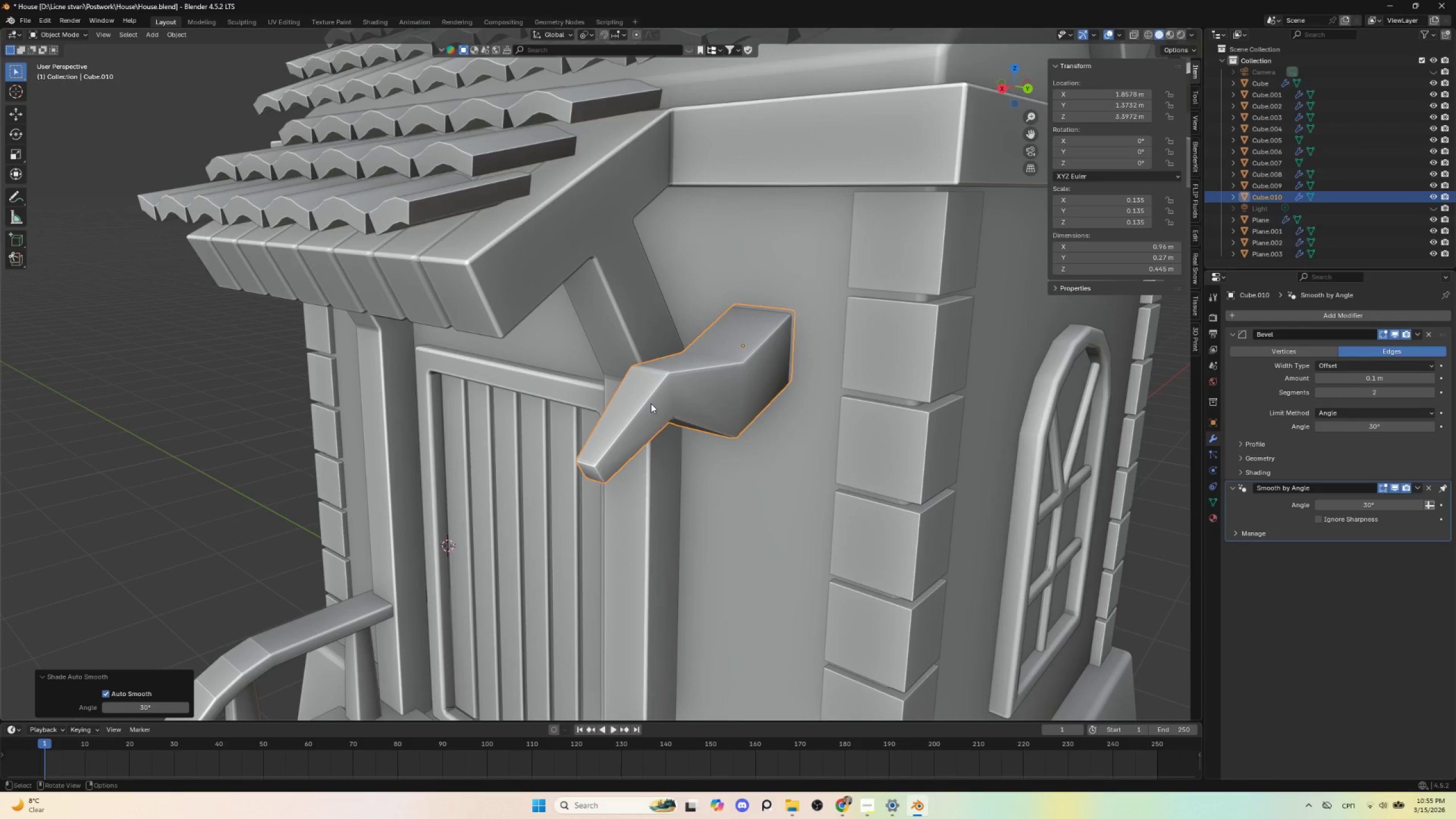 
scroll: coordinate [651, 407], scroll_direction: down, amount: 3.0
 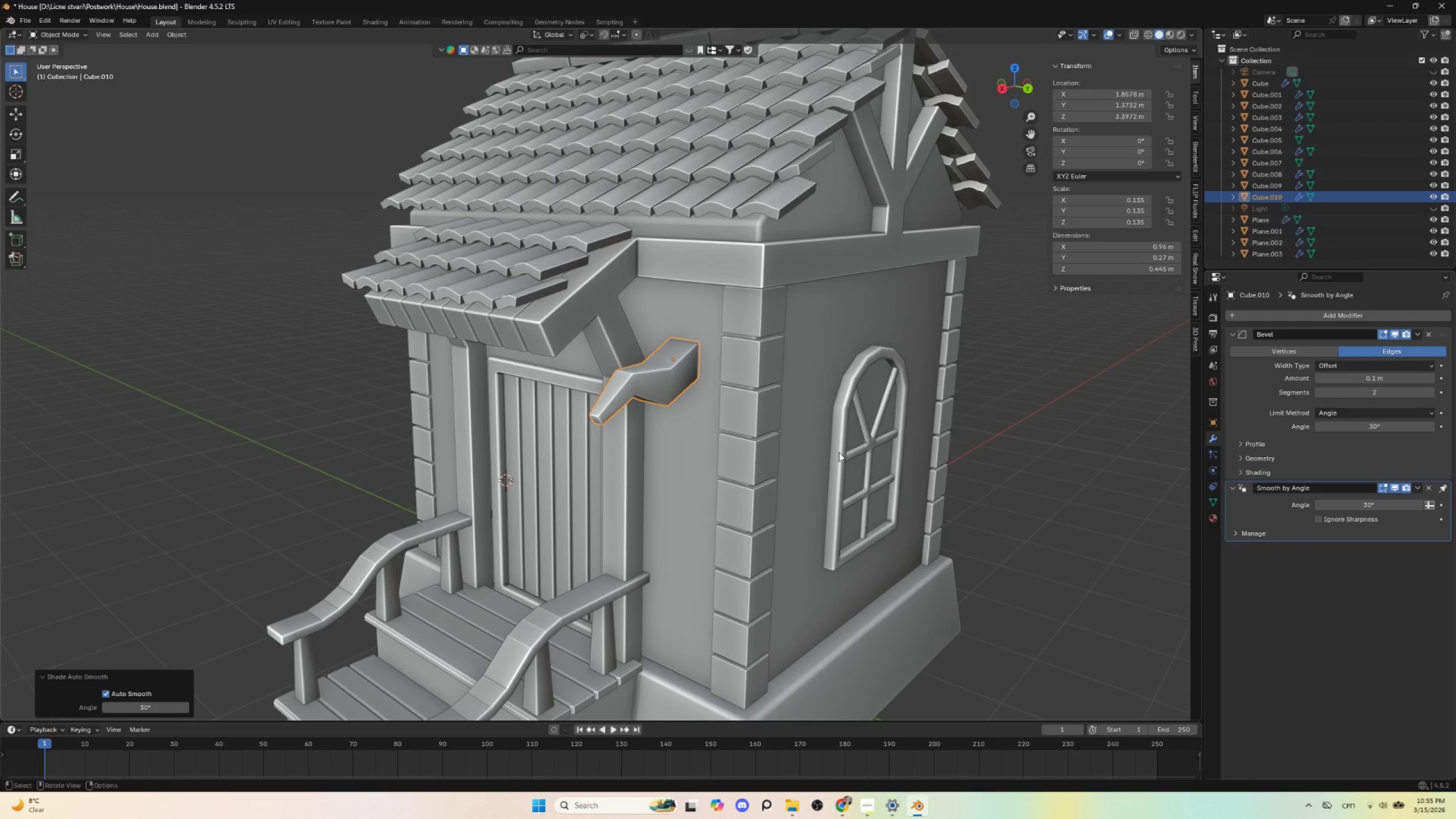 
left_click([1322, 315])
 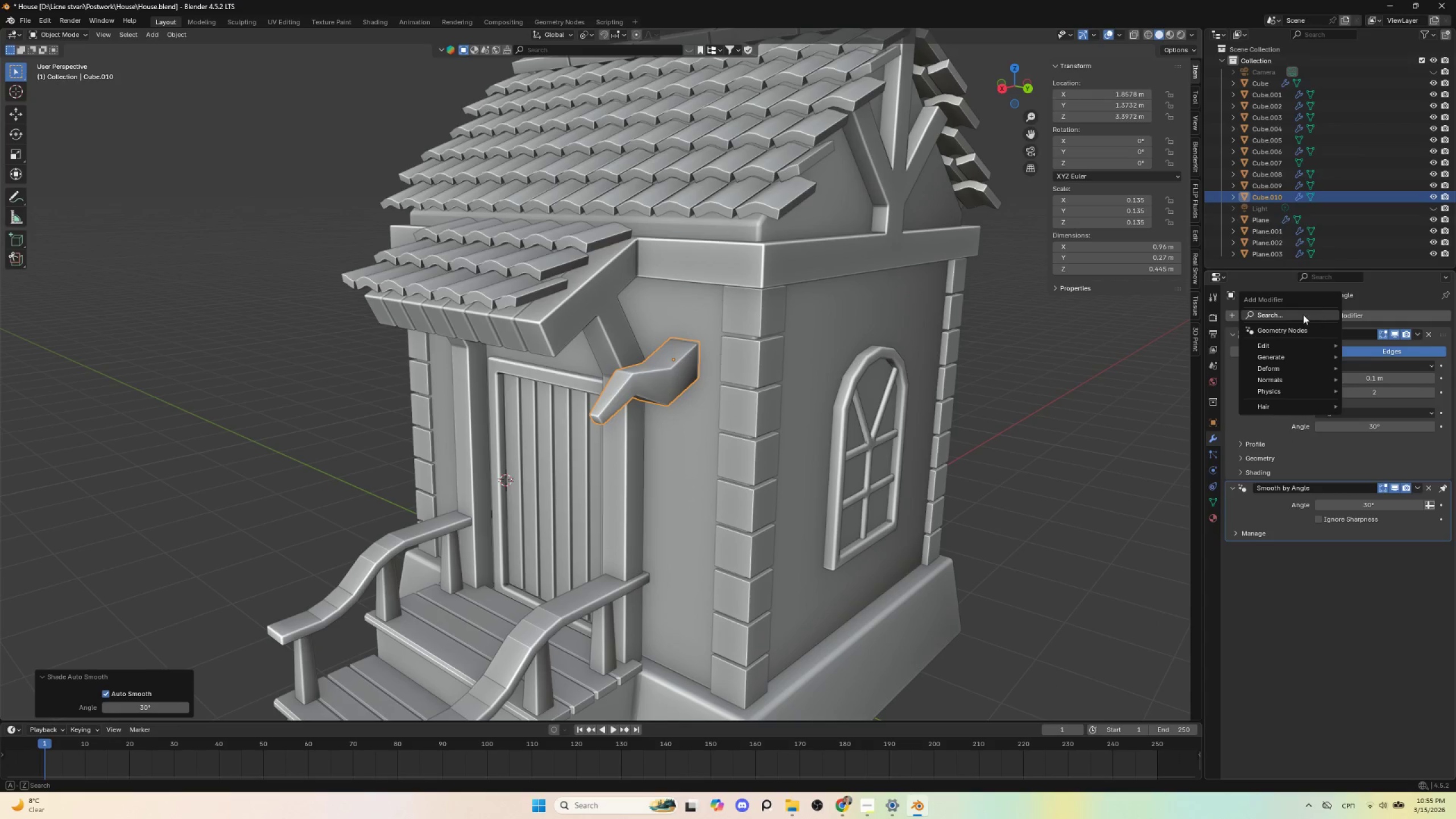 
left_click([1302, 315])
 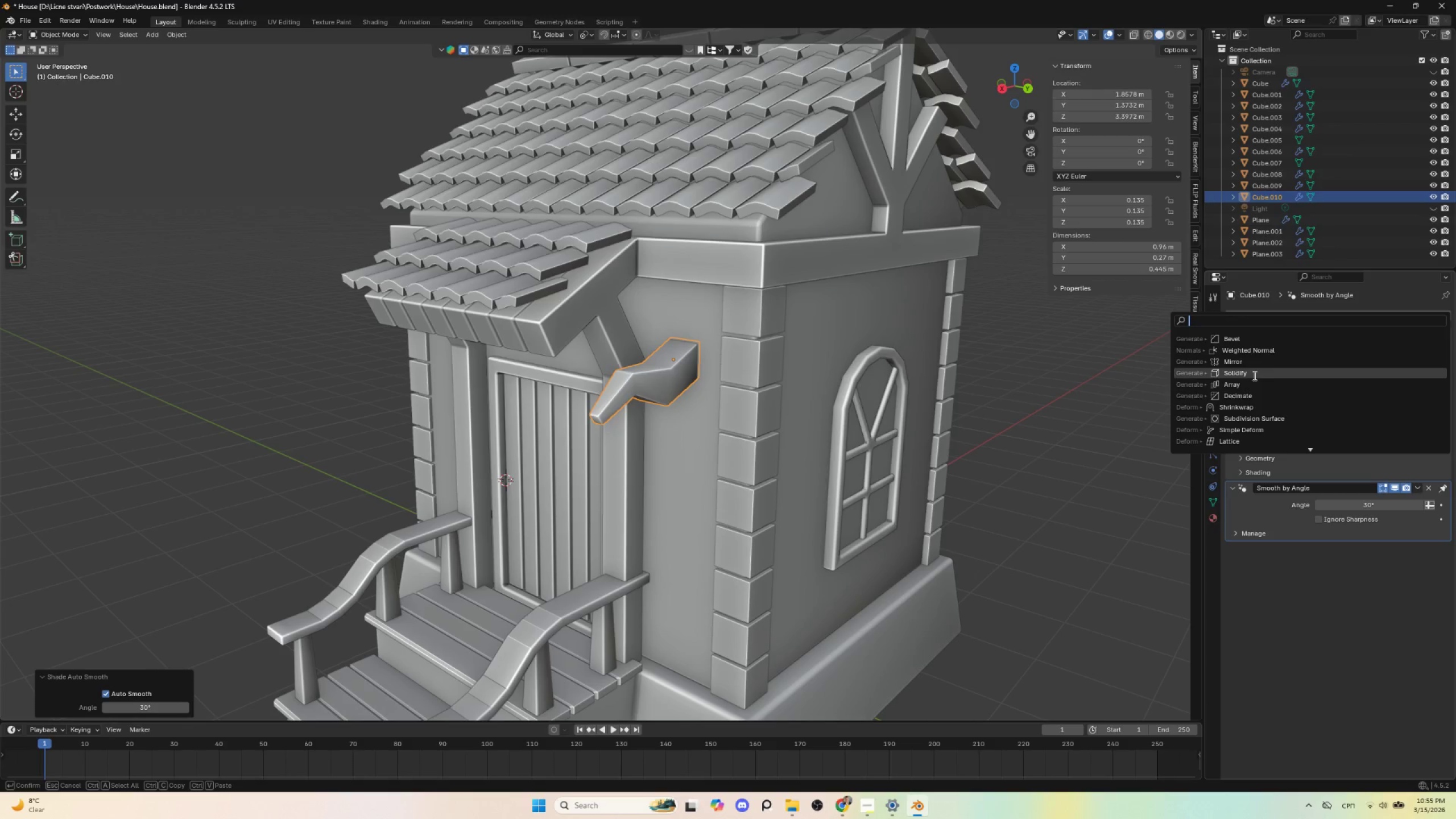 
left_click([1255, 348])
 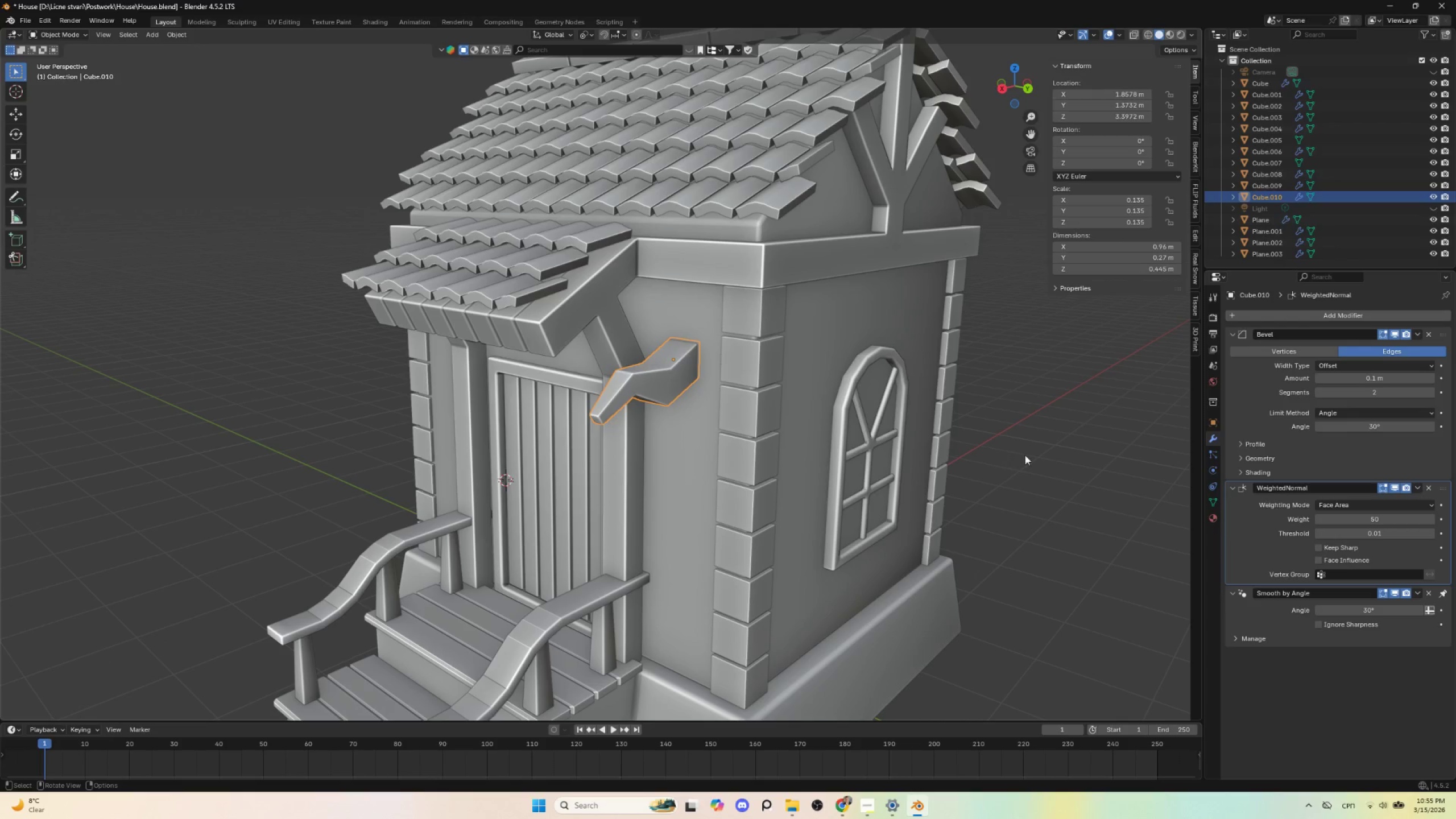 
left_click([1036, 451])
 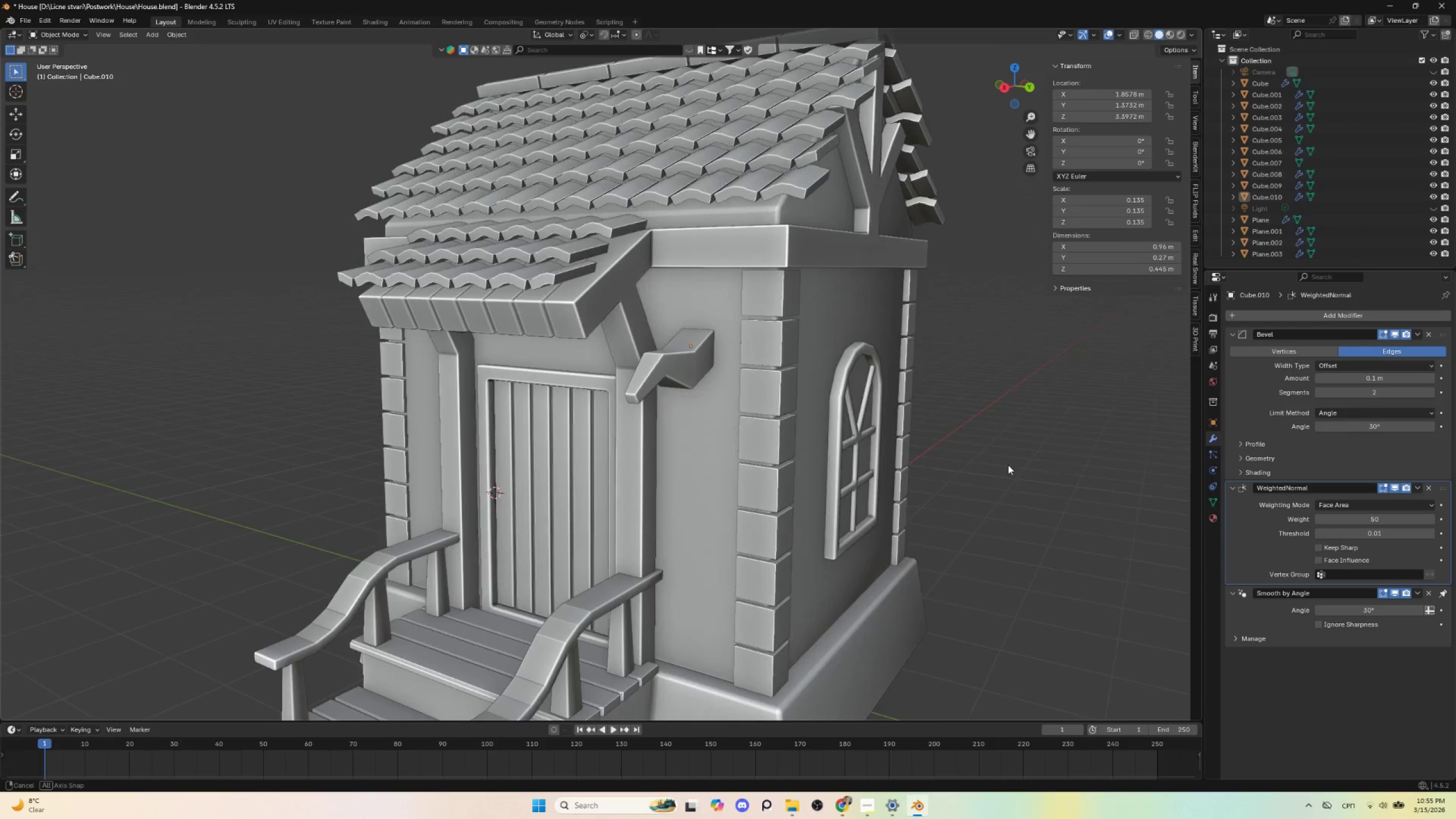 
scroll: coordinate [984, 477], scroll_direction: down, amount: 3.0
 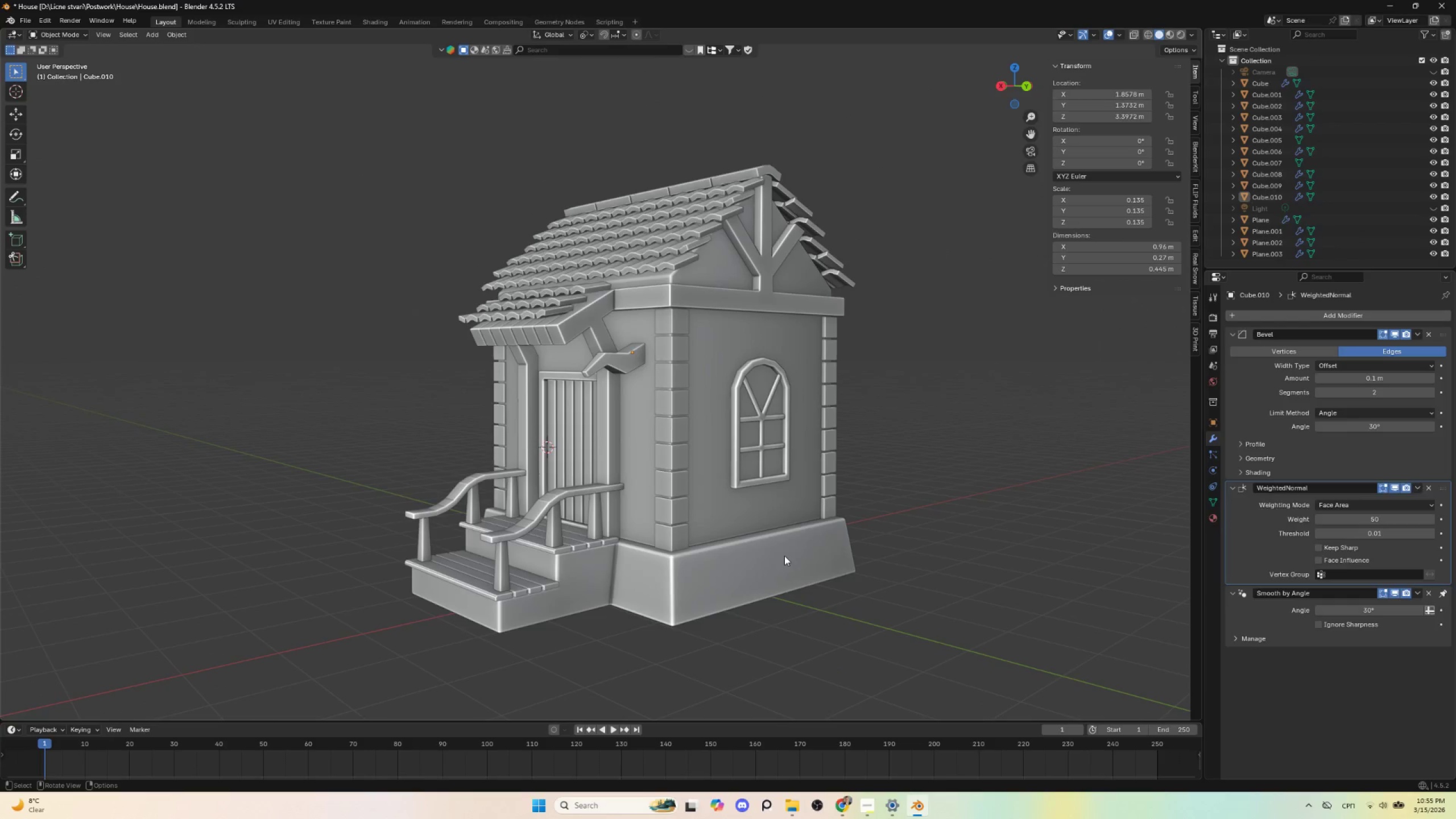 
left_click([780, 559])
 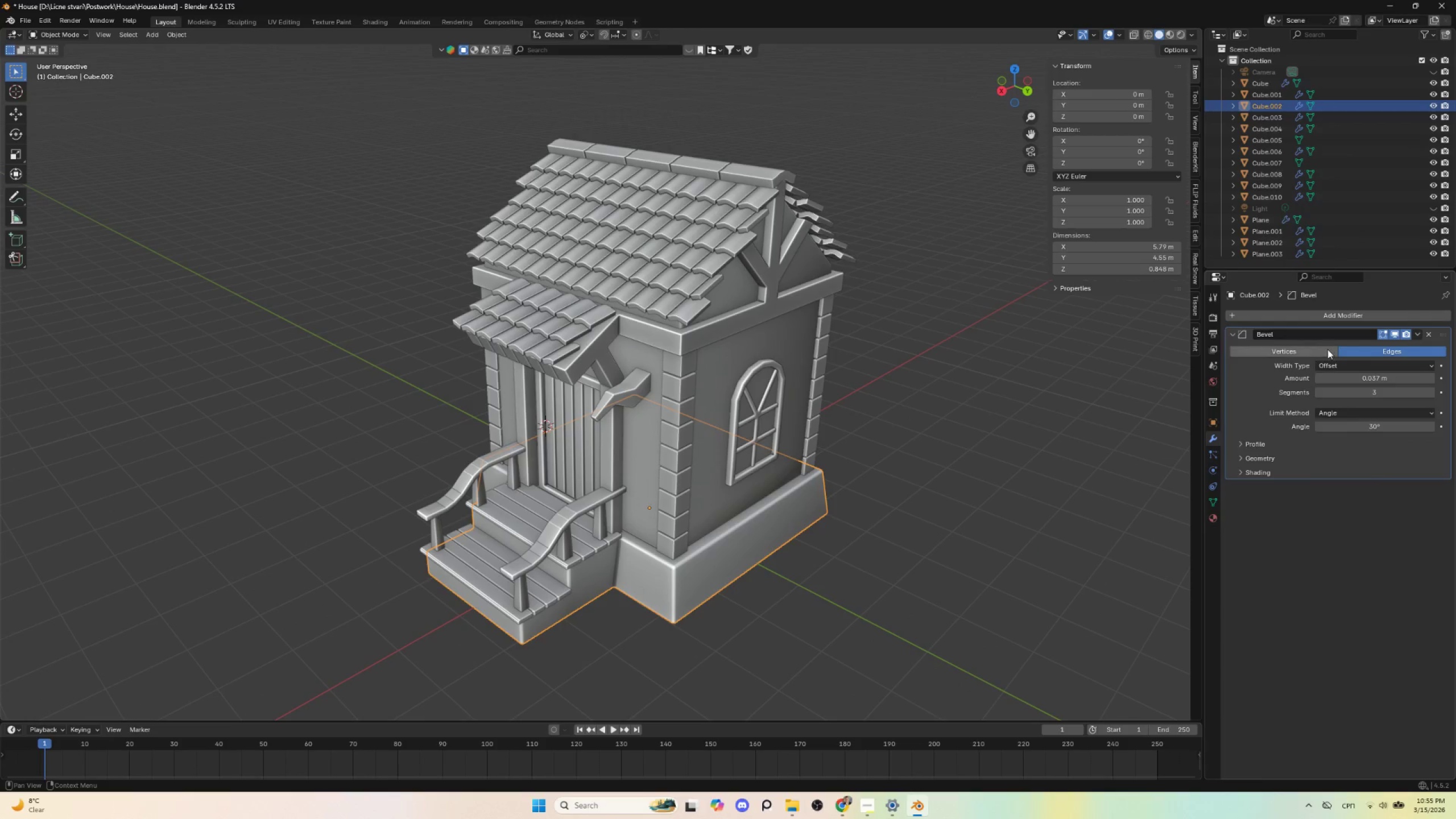 
left_click([1336, 318])
 